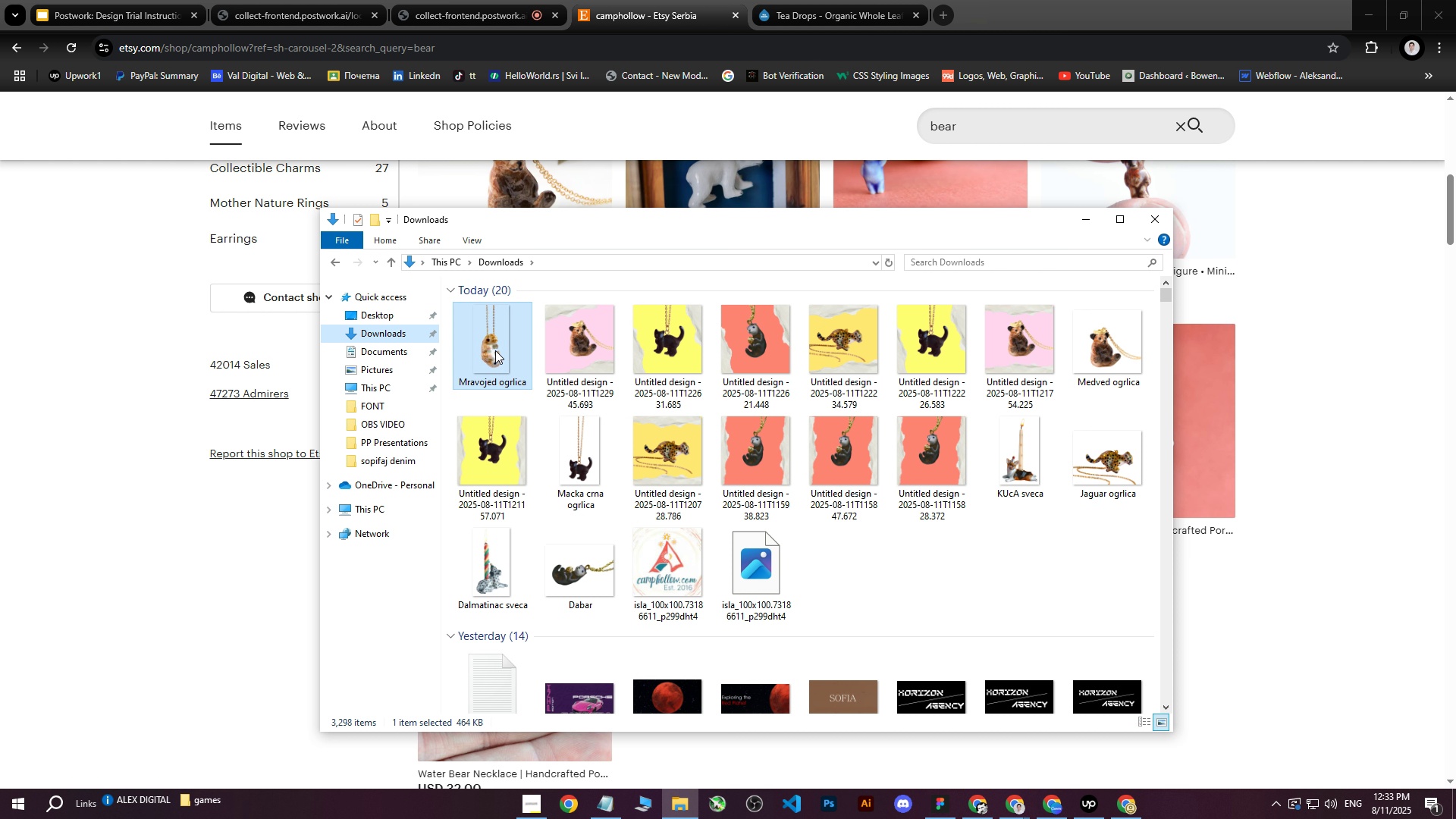 
double_click([495, 350])
 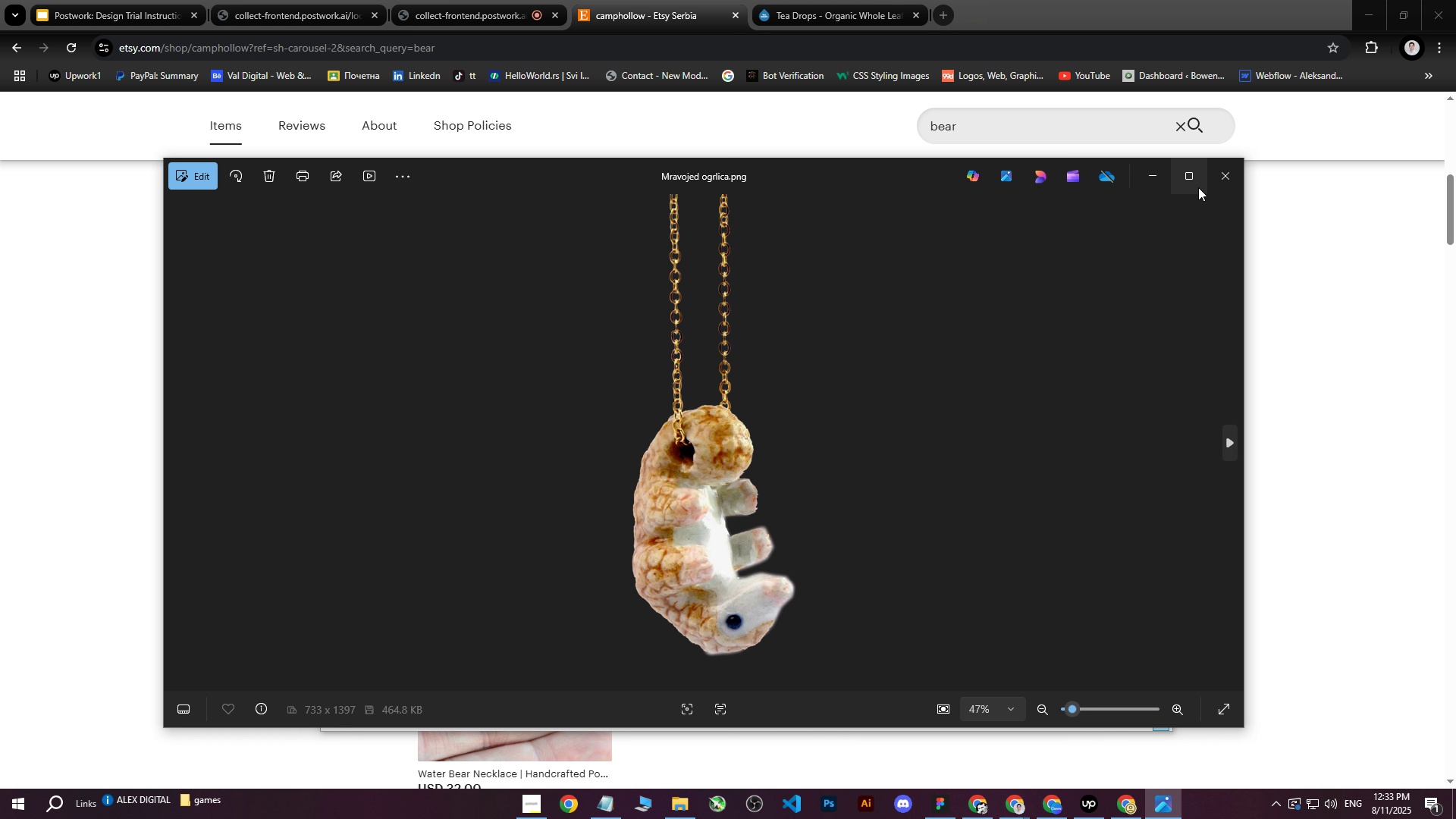 
left_click([1211, 178])
 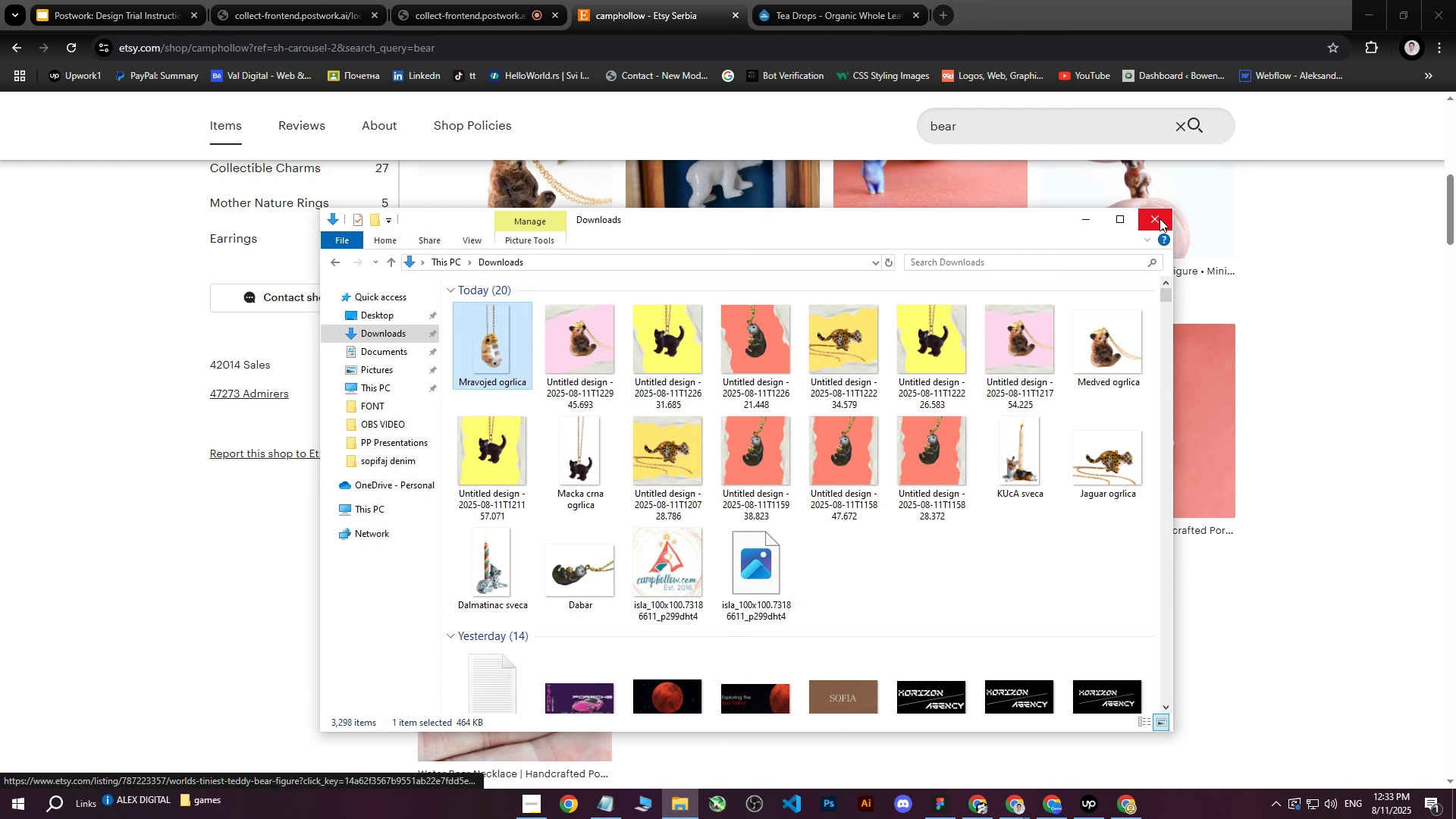 
left_click([1157, 220])
 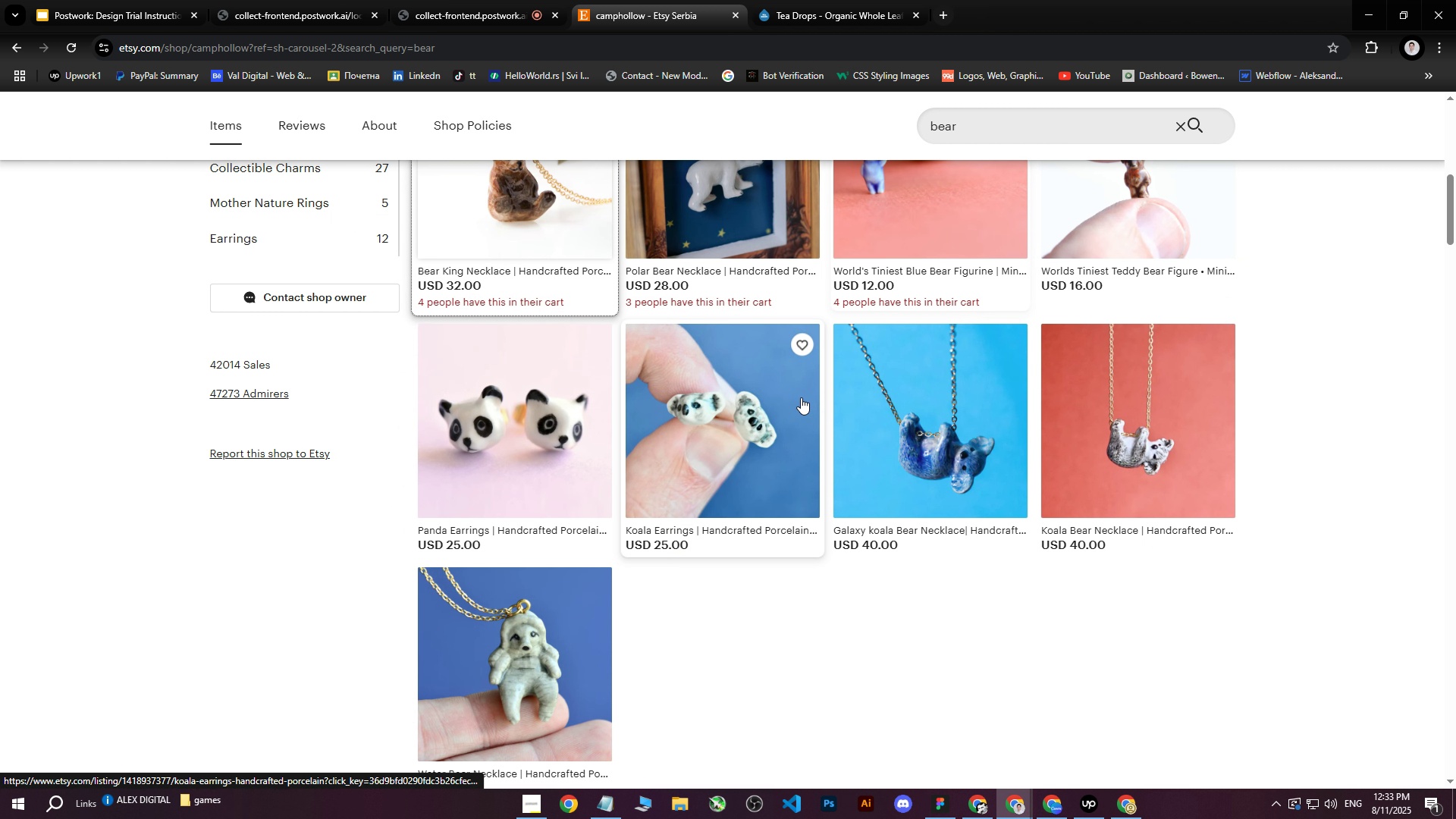 
scroll: coordinate [769, 407], scroll_direction: up, amount: 6.0
 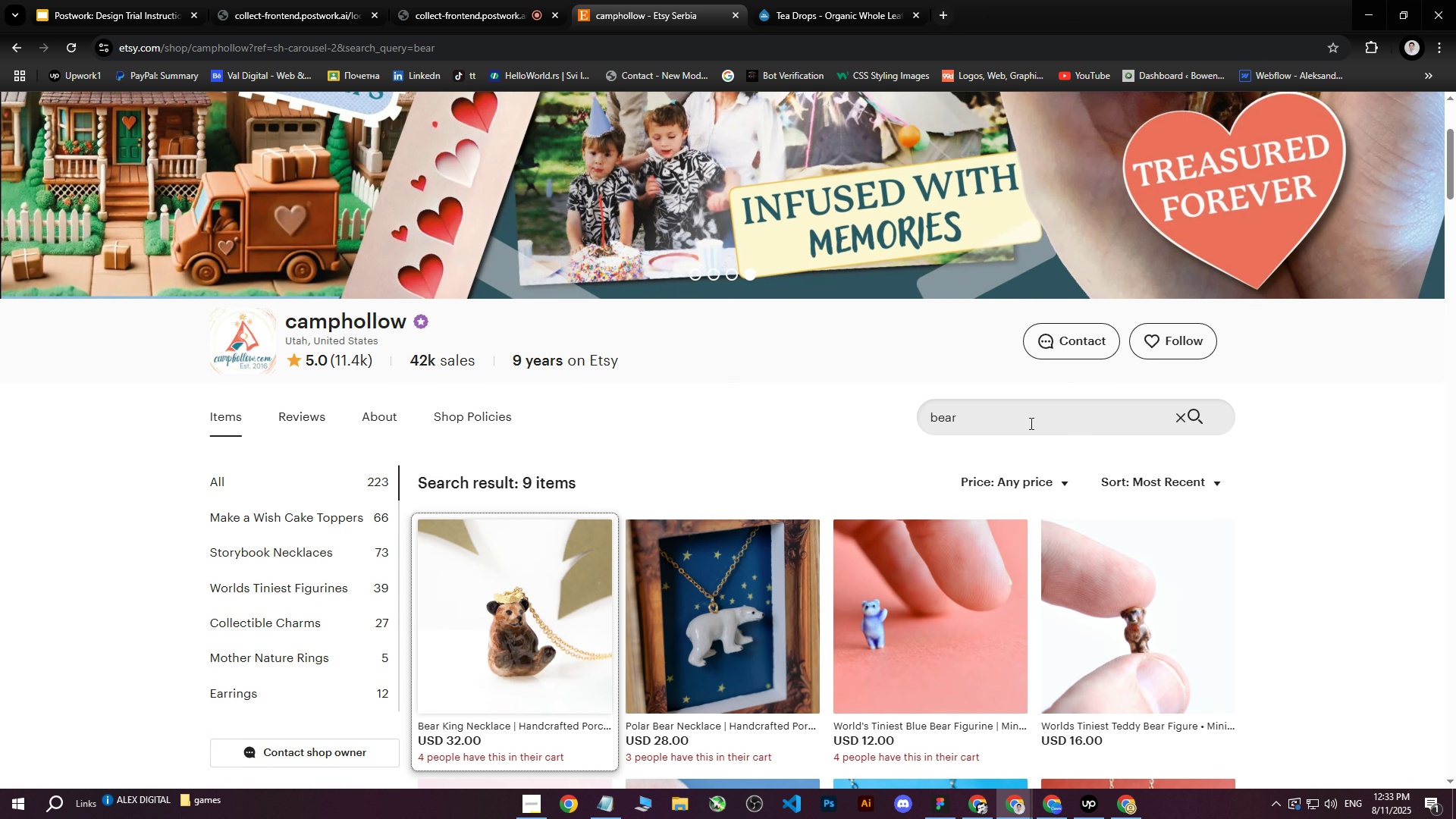 
left_click_drag(start_coordinate=[1004, 423], to_coordinate=[835, 422])
 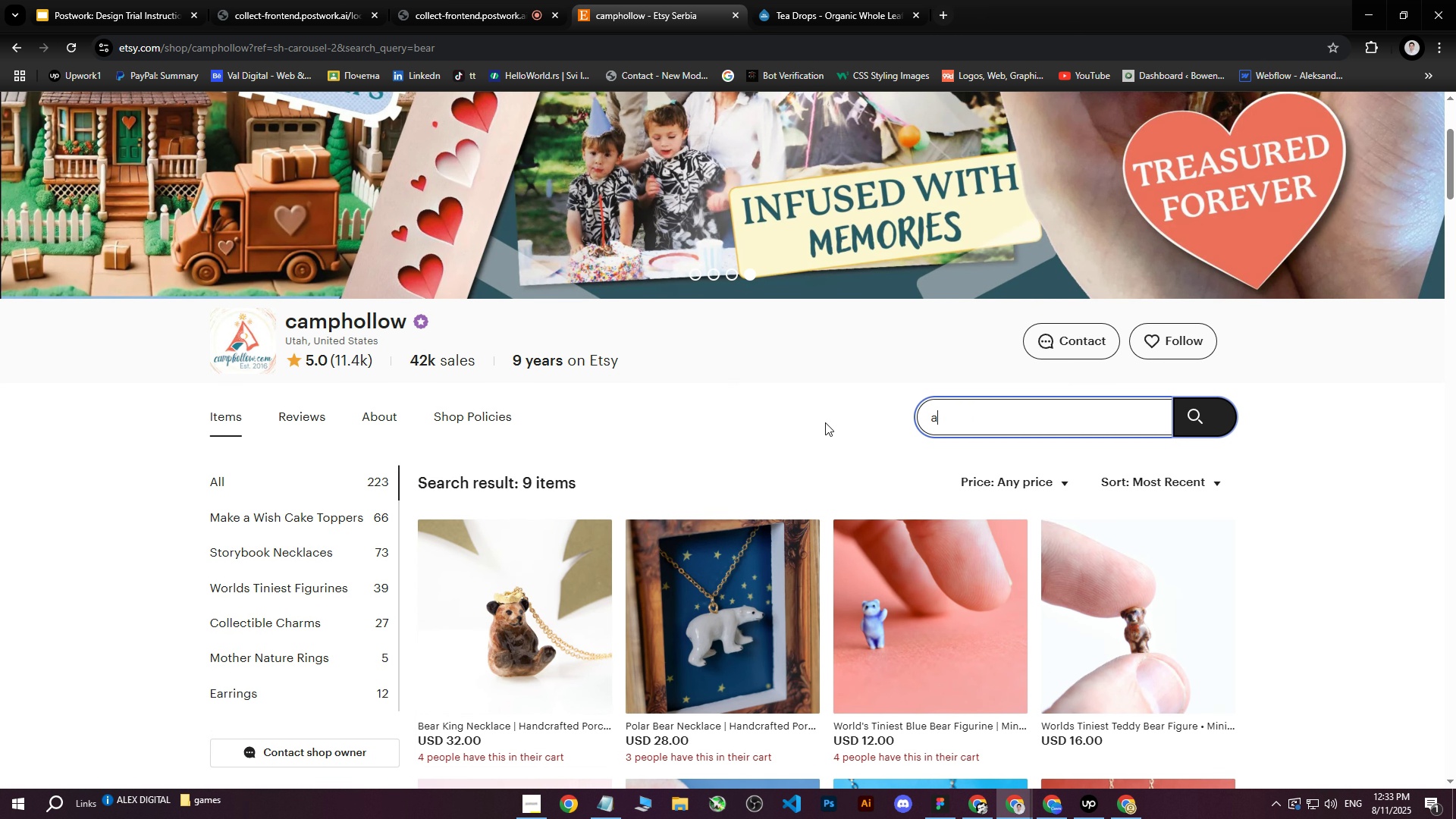 
type(armodilo\)
 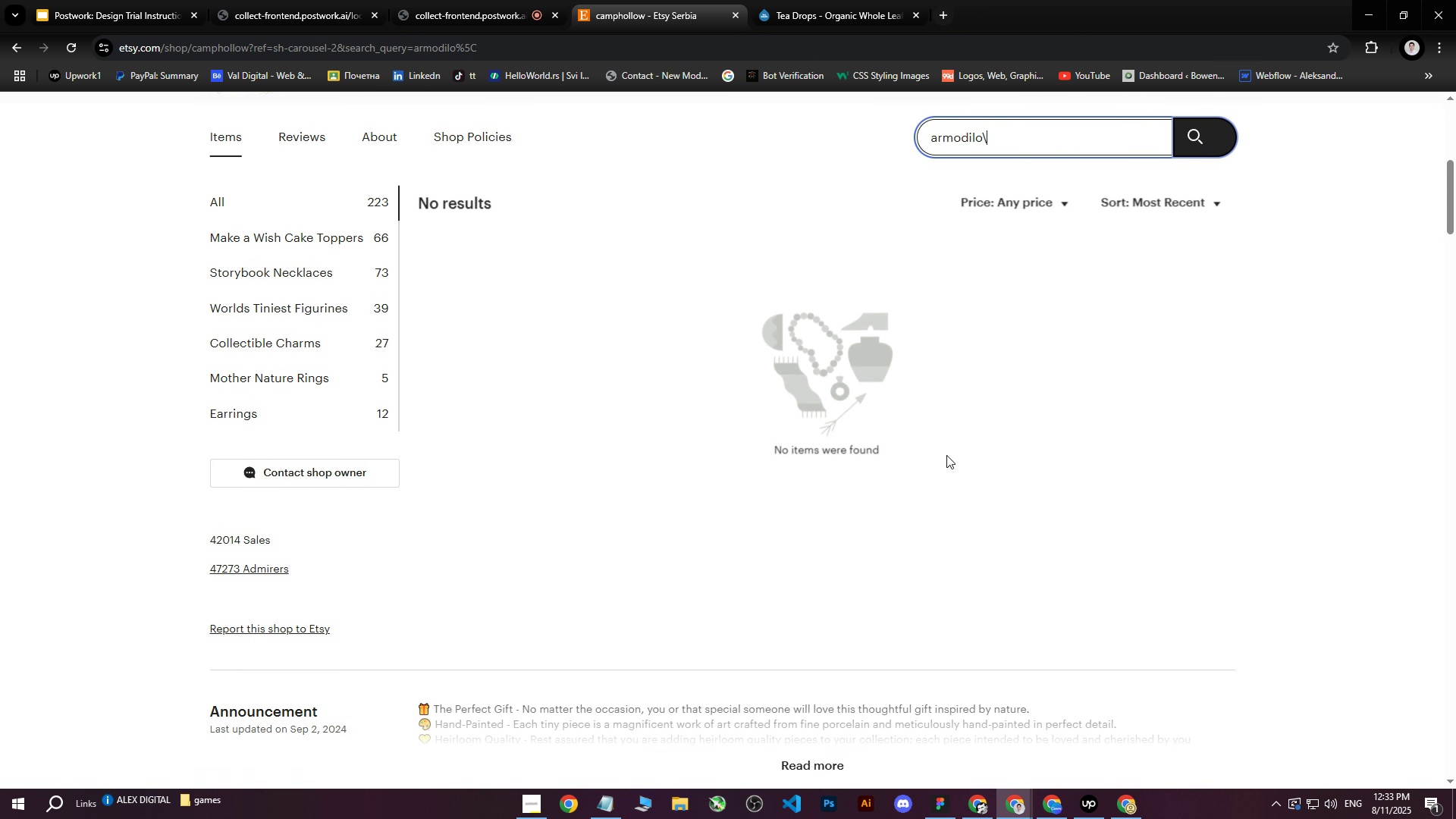 
key(Enter)
 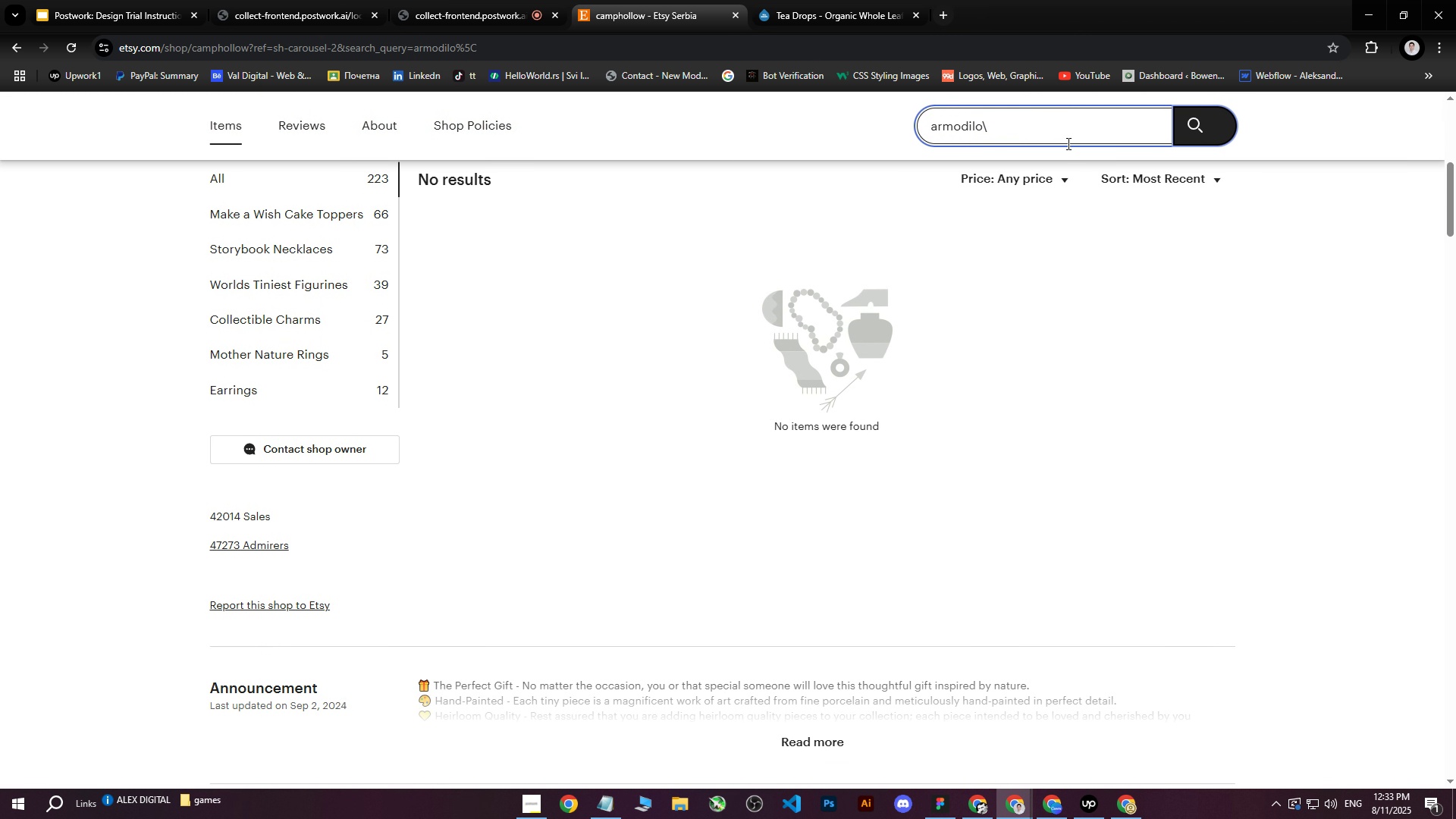 
left_click([1016, 124])
 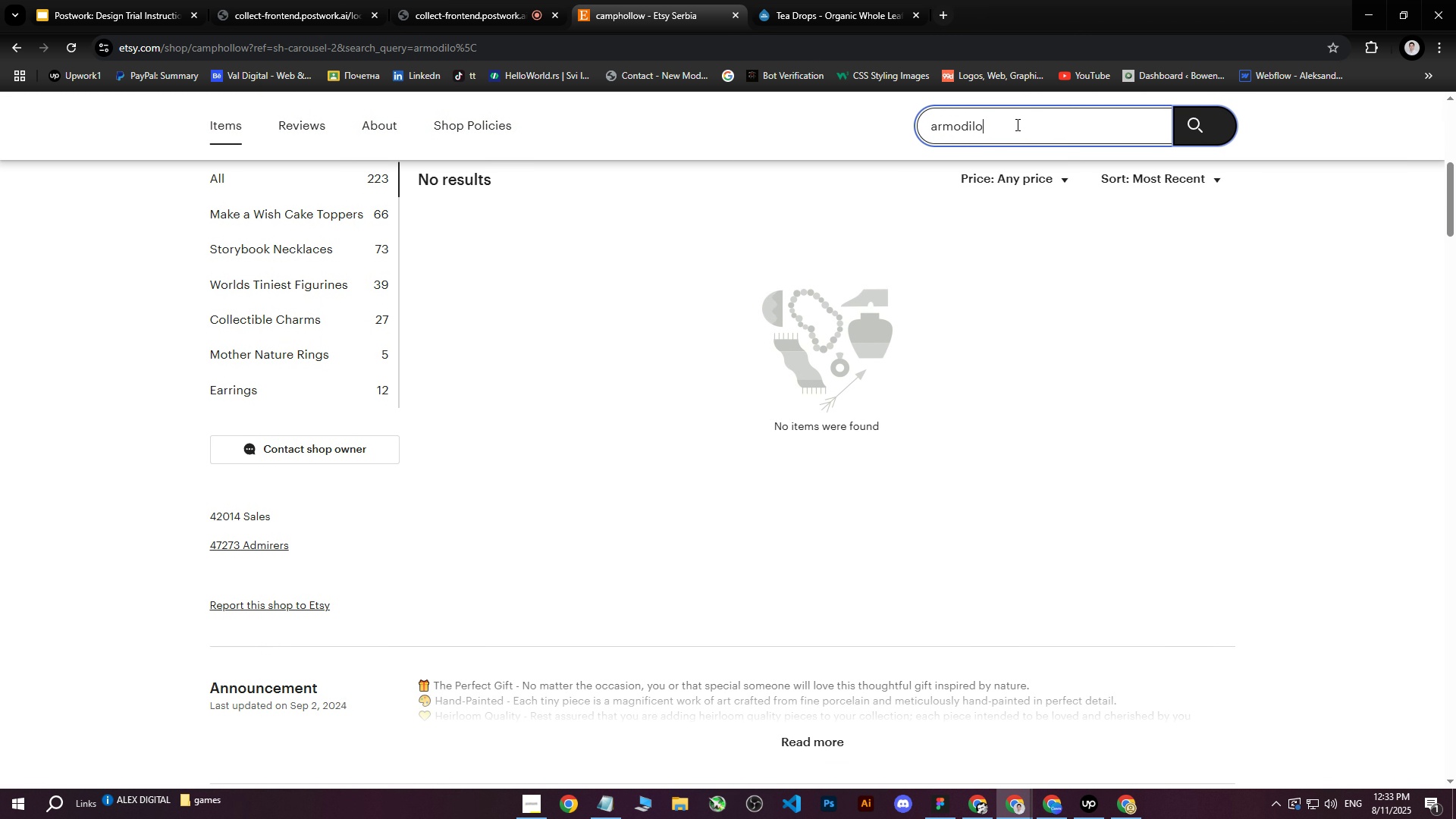 
key(Backspace)
 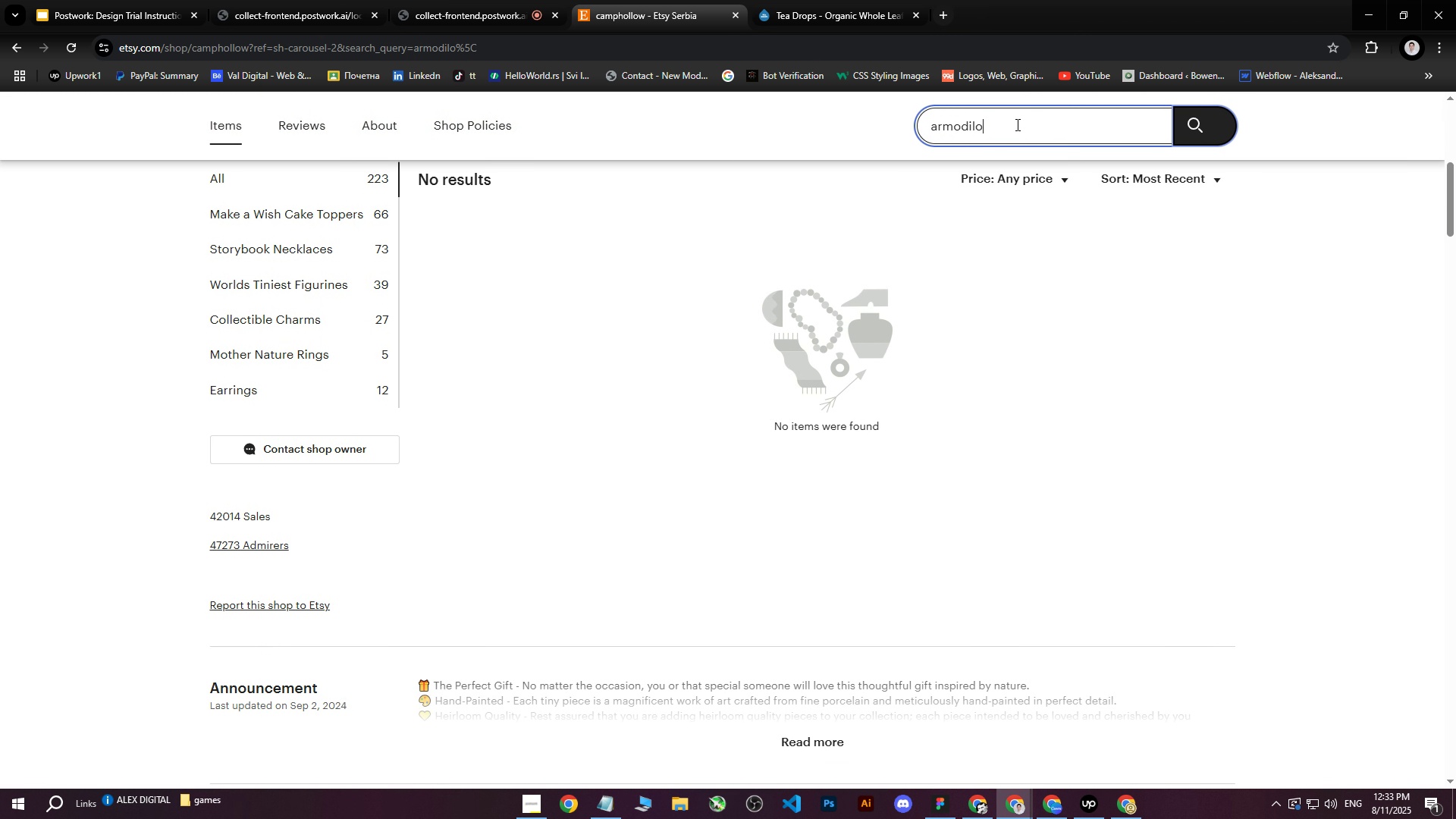 
key(Enter)
 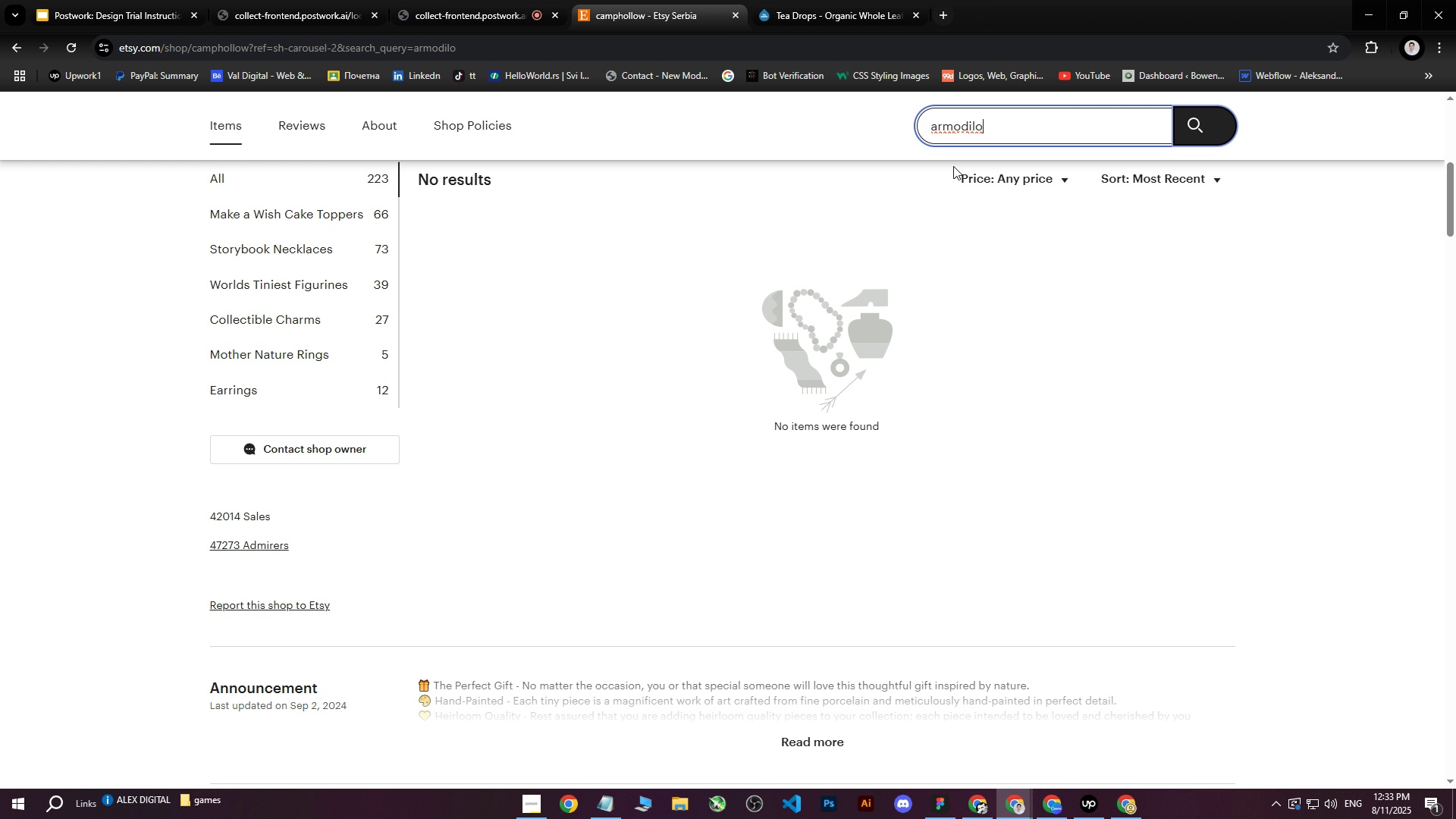 
left_click_drag(start_coordinate=[994, 131], to_coordinate=[814, 134])
 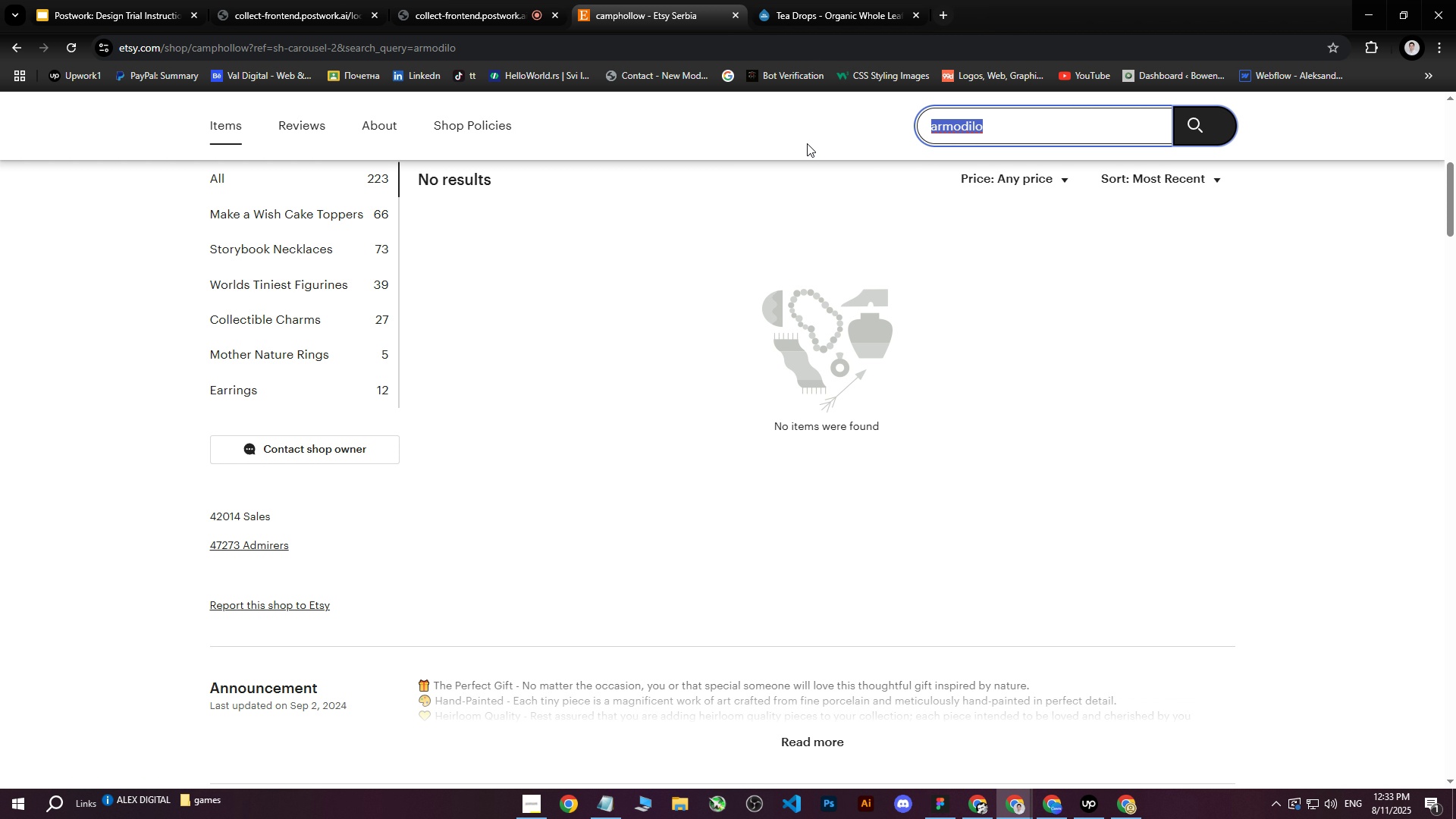 
key(Backspace)
 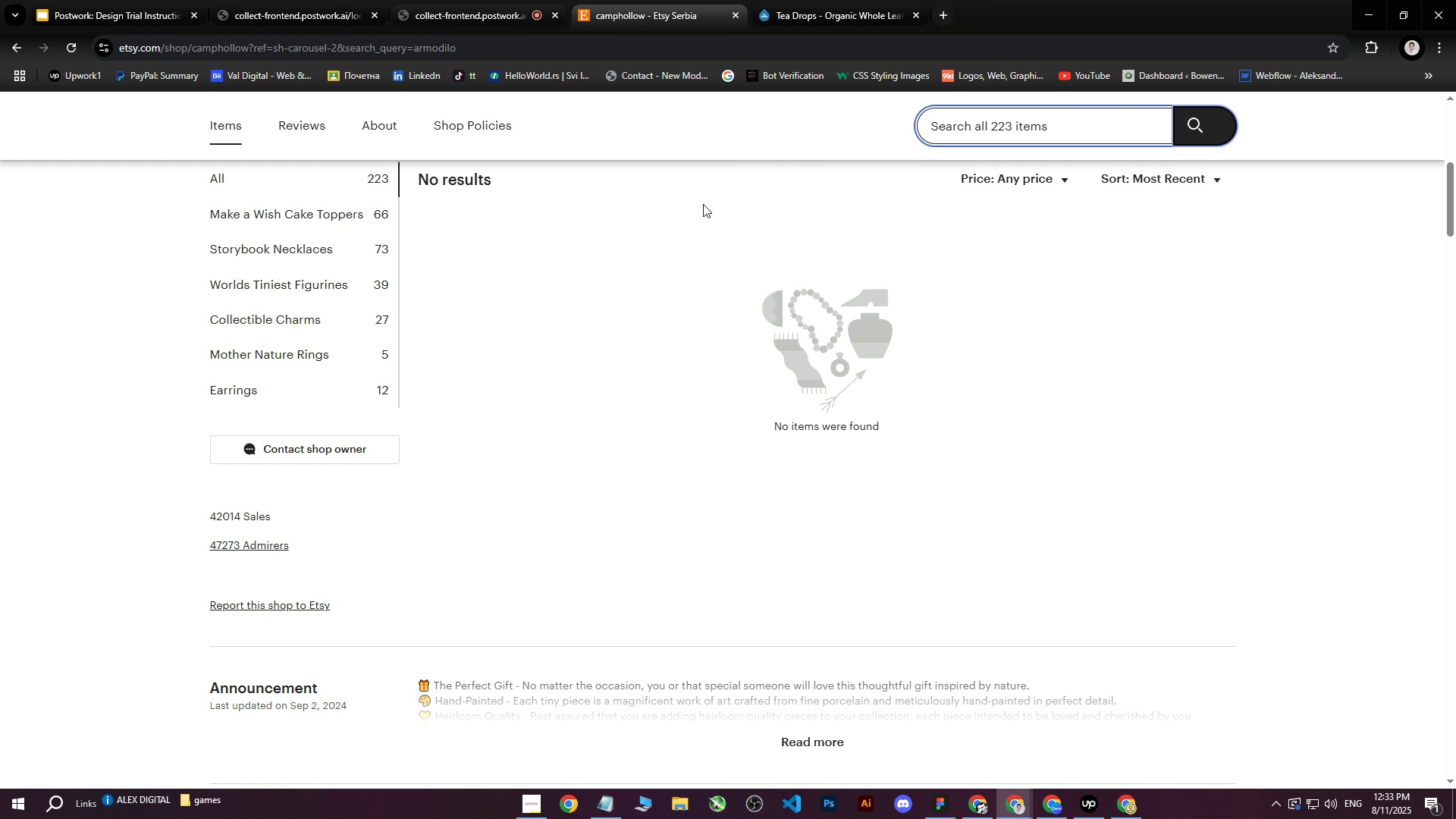 
scroll: coordinate [744, 353], scroll_direction: up, amount: 3.0
 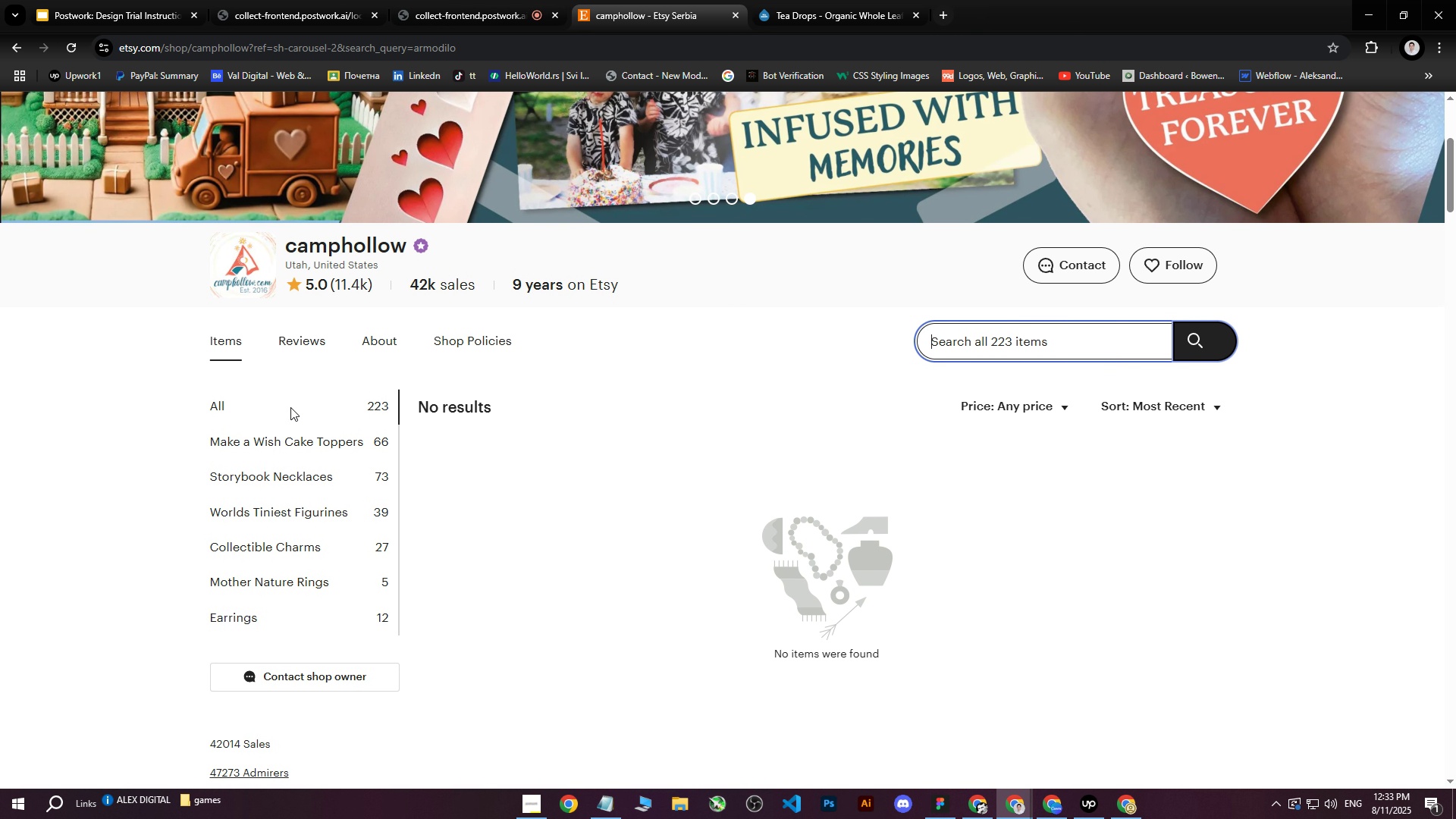 
left_click([234, 406])
 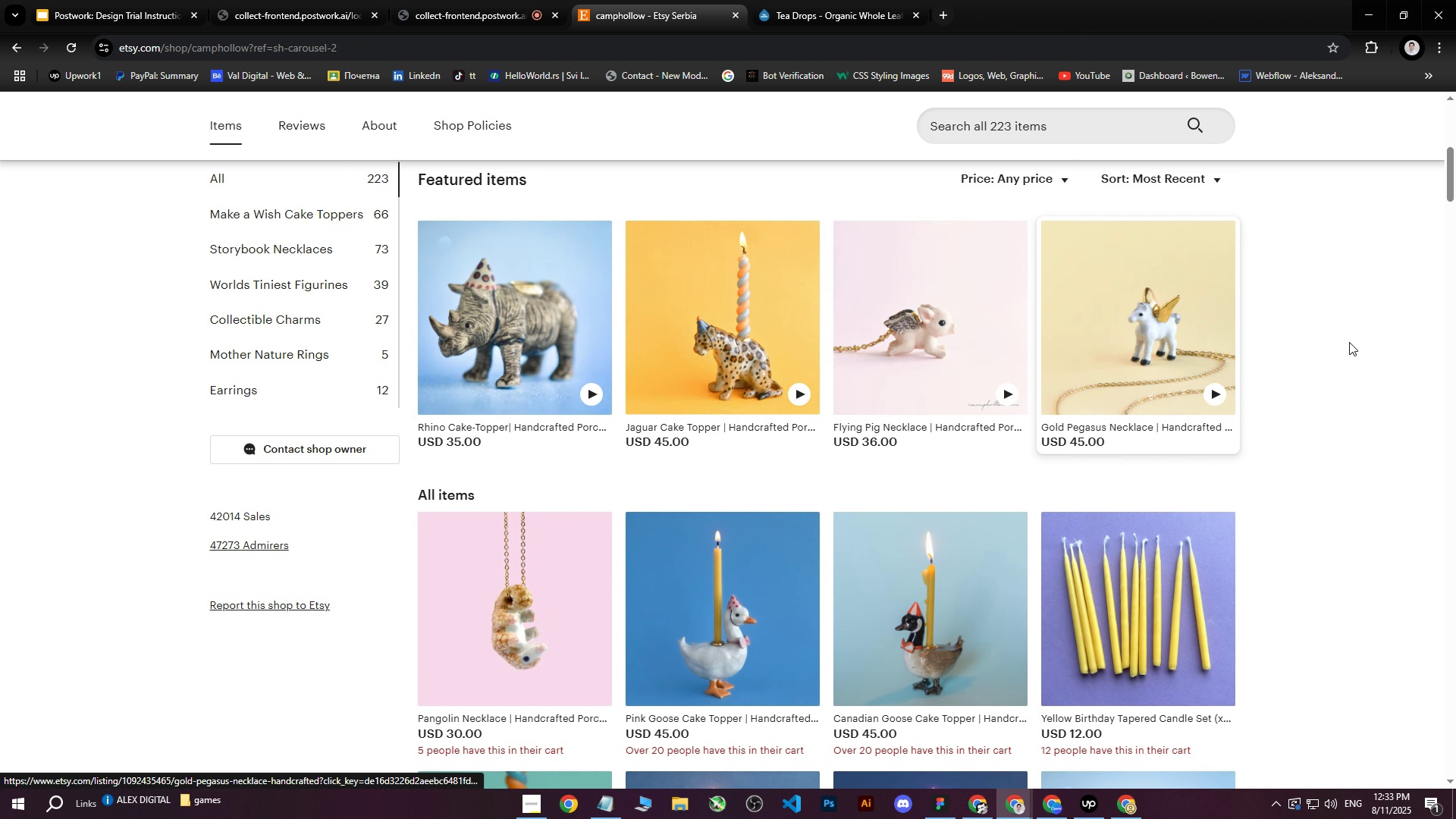 
scroll: coordinate [1327, 375], scroll_direction: down, amount: 1.0
 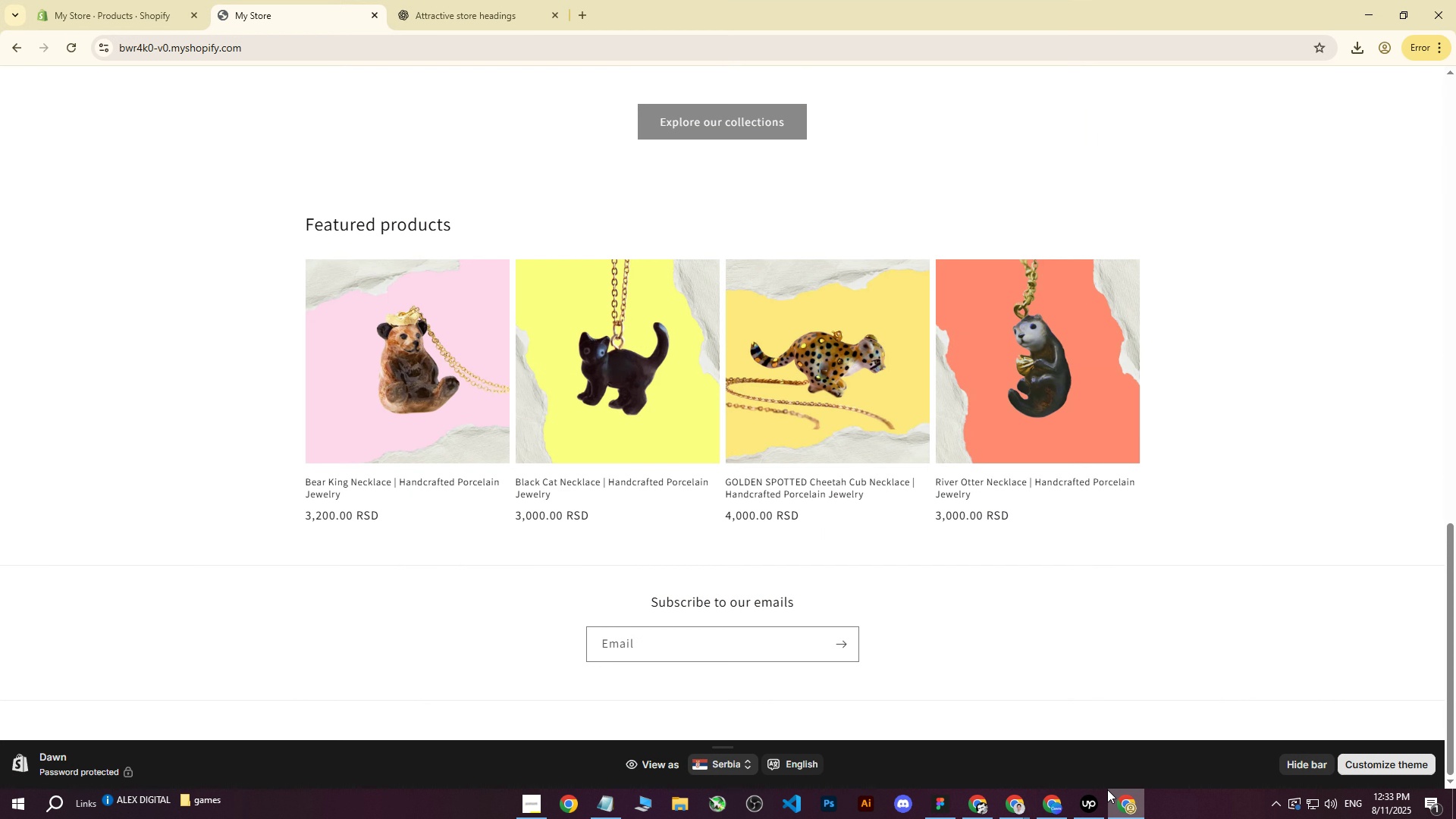 
wait(8.3)
 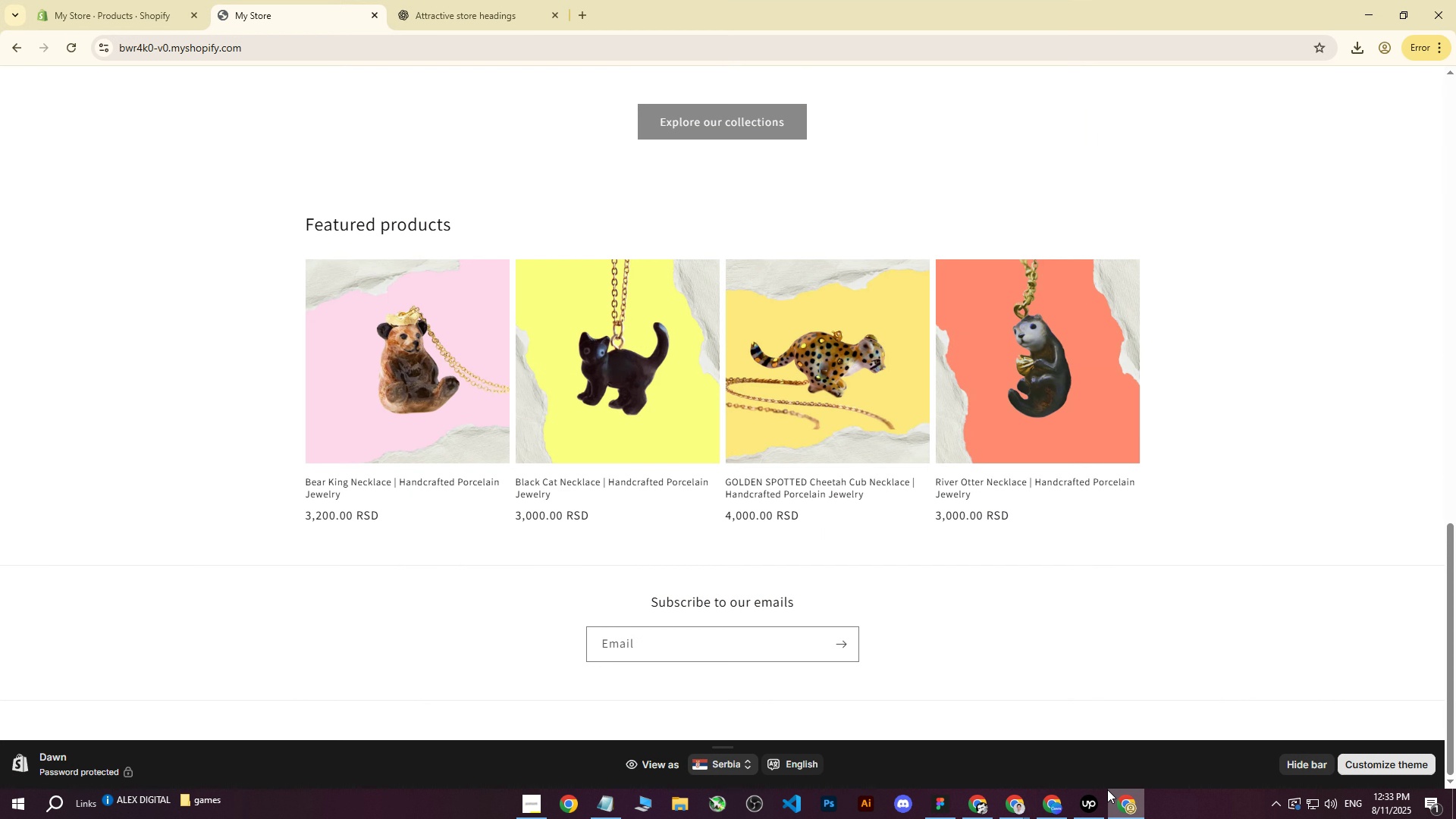 
mouse_move([933, 355])
 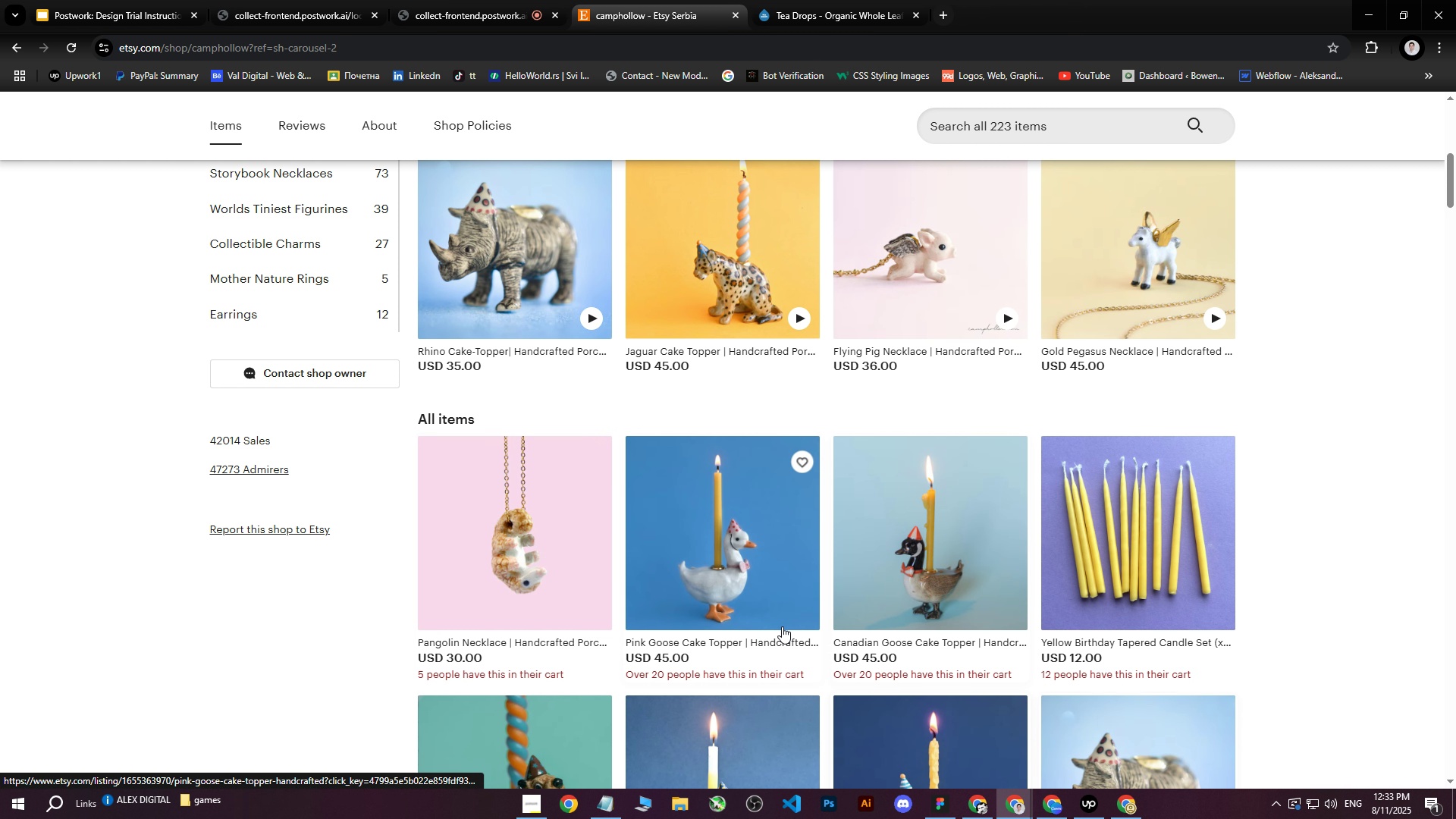 
wait(5.52)
 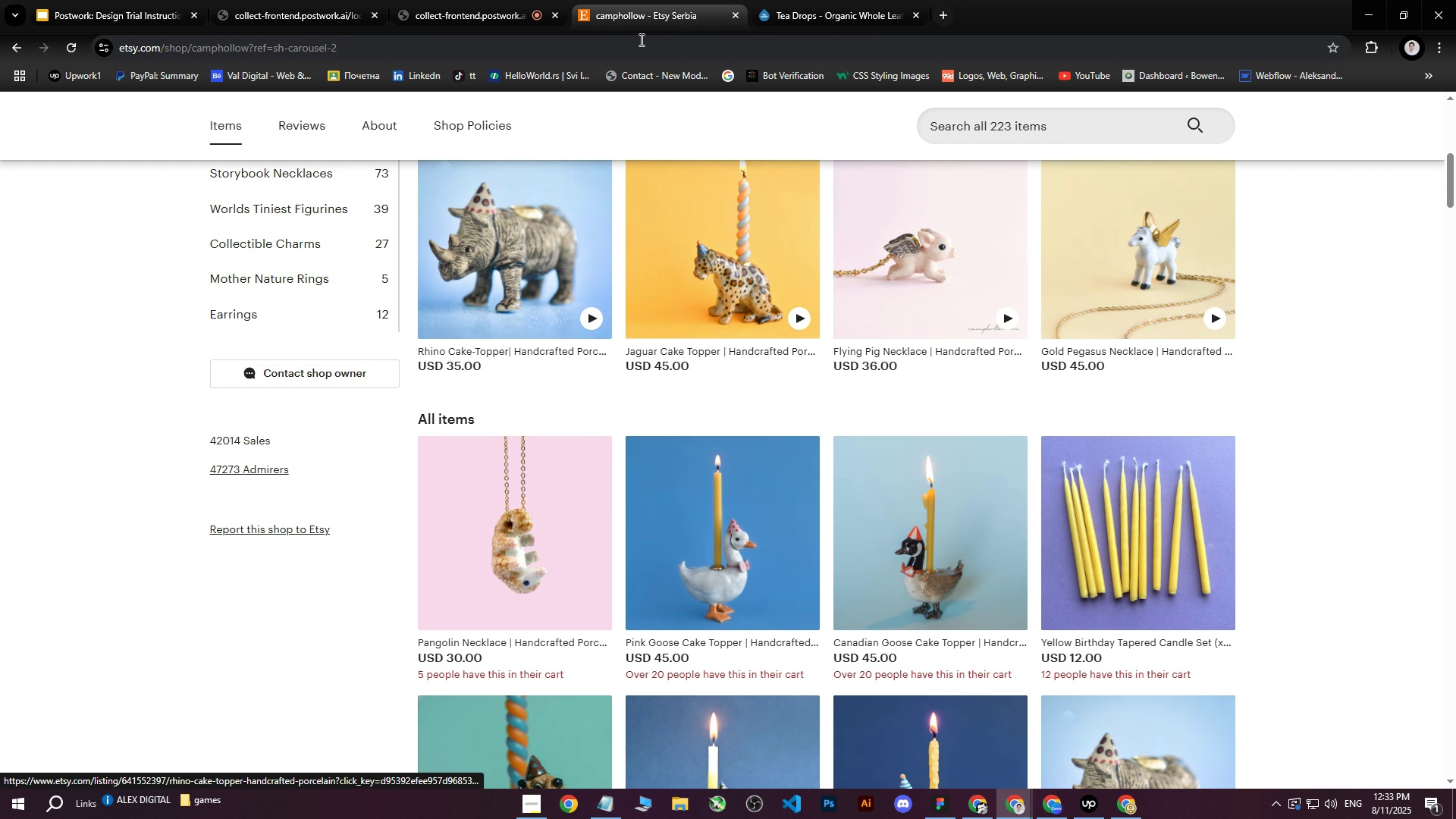 
left_click([510, 546])
 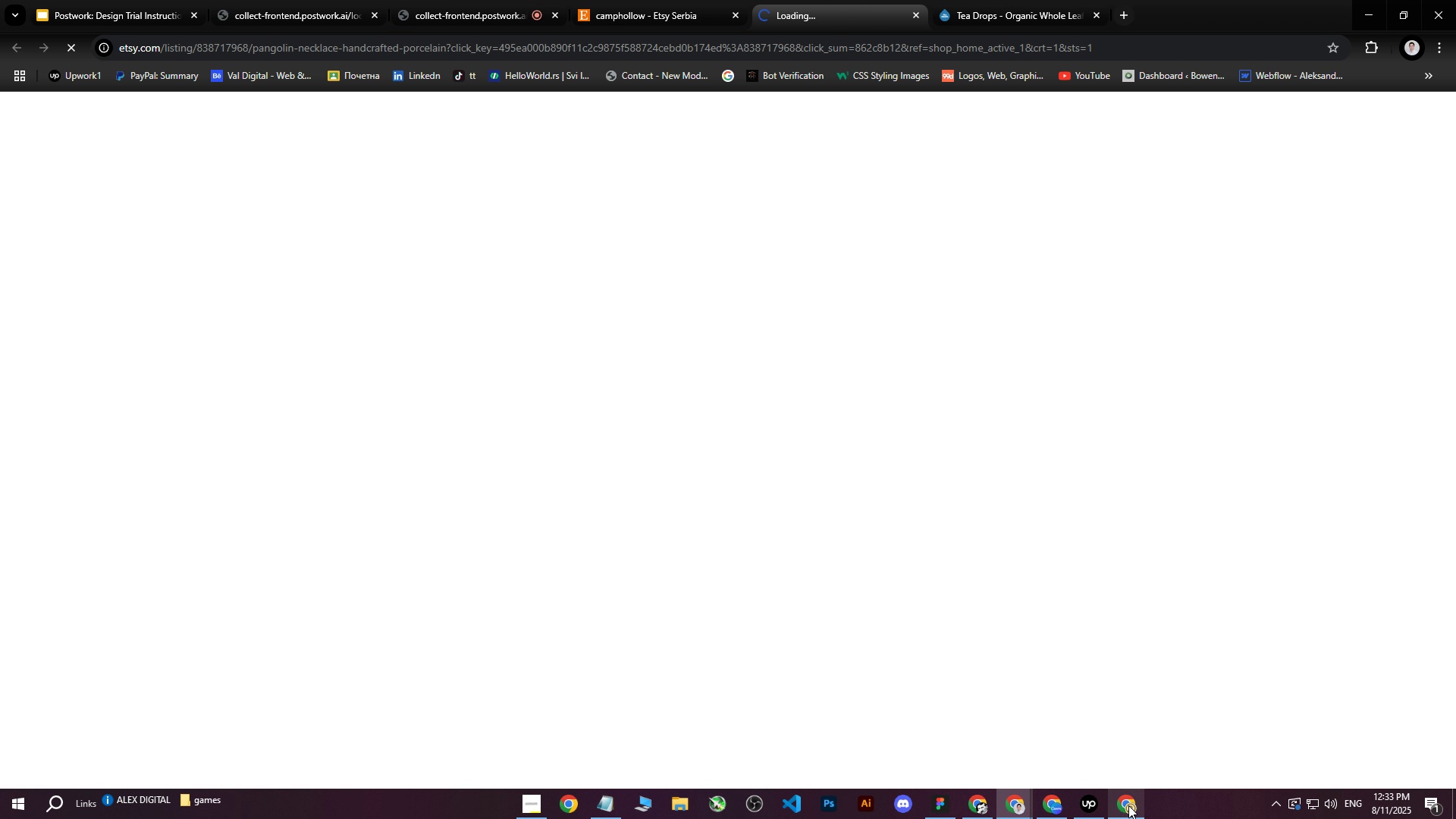 
left_click([1128, 805])
 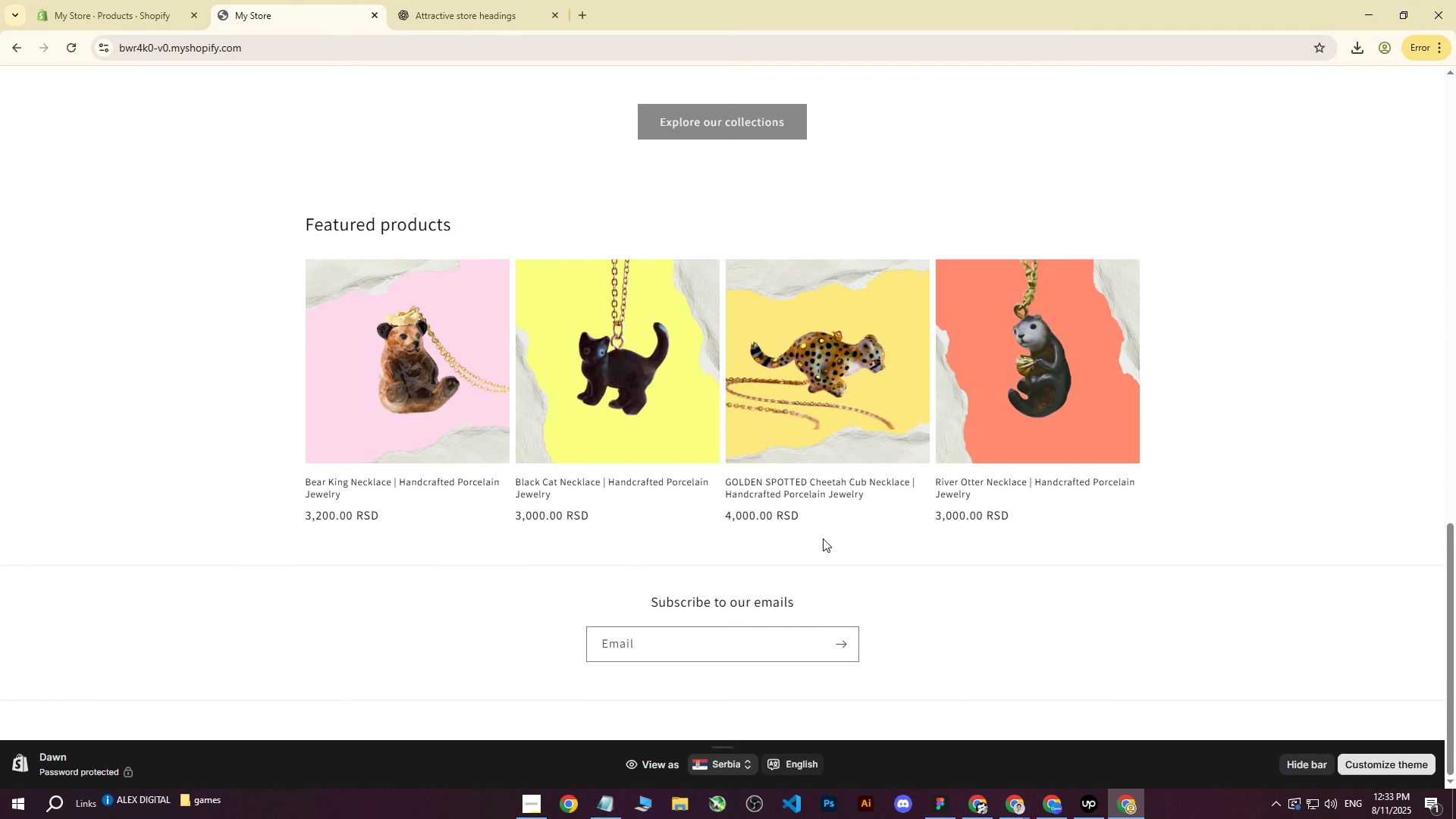 
left_click_drag(start_coordinate=[186, 0], to_coordinate=[181, 0])
 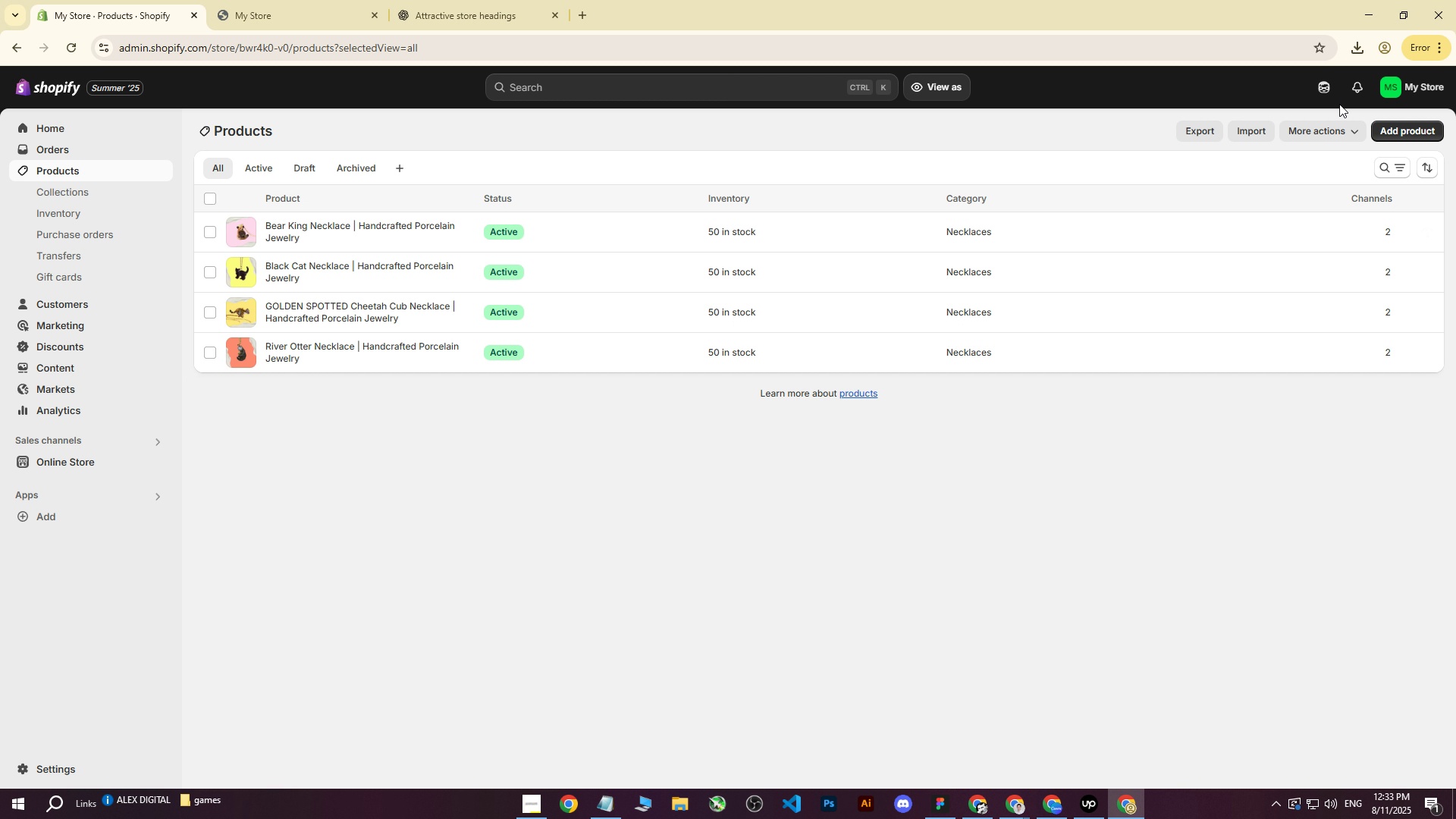 
left_click([1409, 133])
 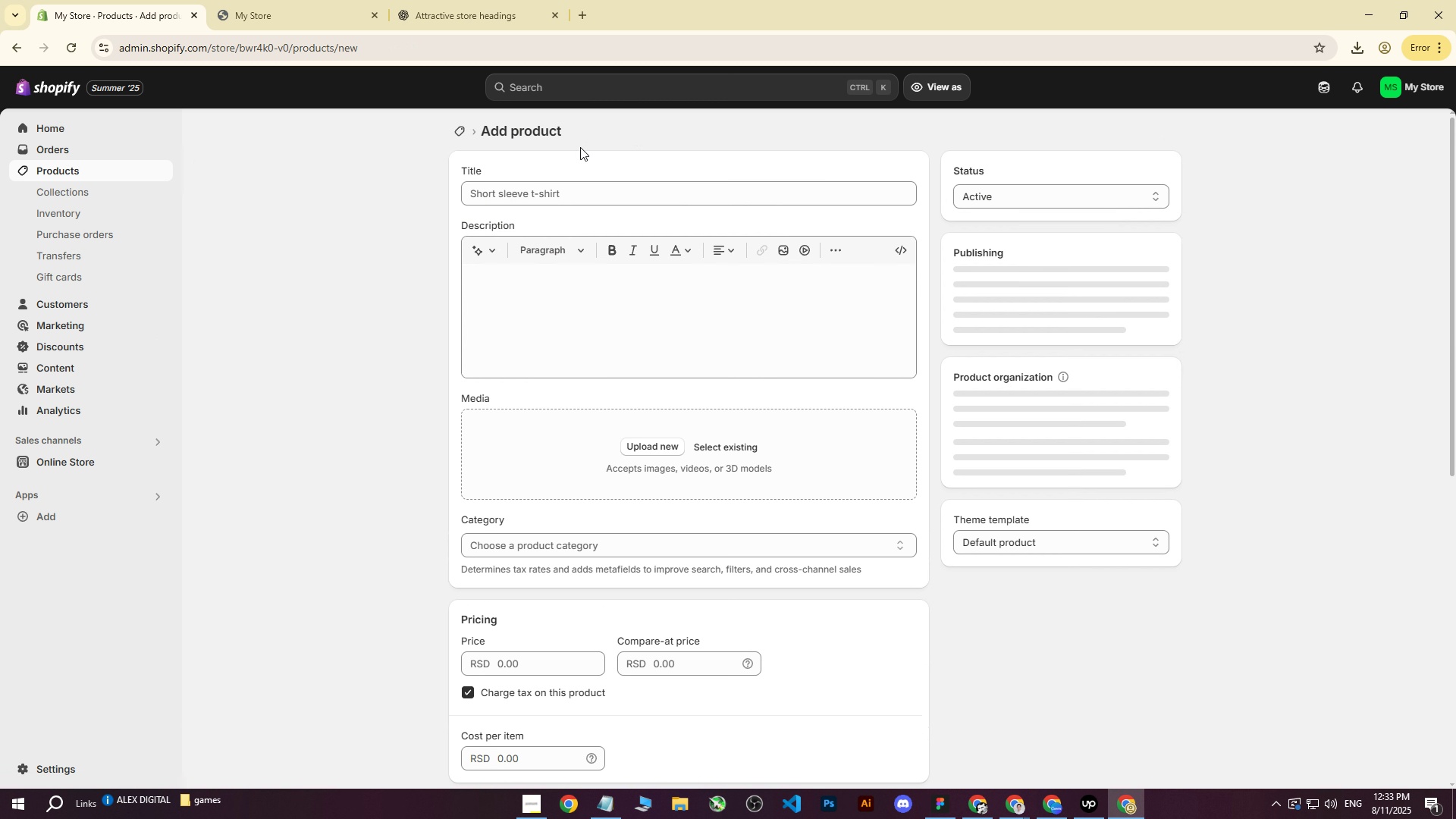 
key(CapsLock)
 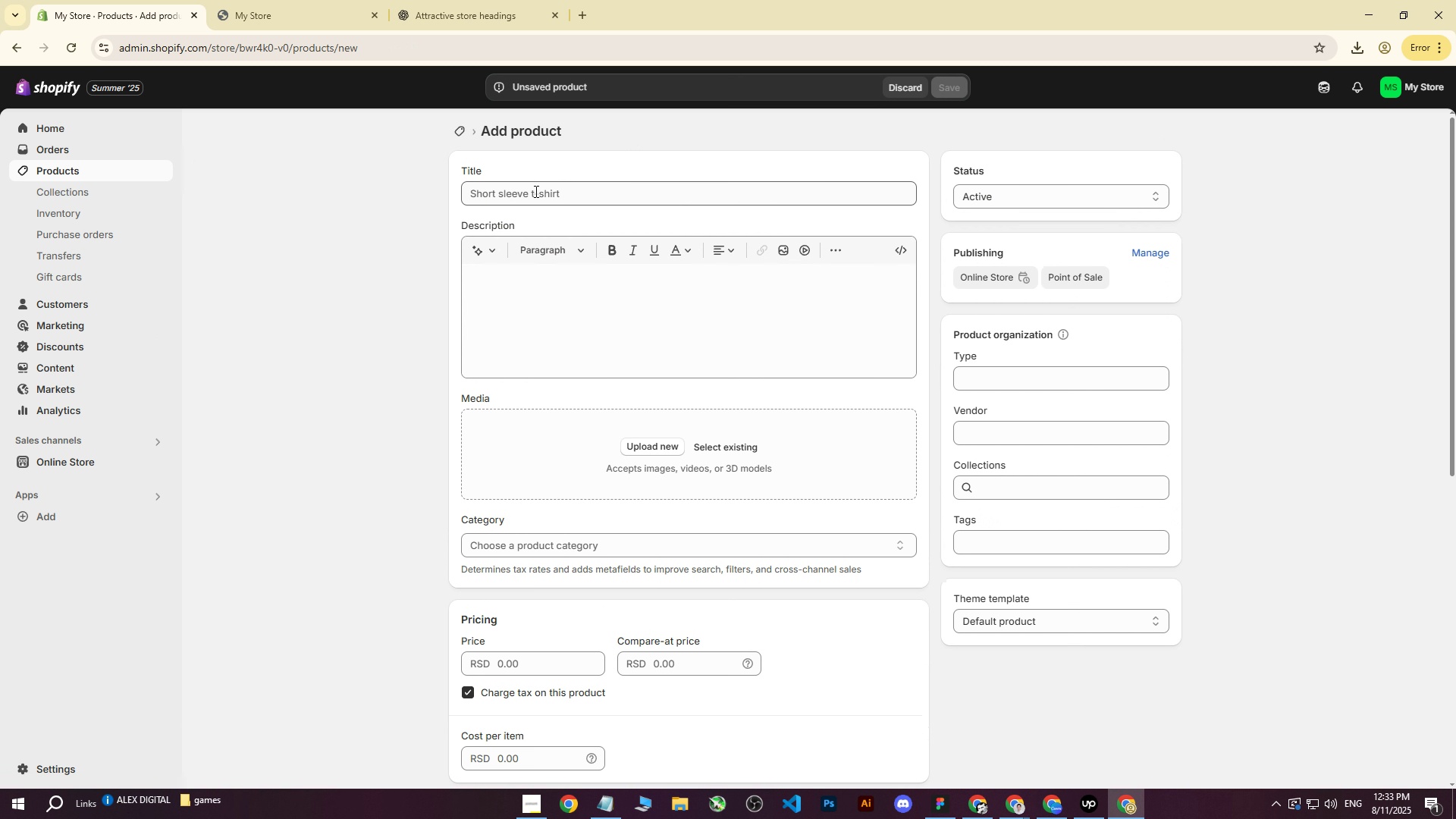 
left_click([535, 191])
 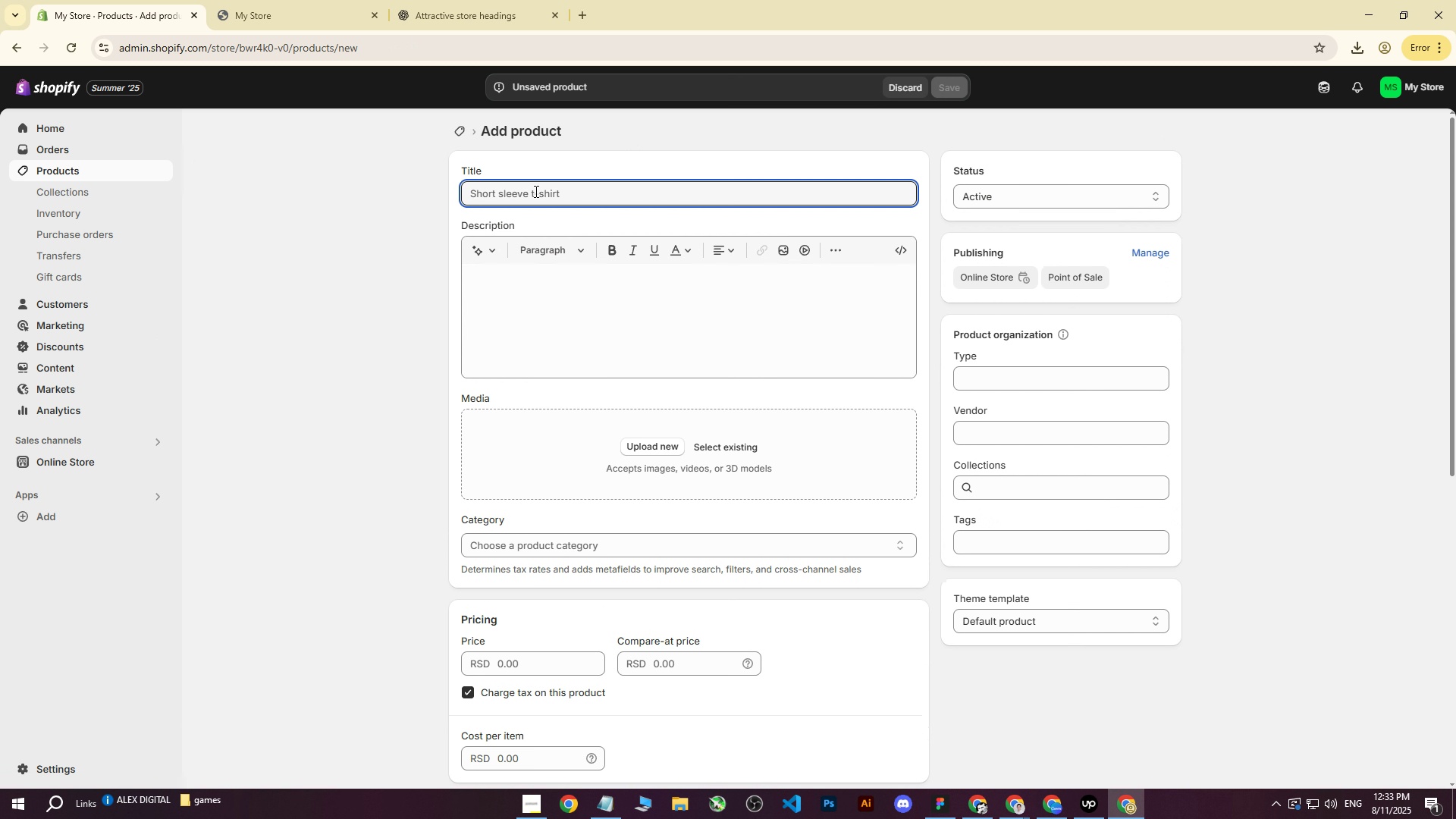 
type(Pangoline Neckless)
 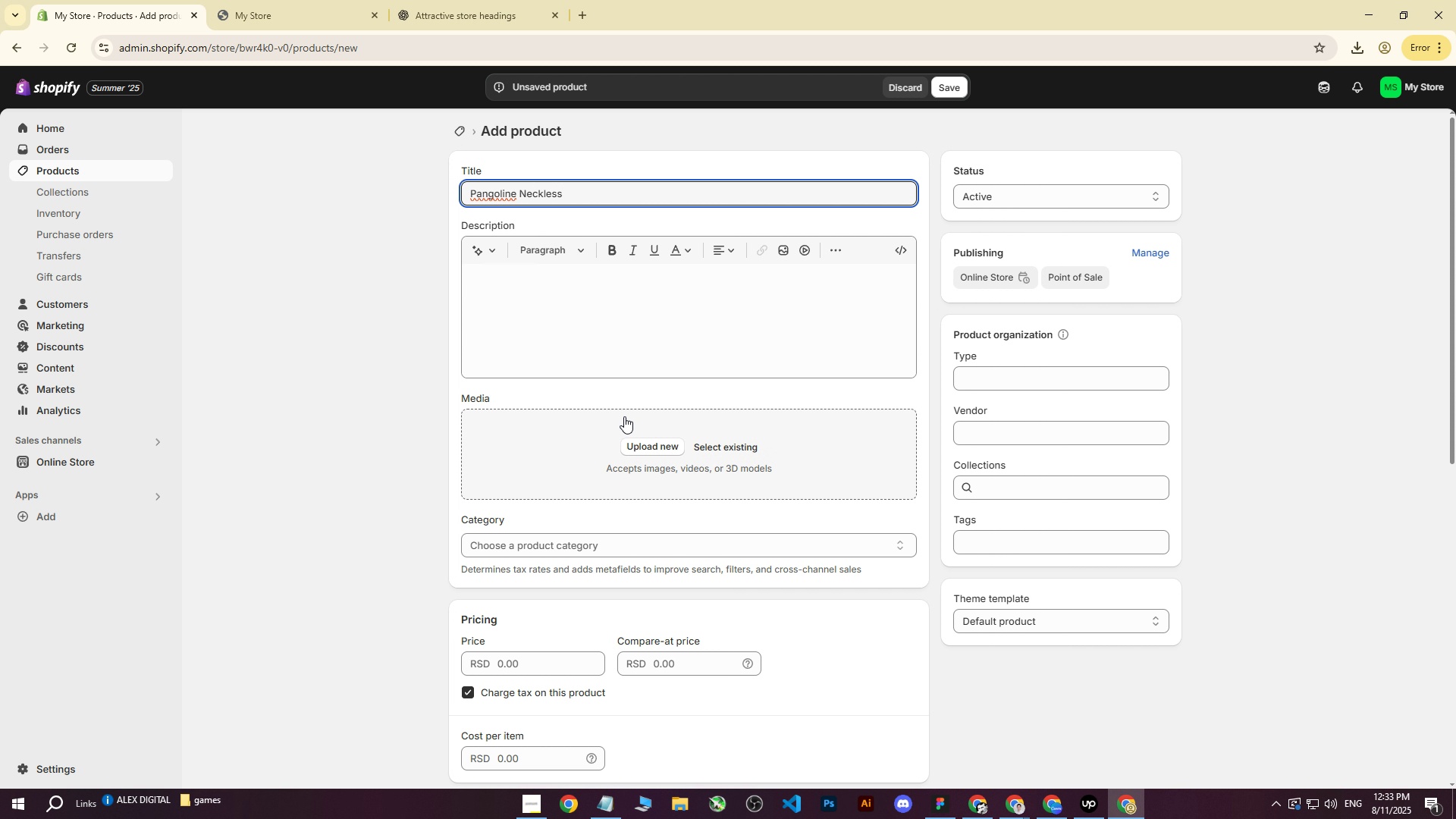 
left_click([656, 450])
 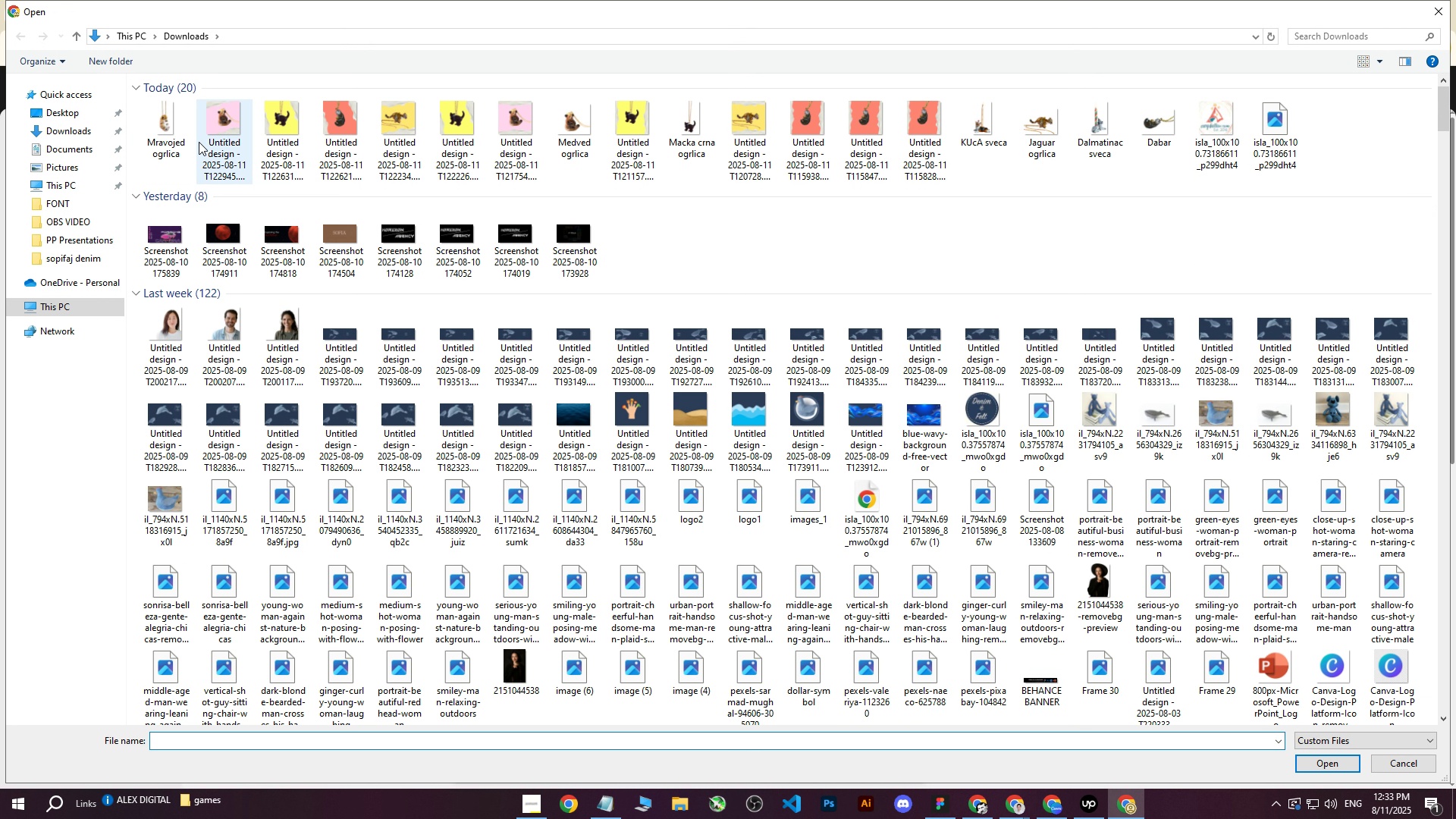 
left_click([151, 130])
 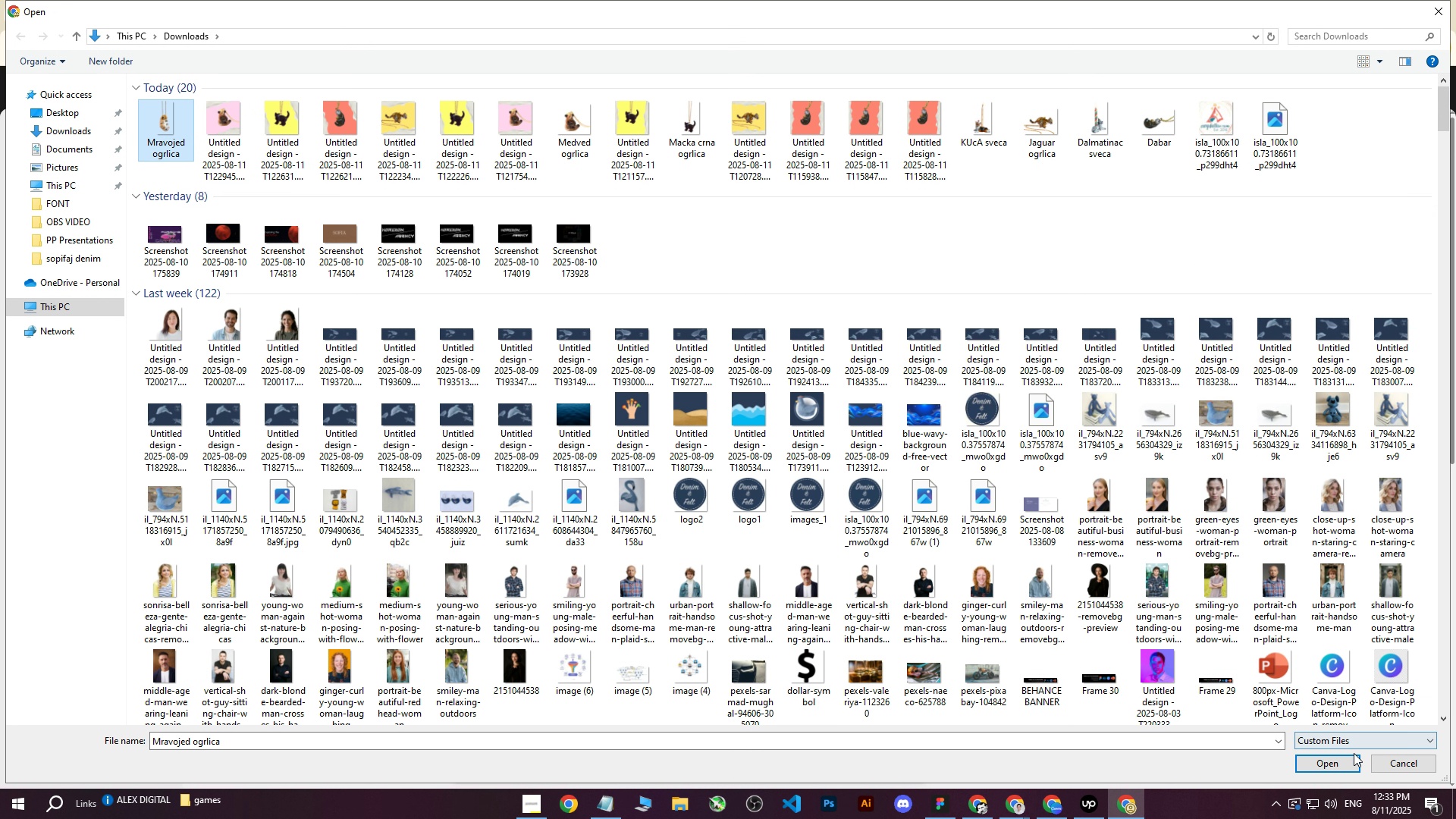 
left_click([1326, 766])
 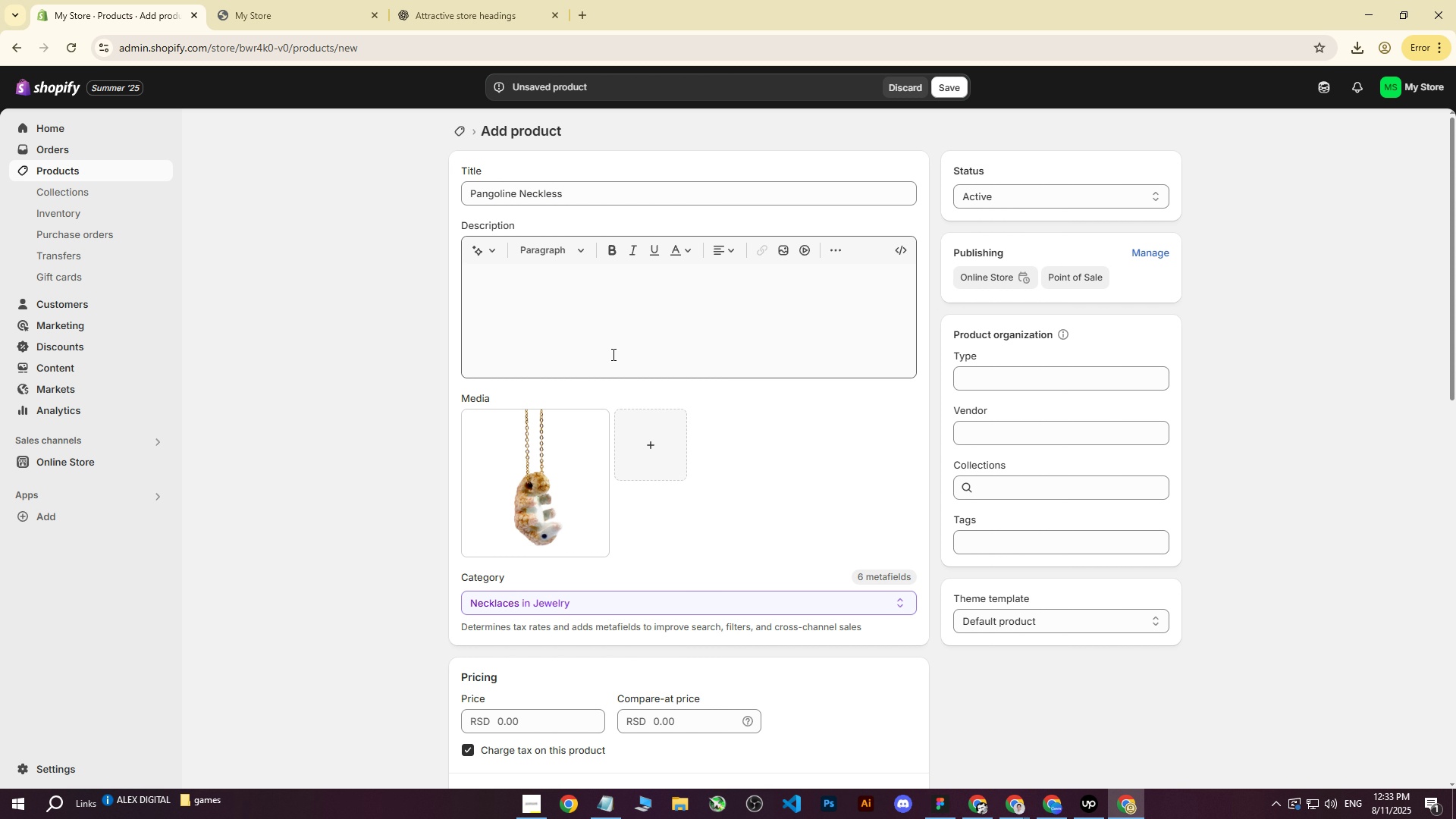 
wait(5.55)
 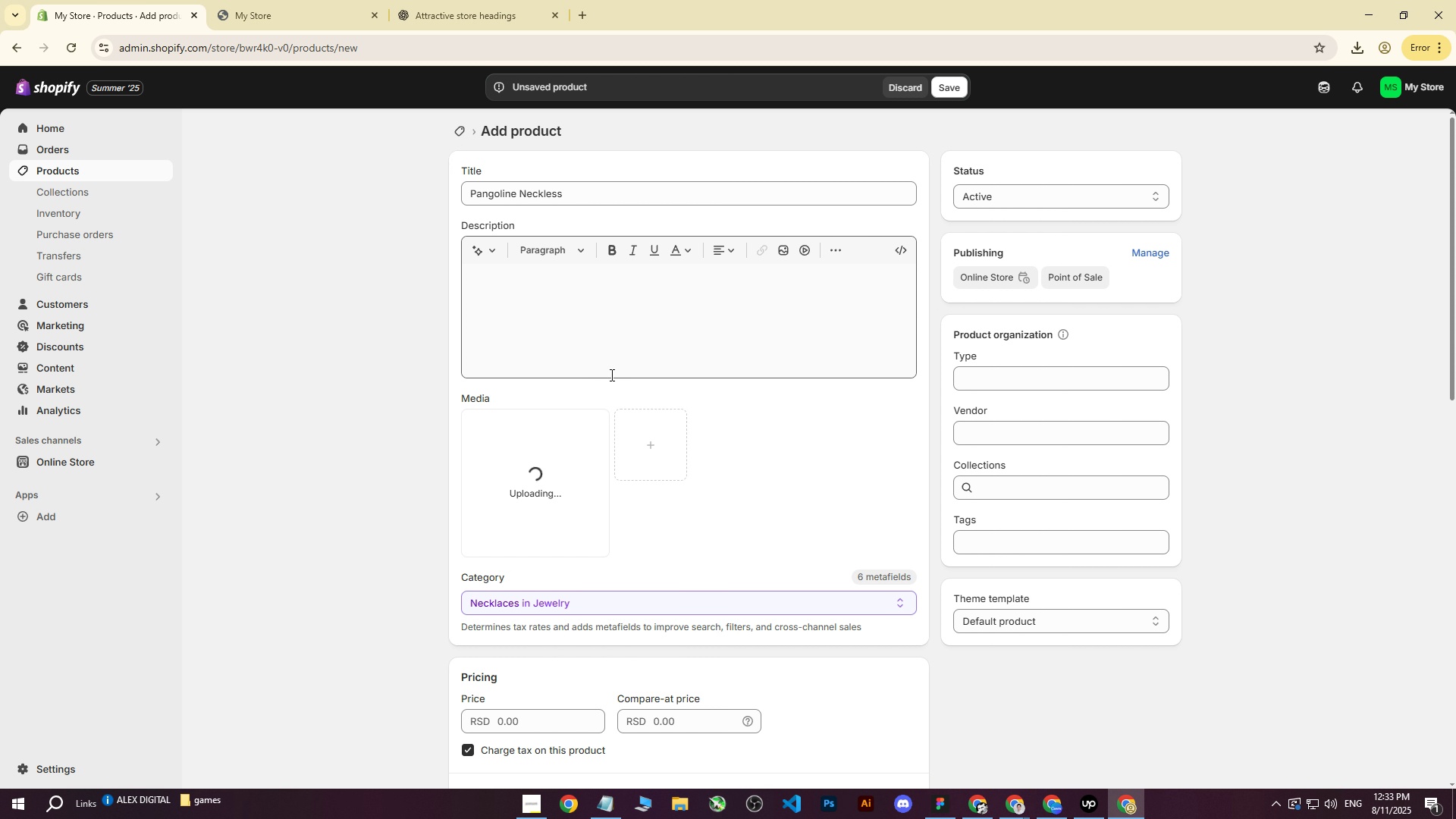 
left_click([941, 96])
 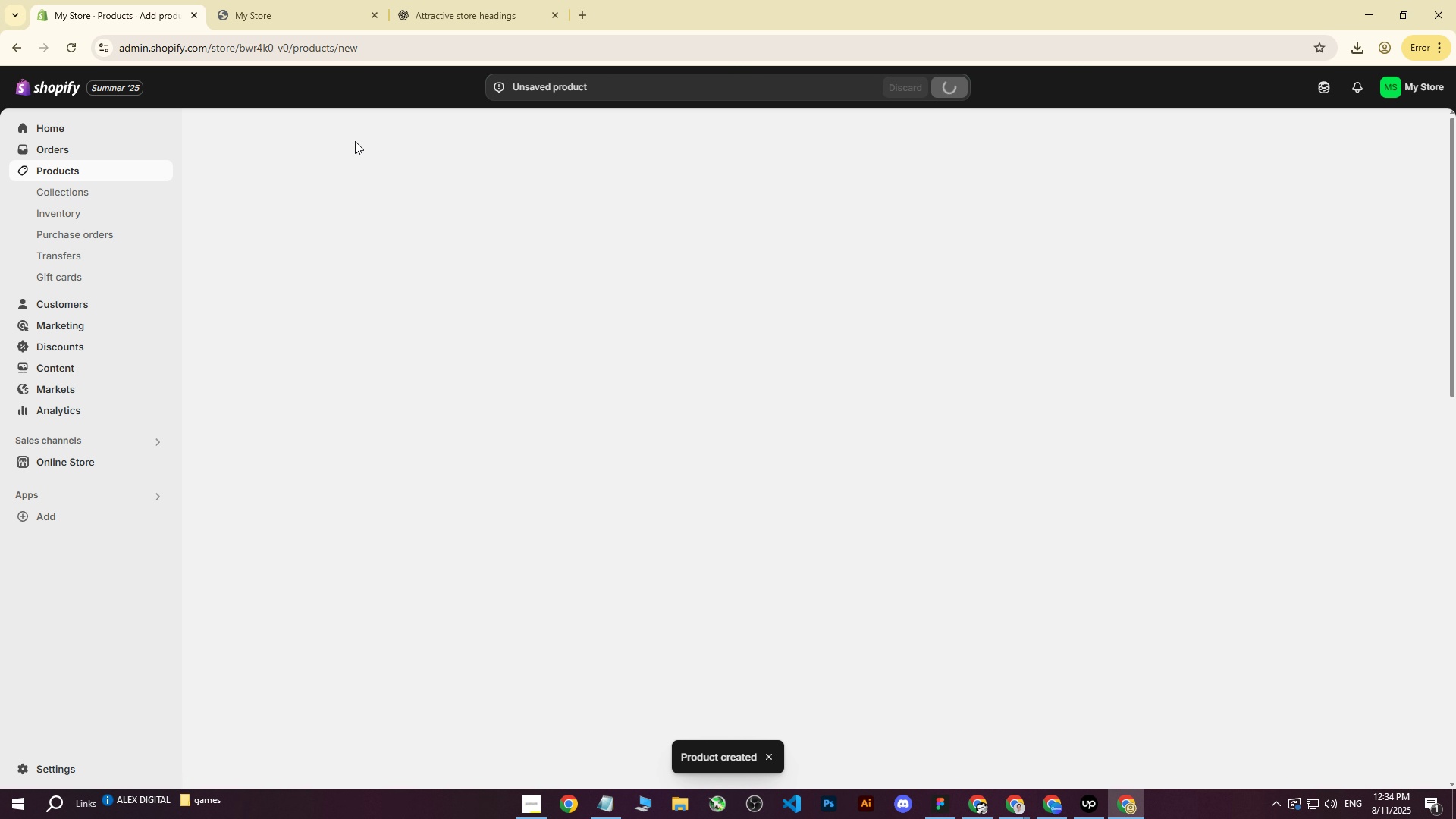 
left_click([268, 0])
 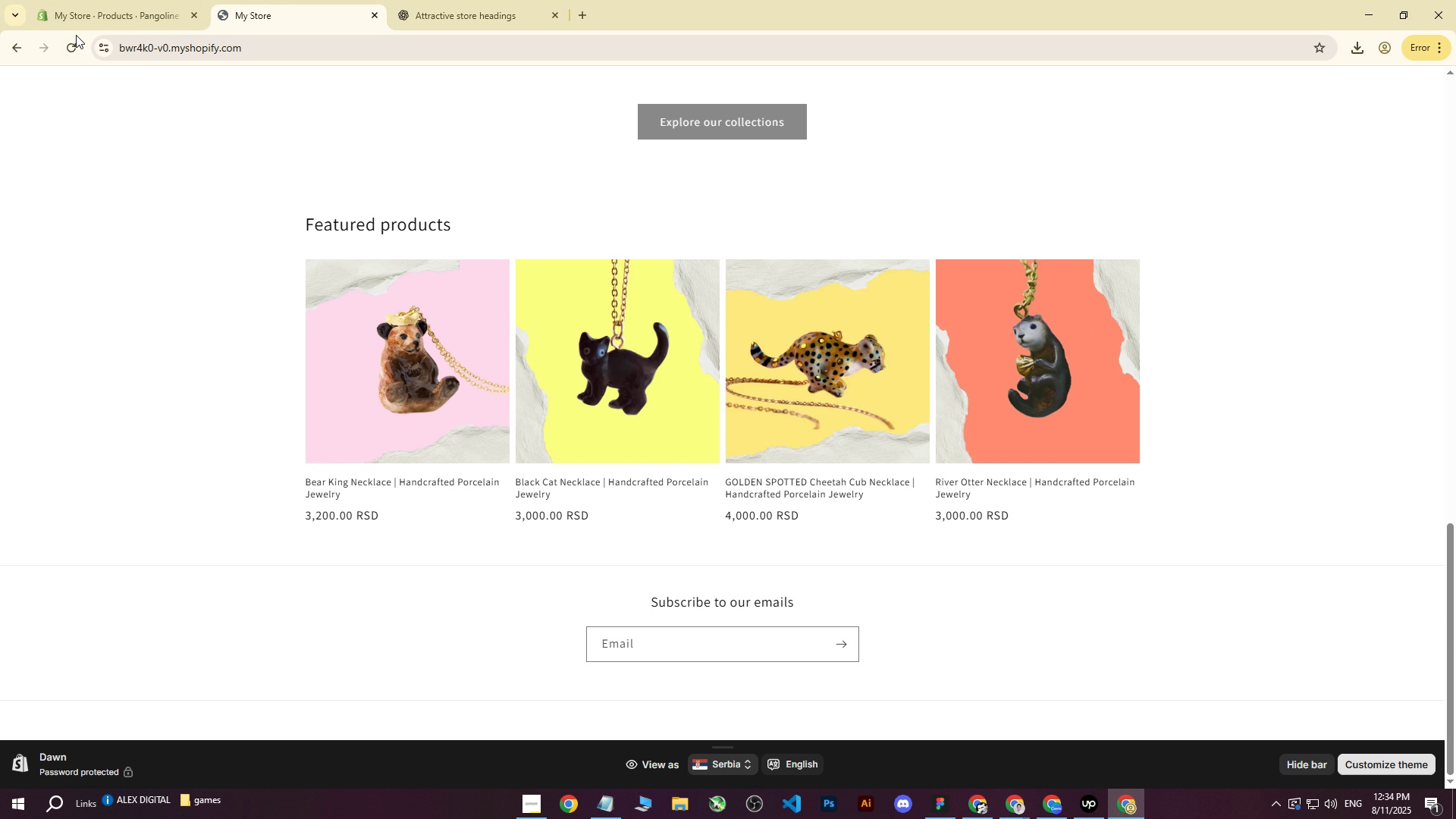 
left_click([76, 35])
 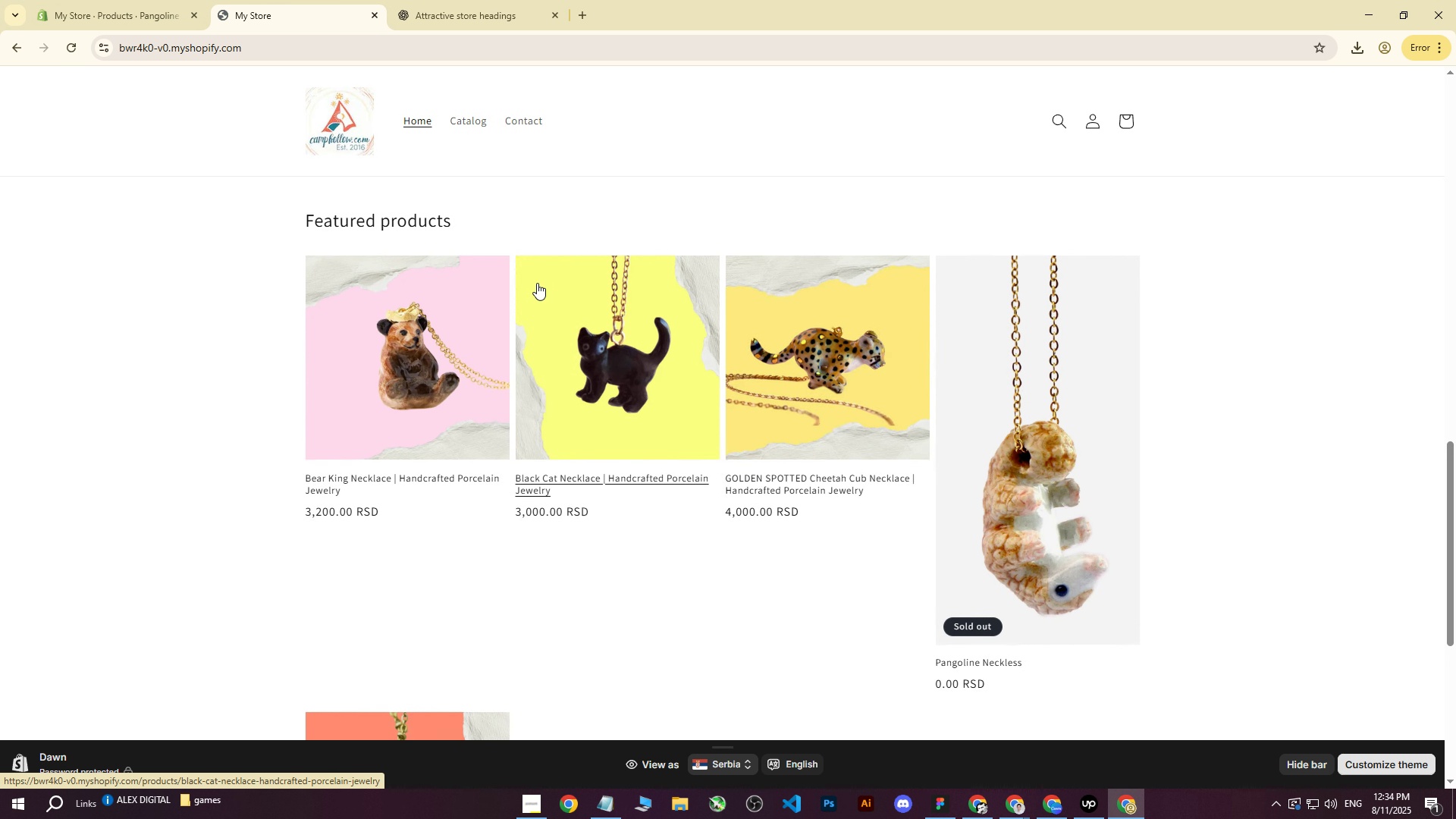 
scroll: coordinate [670, 302], scroll_direction: down, amount: 3.0
 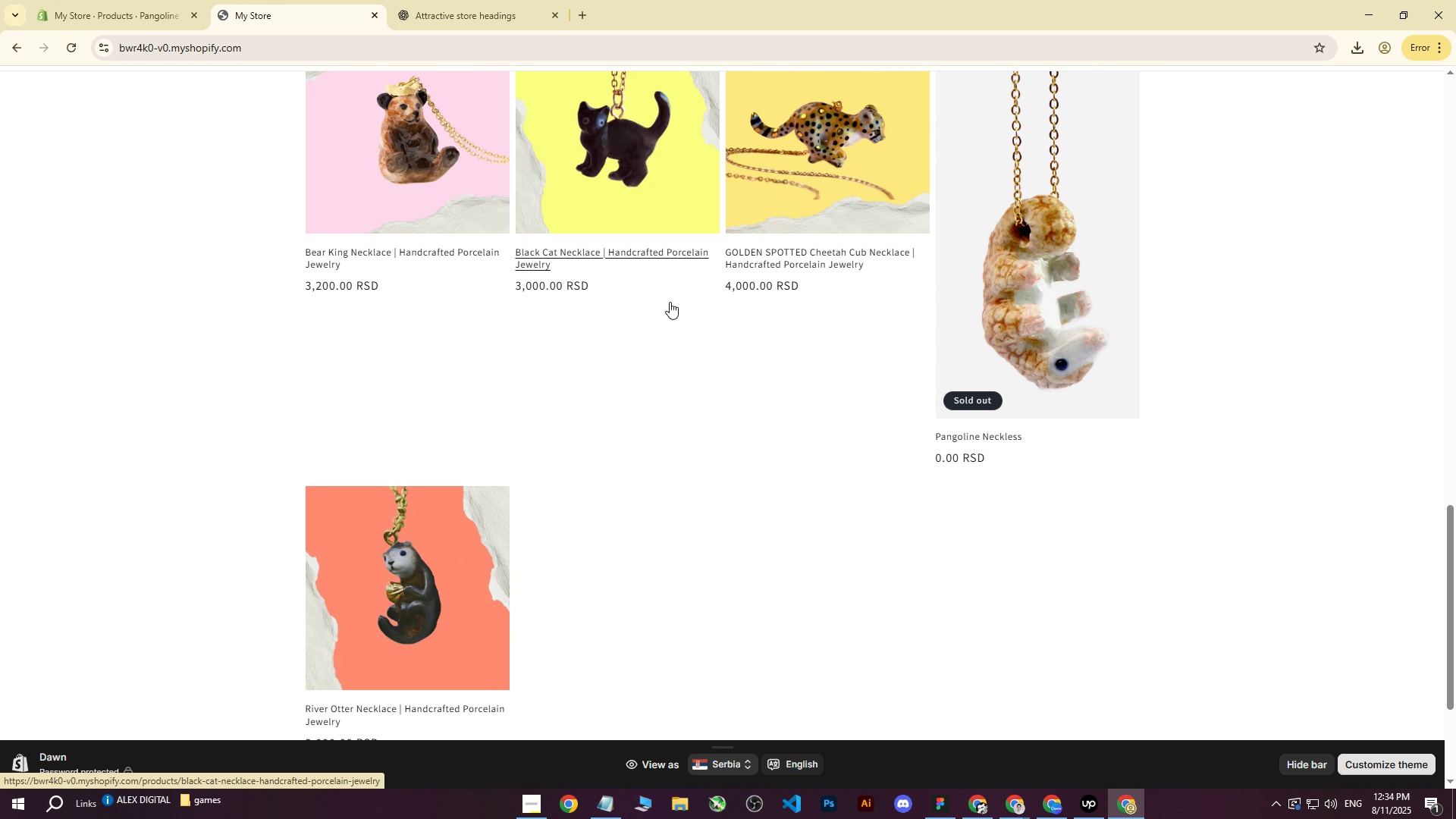 
scroll: coordinate [670, 302], scroll_direction: up, amount: 2.0
 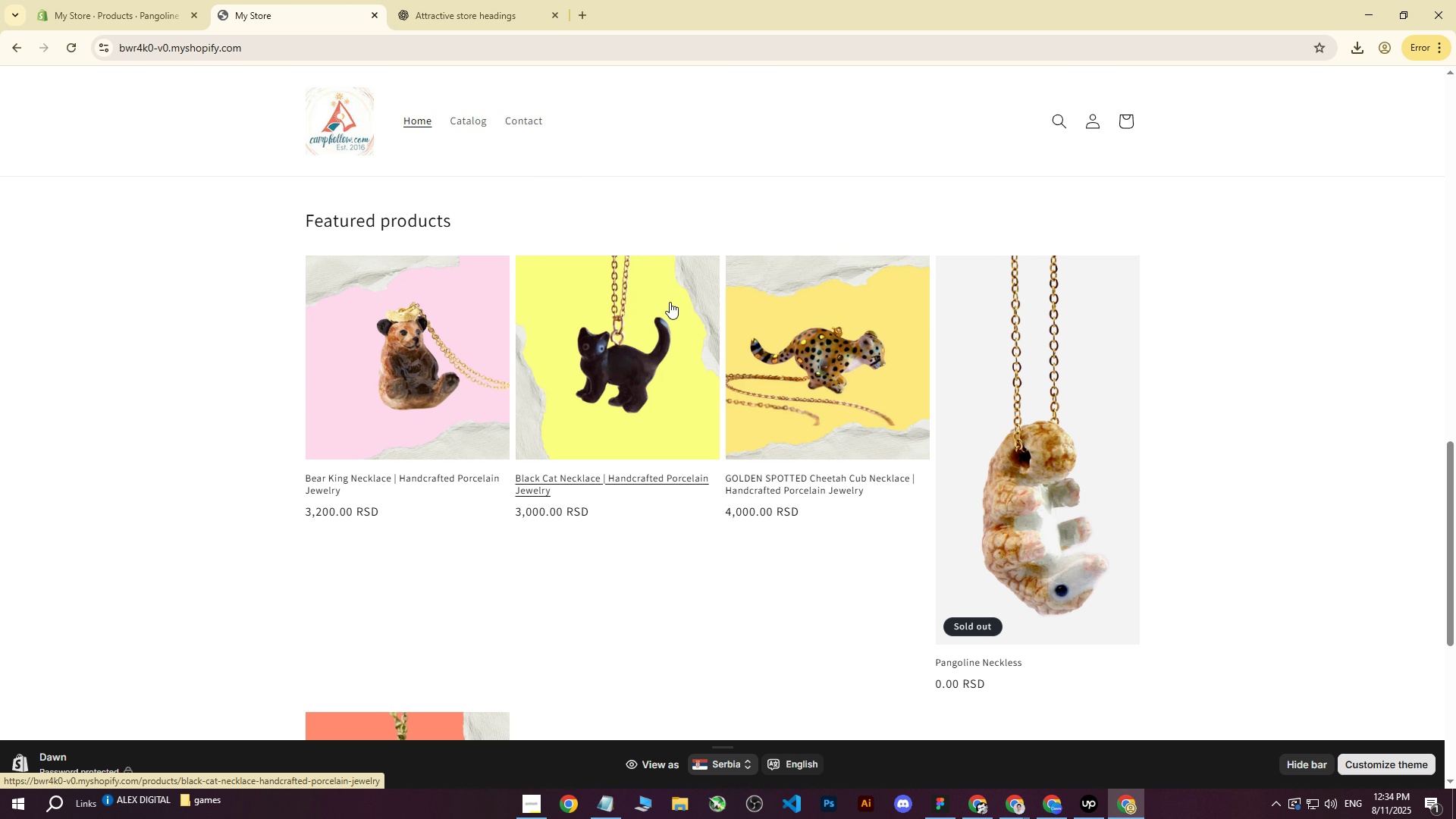 
scroll: coordinate [670, 302], scroll_direction: down, amount: 3.0
 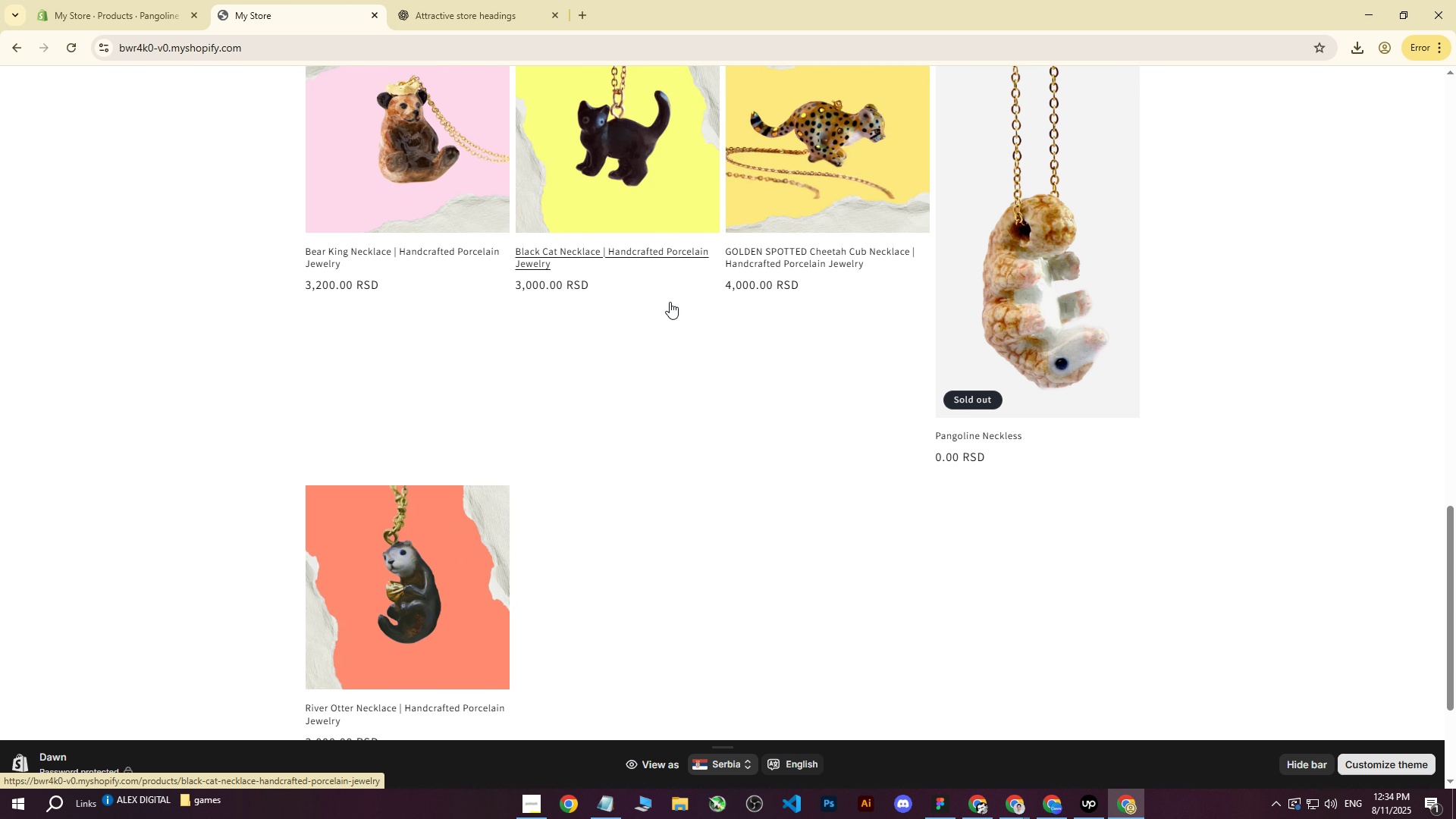 
scroll: coordinate [670, 302], scroll_direction: up, amount: 2.0
 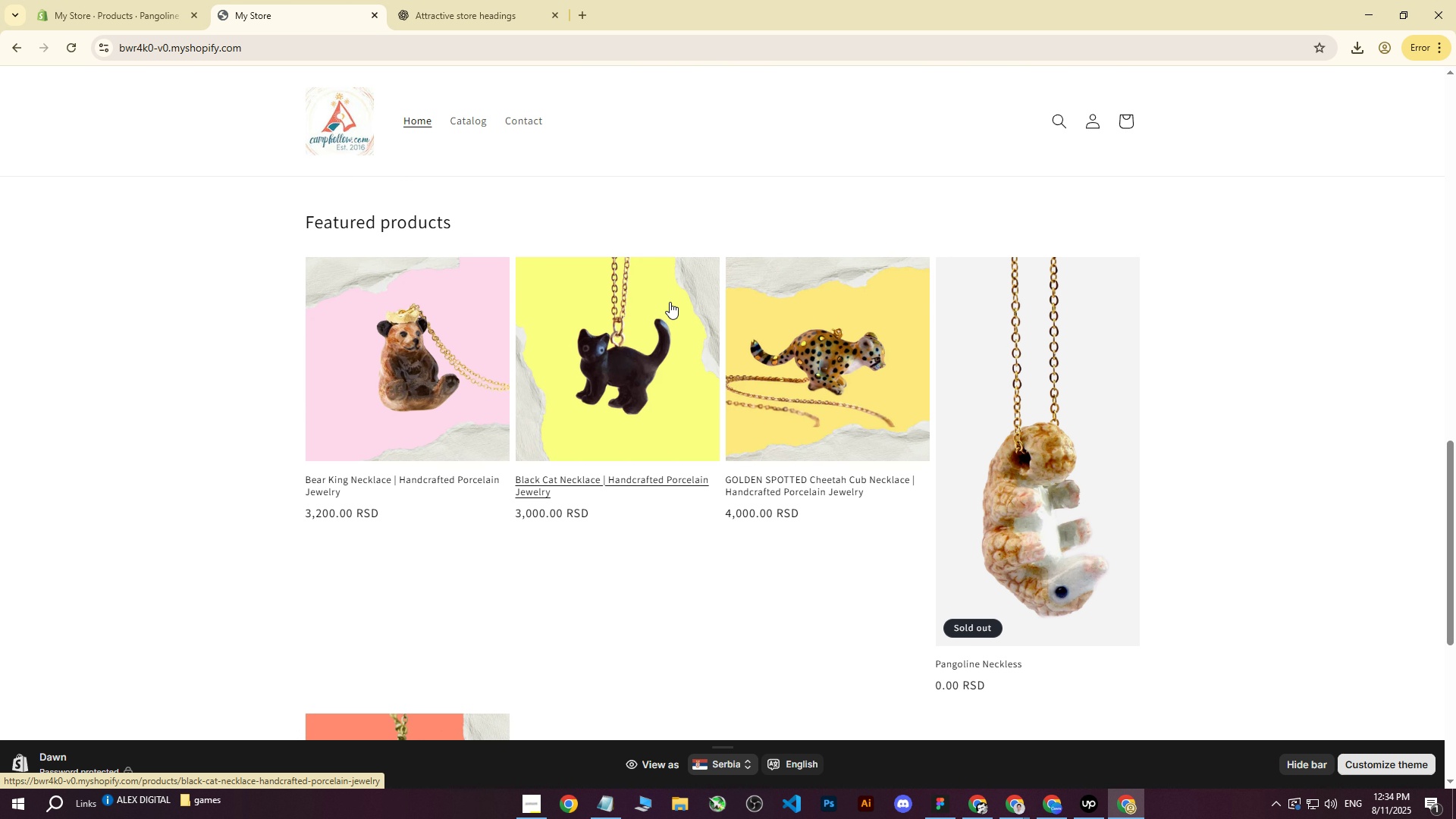 
scroll: coordinate [673, 309], scroll_direction: down, amount: 1.0
 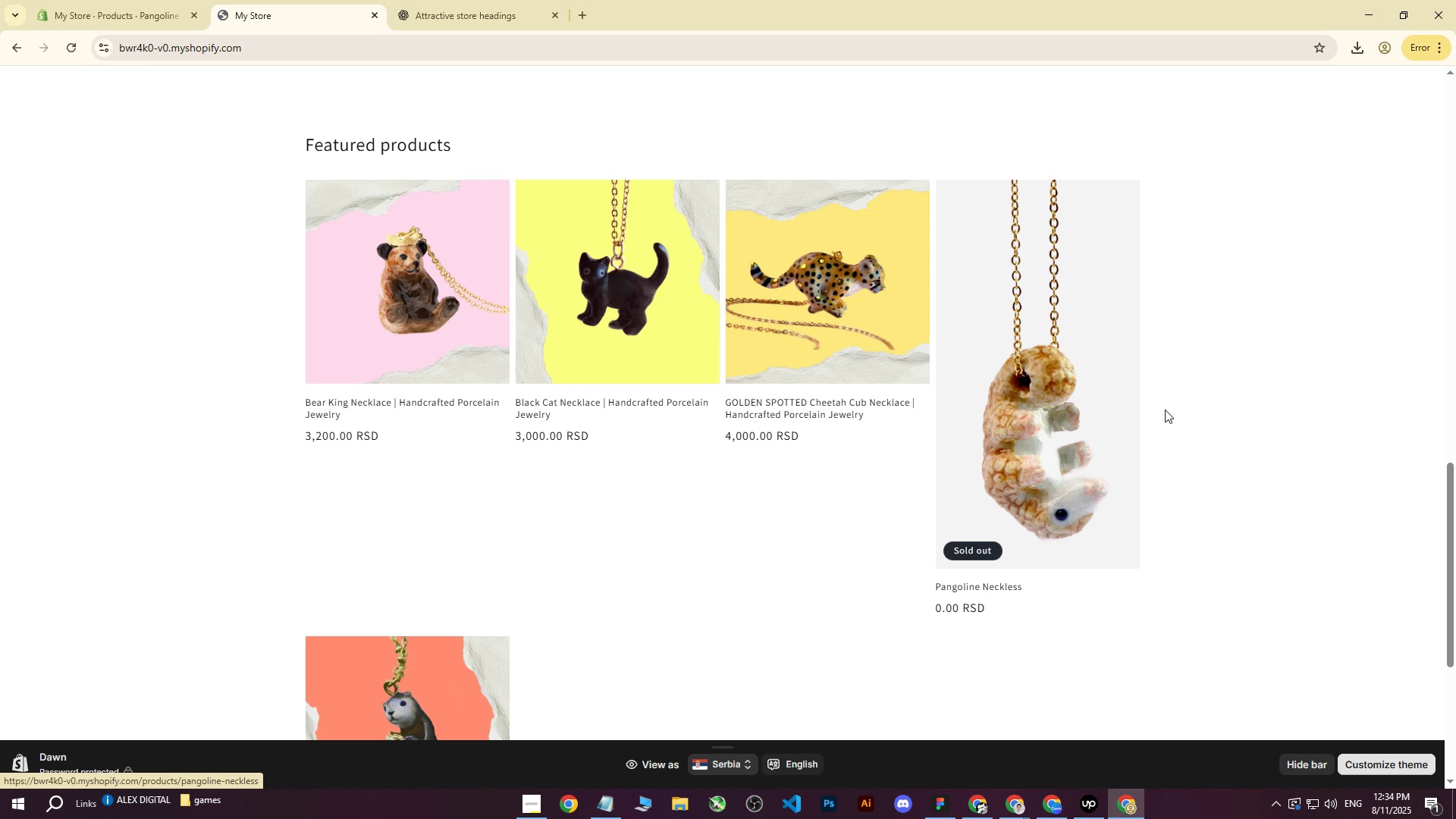 
scroll: coordinate [641, 344], scroll_direction: up, amount: 2.0
 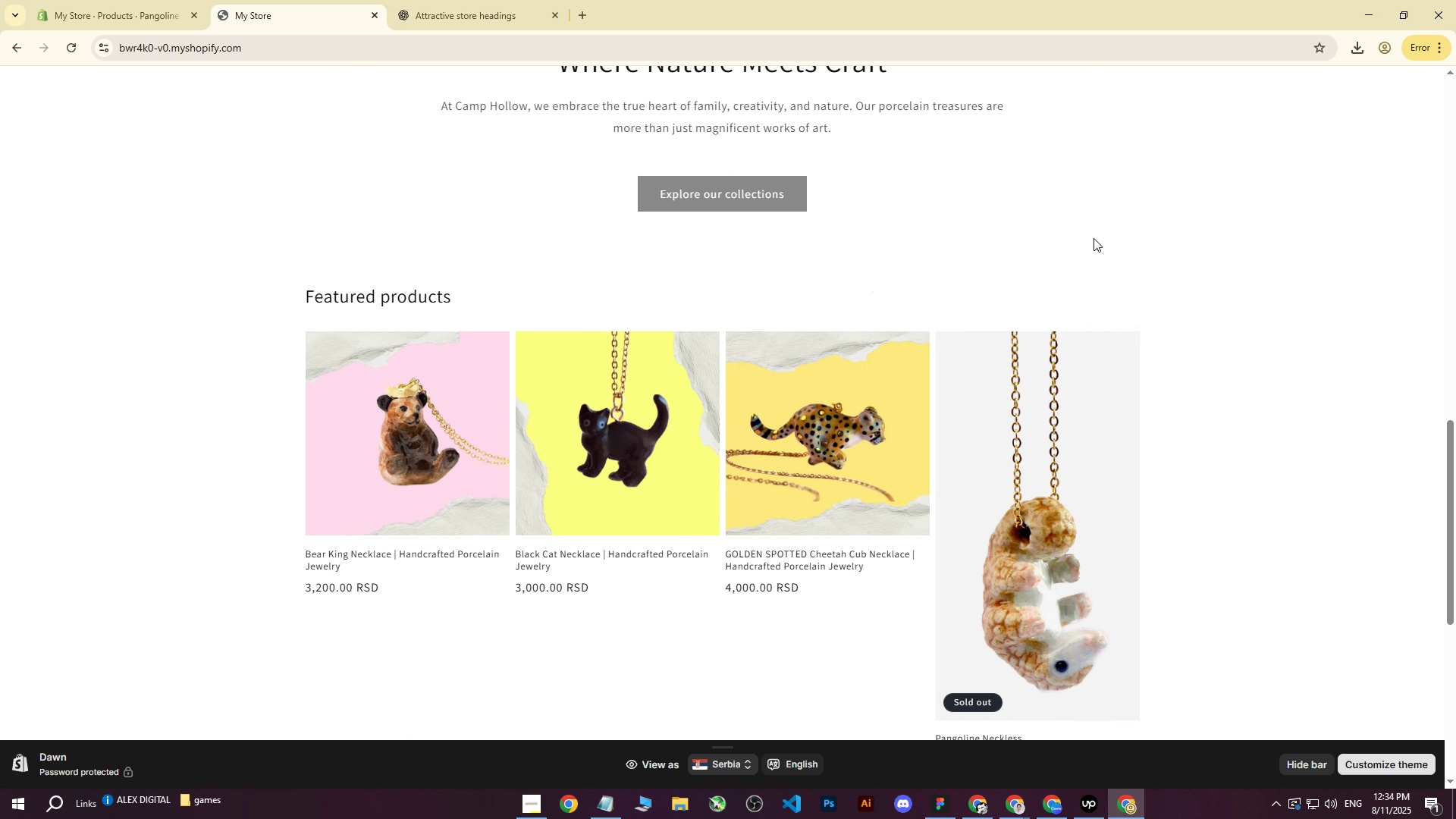 
scroll: coordinate [1063, 262], scroll_direction: down, amount: 5.0
 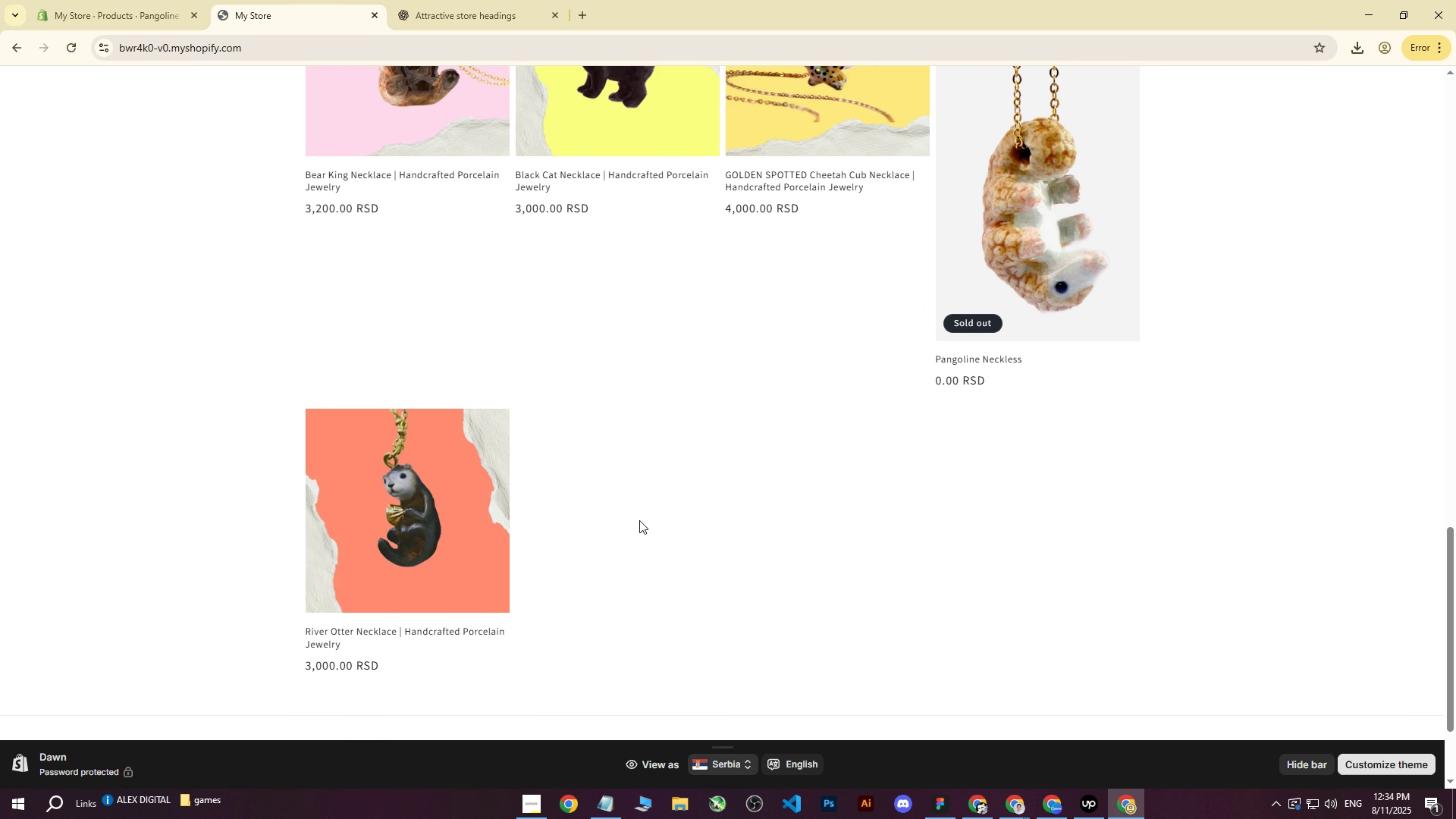 
scroll: coordinate [648, 516], scroll_direction: up, amount: 4.0
 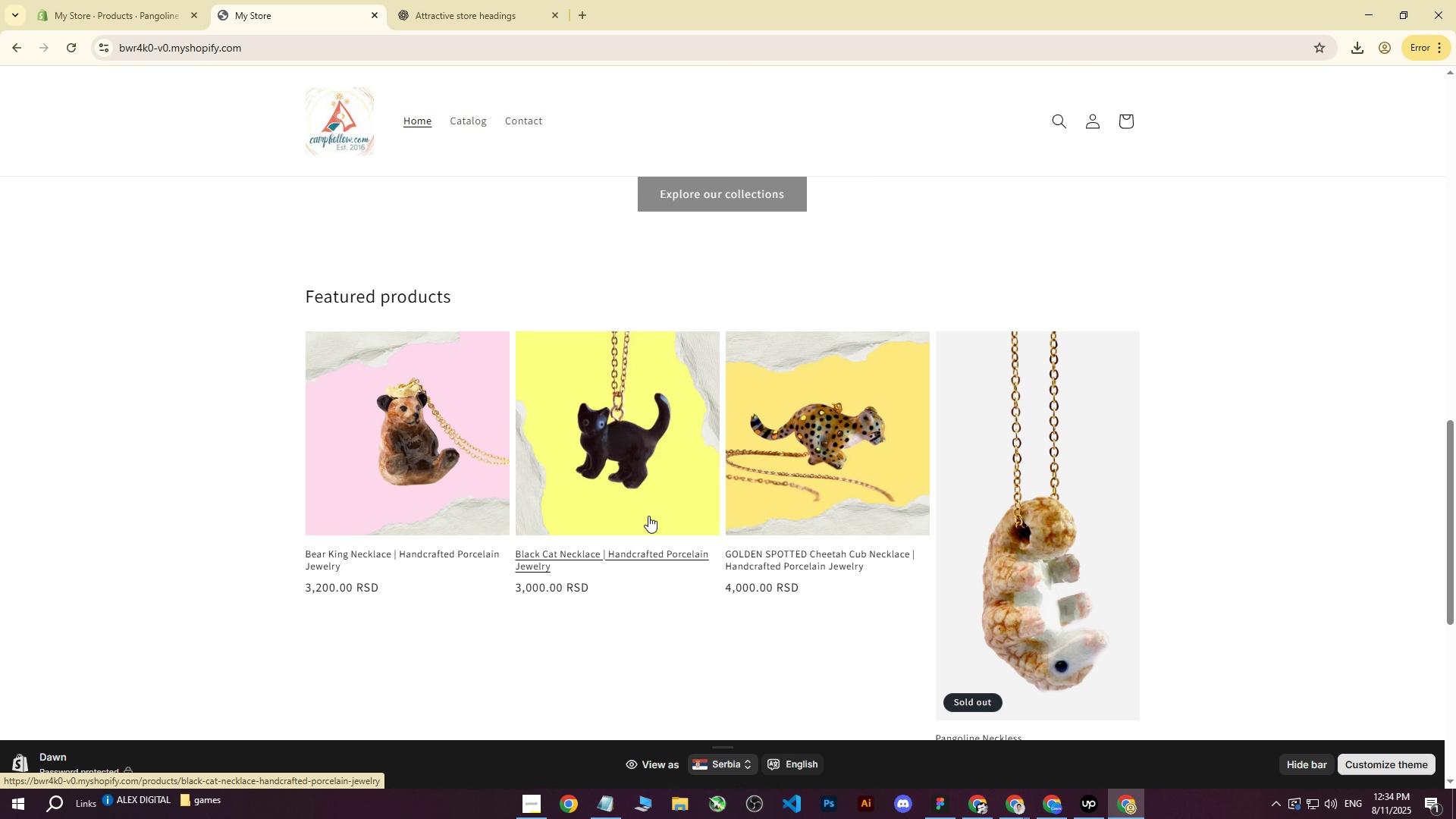 
scroll: coordinate [598, 510], scroll_direction: down, amount: 5.0
 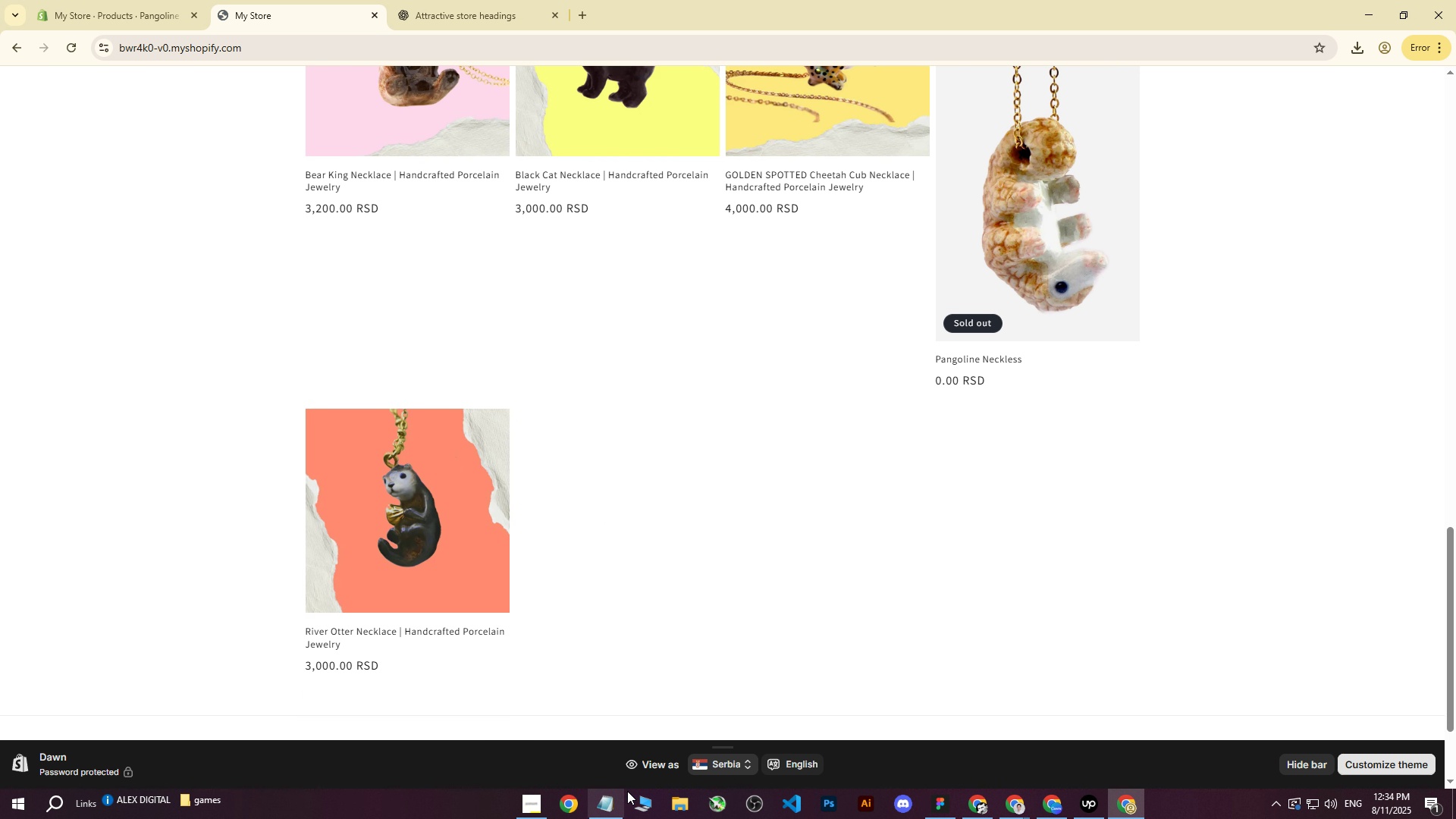 
scroll: coordinate [645, 501], scroll_direction: up, amount: 2.0
 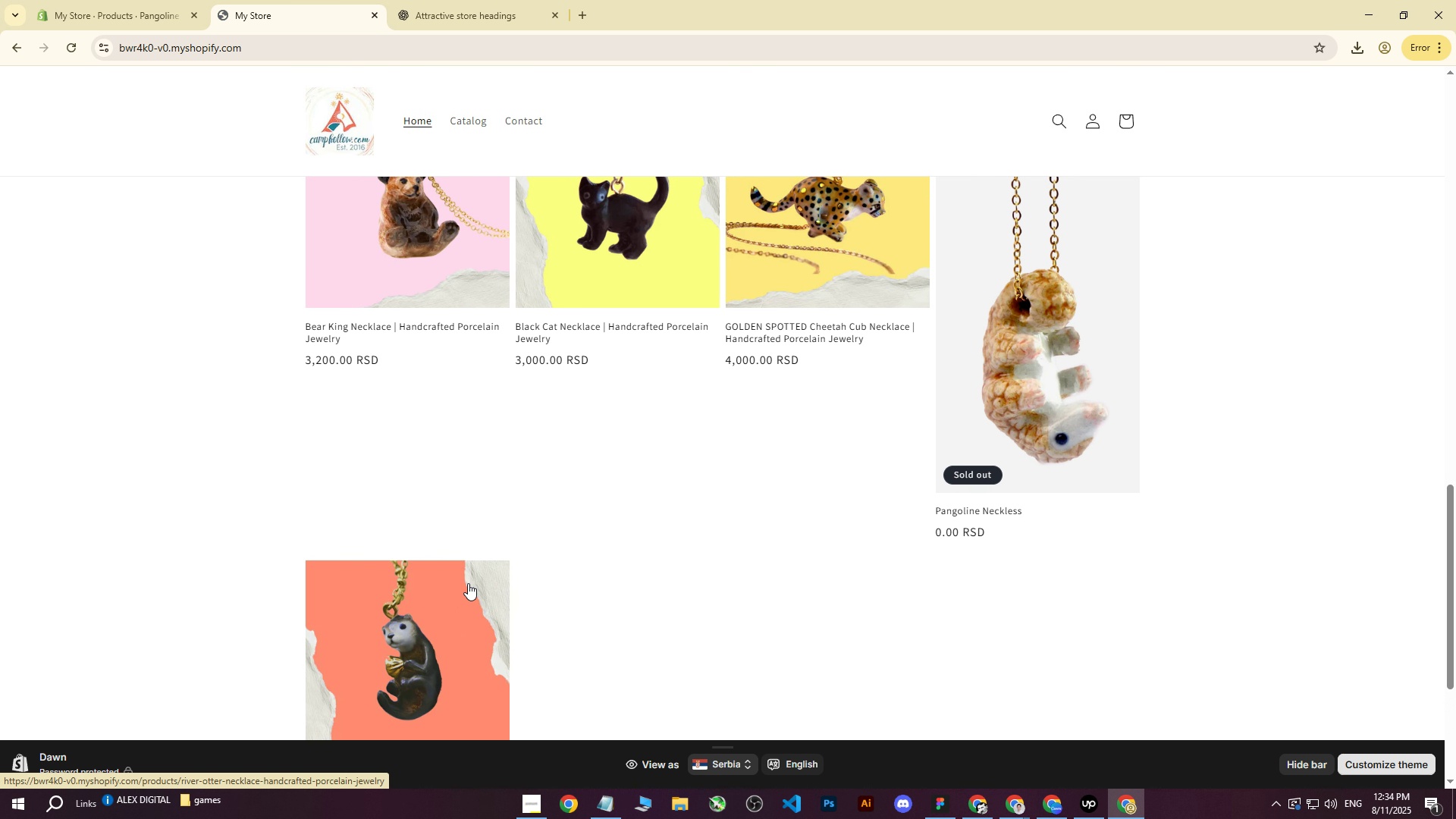 
scroll: coordinate [148, 429], scroll_direction: down, amount: 8.0
 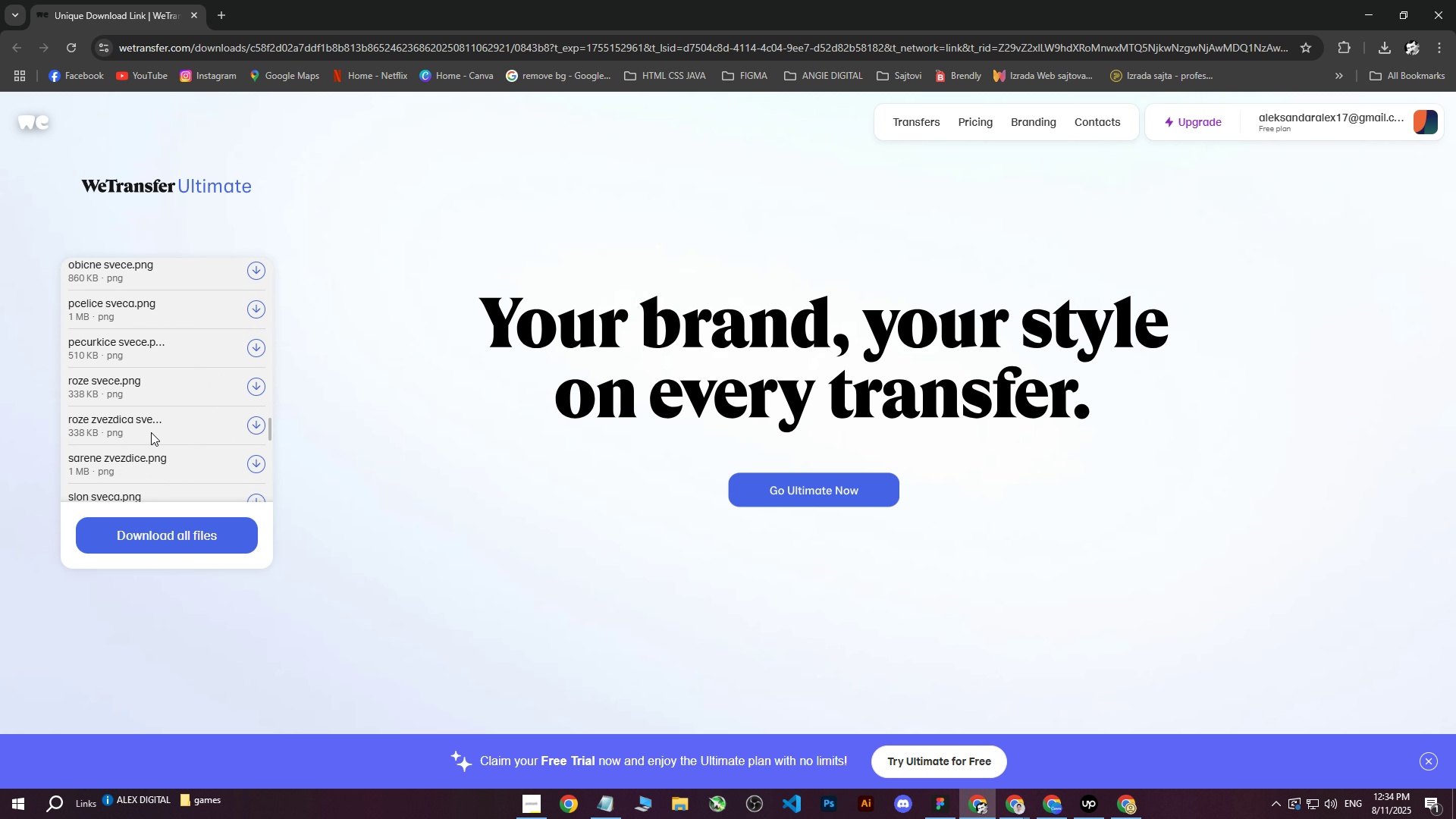 
scroll: coordinate [130, 425], scroll_direction: down, amount: 2.0
 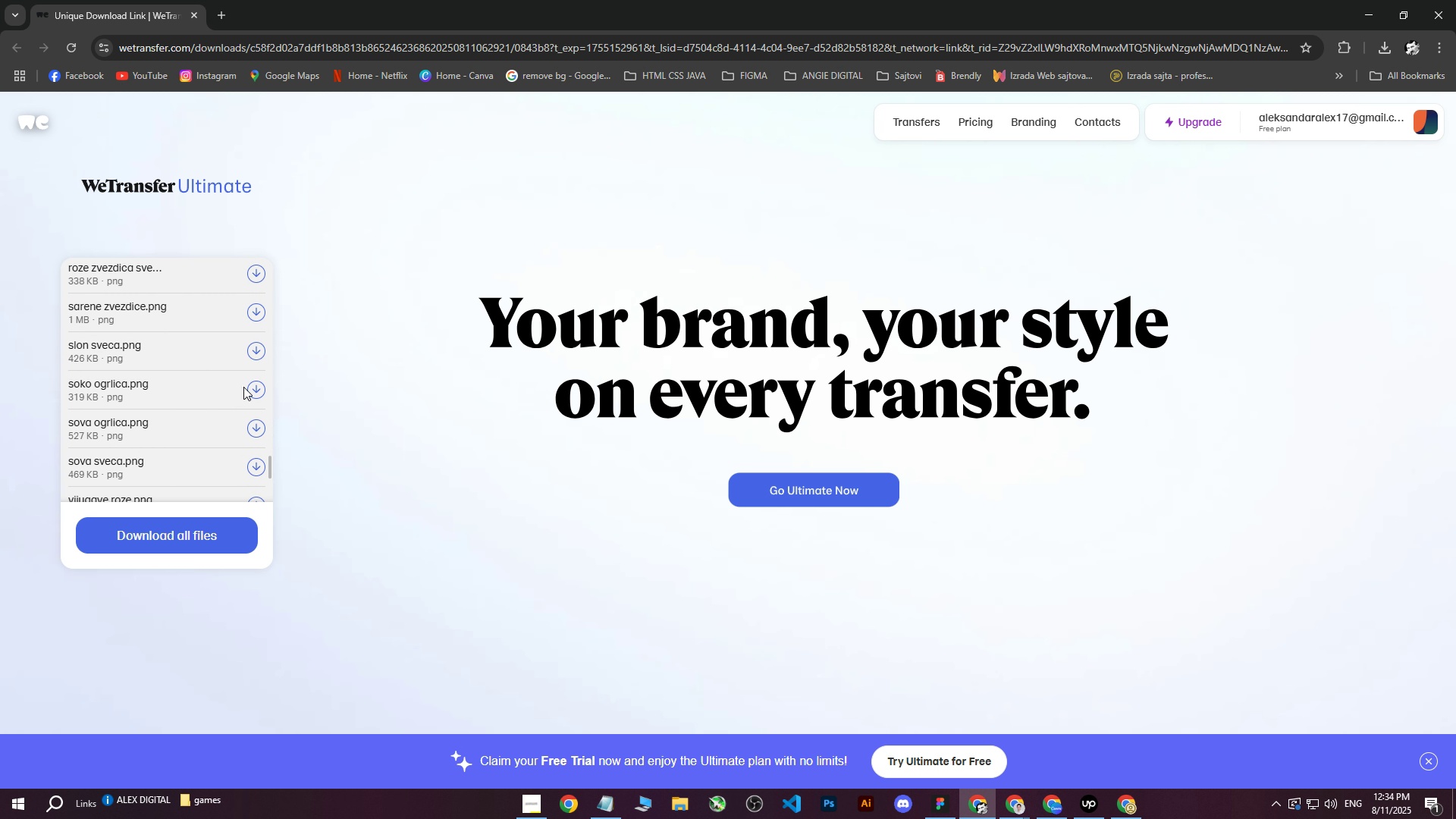 
left_click([253, 388])
 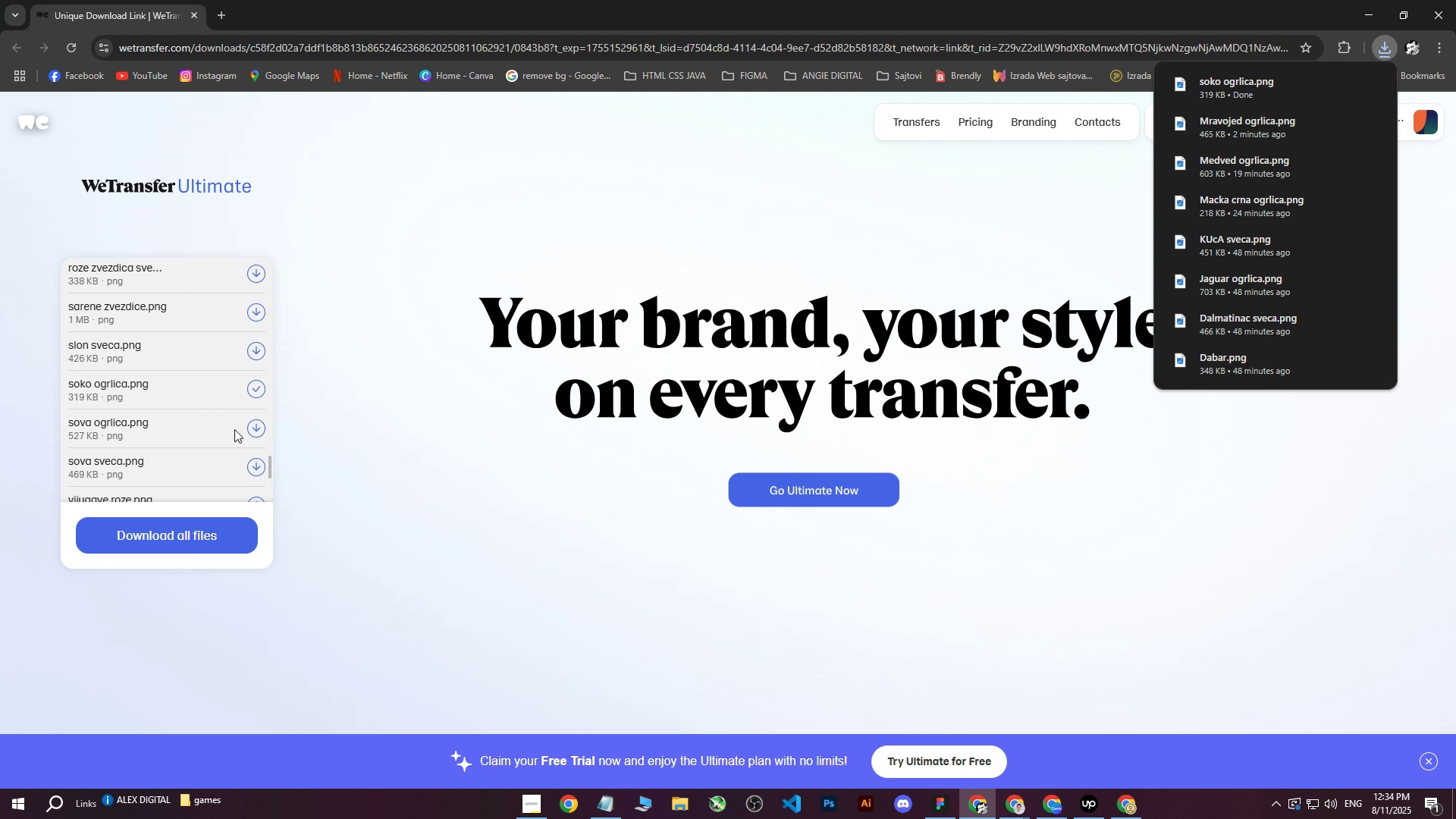 
left_click([256, 428])
 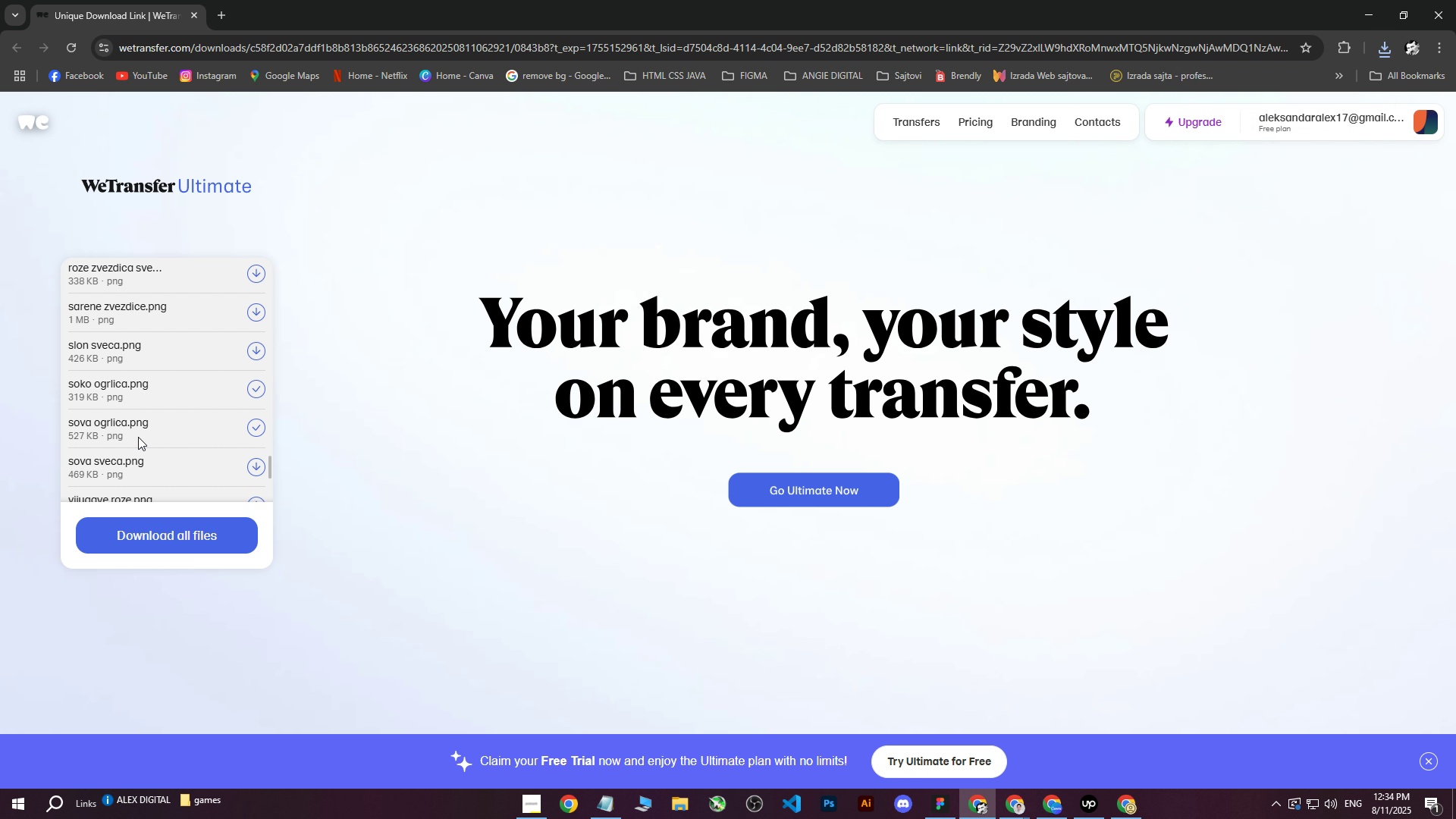 
scroll: coordinate [138, 437], scroll_direction: down, amount: 1.0
 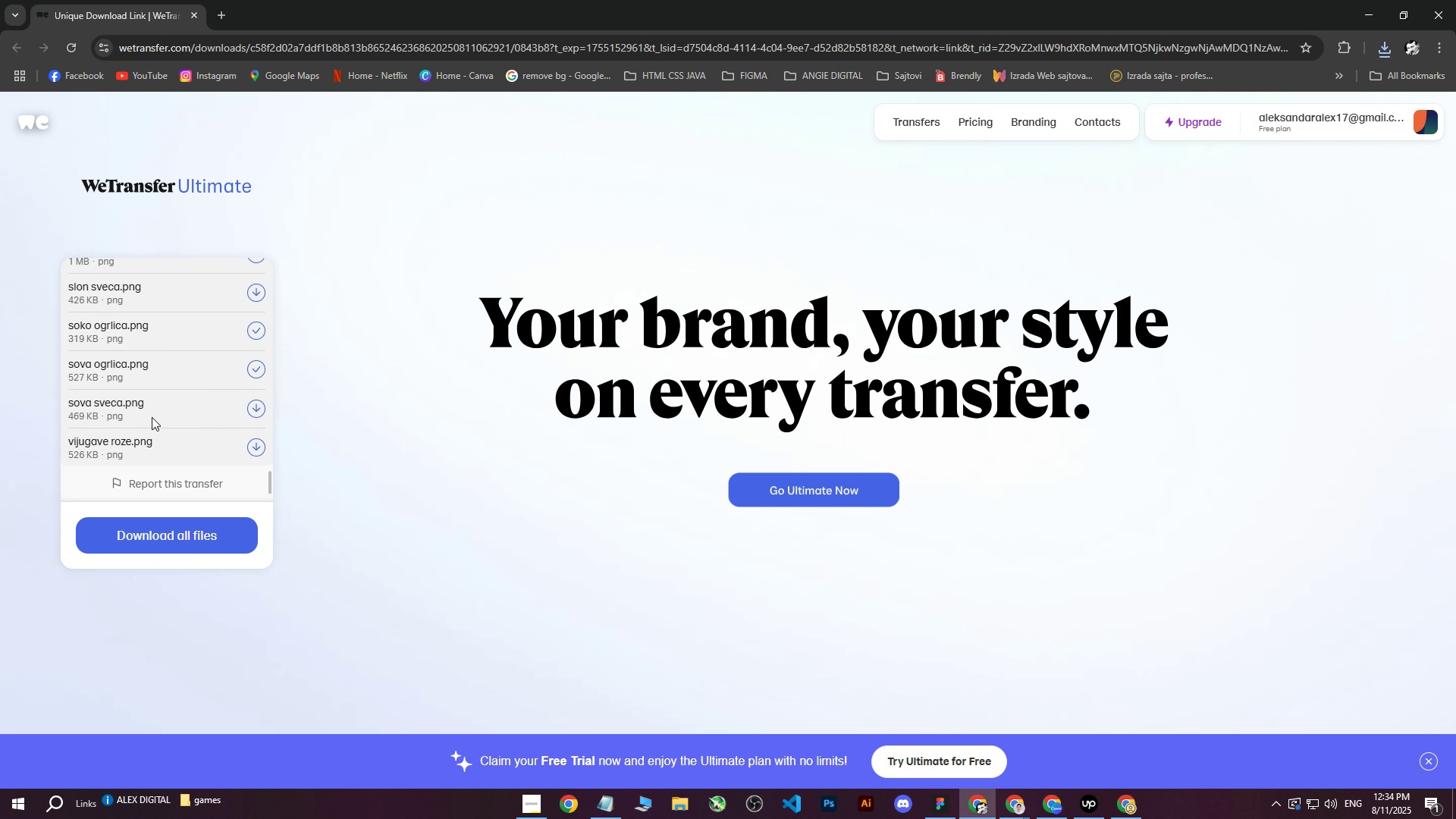 
scroll: coordinate [165, 391], scroll_direction: up, amount: 13.0
 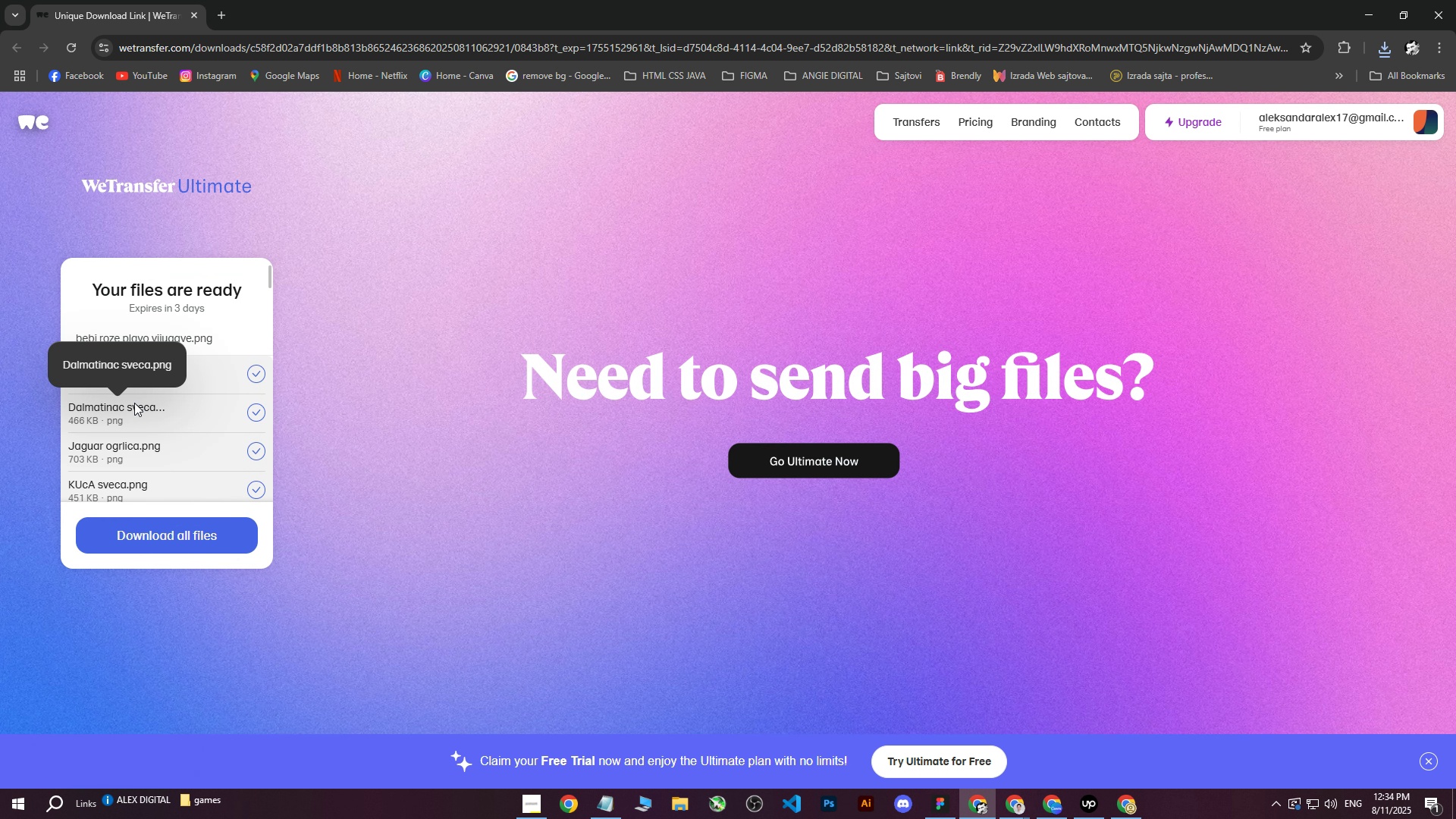 
scroll: coordinate [177, 397], scroll_direction: down, amount: 11.0
 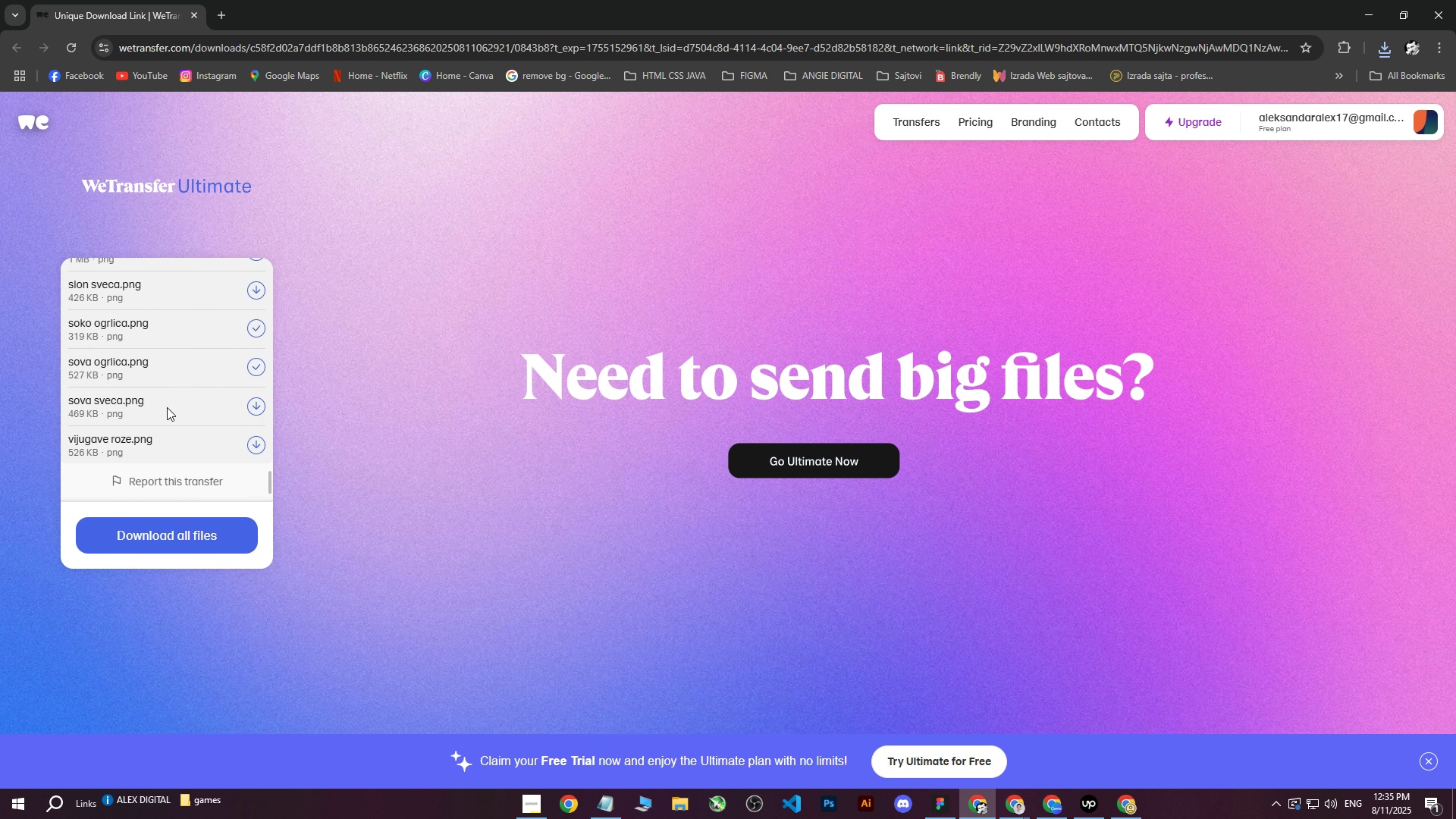 
scroll: coordinate [140, 416], scroll_direction: up, amount: 4.0
 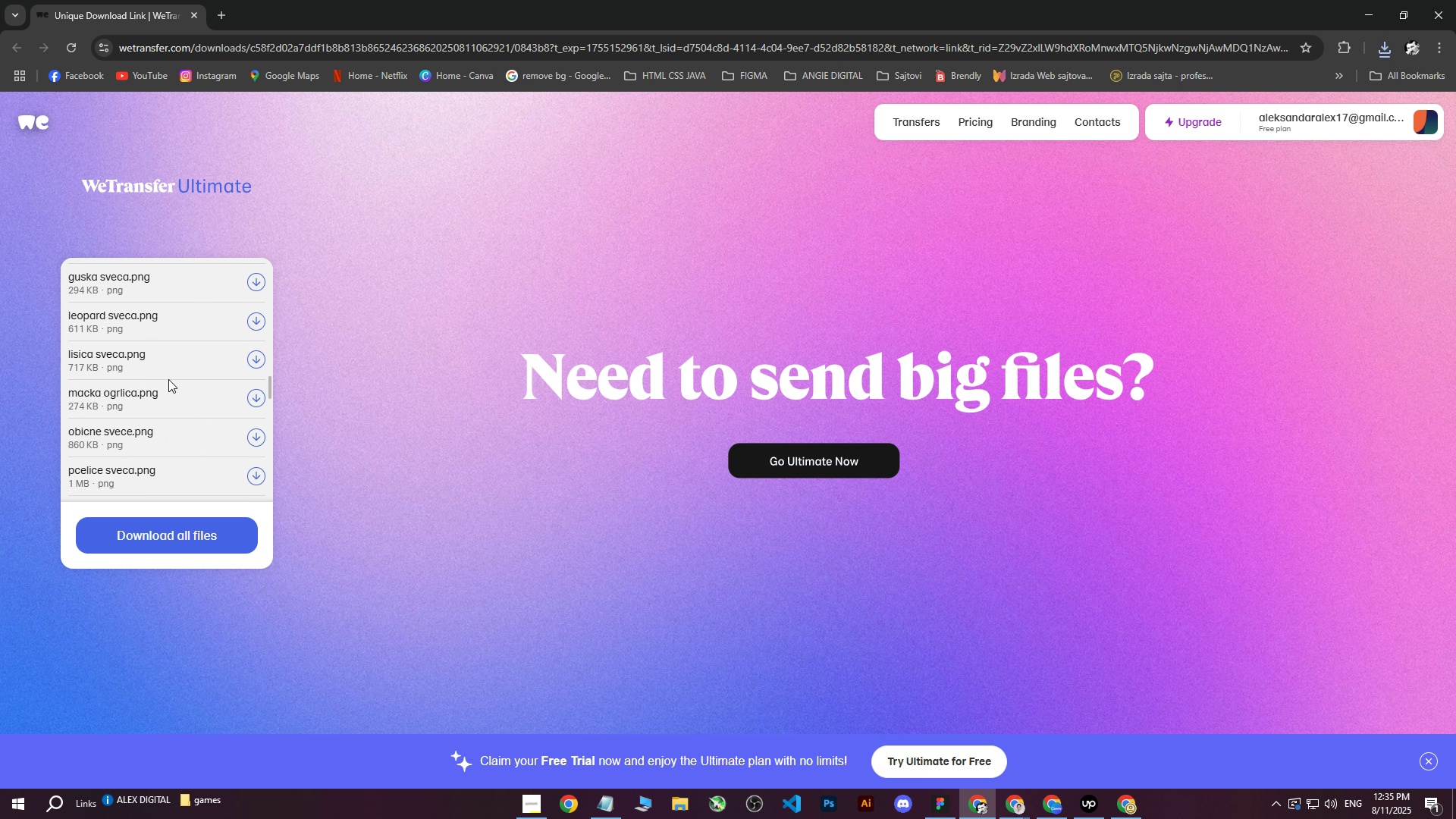 
left_click([256, 396])
 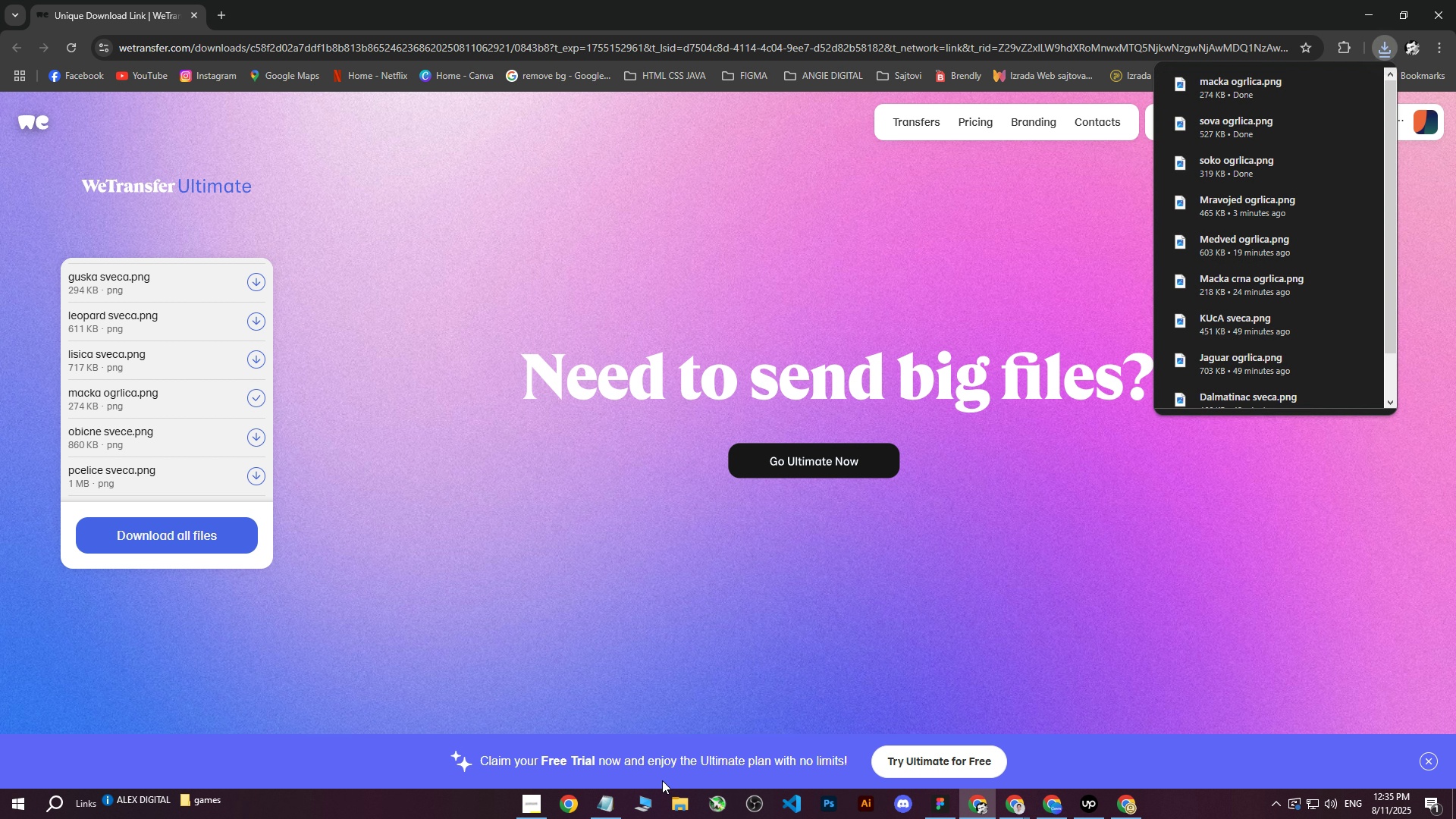 
left_click([691, 805])
 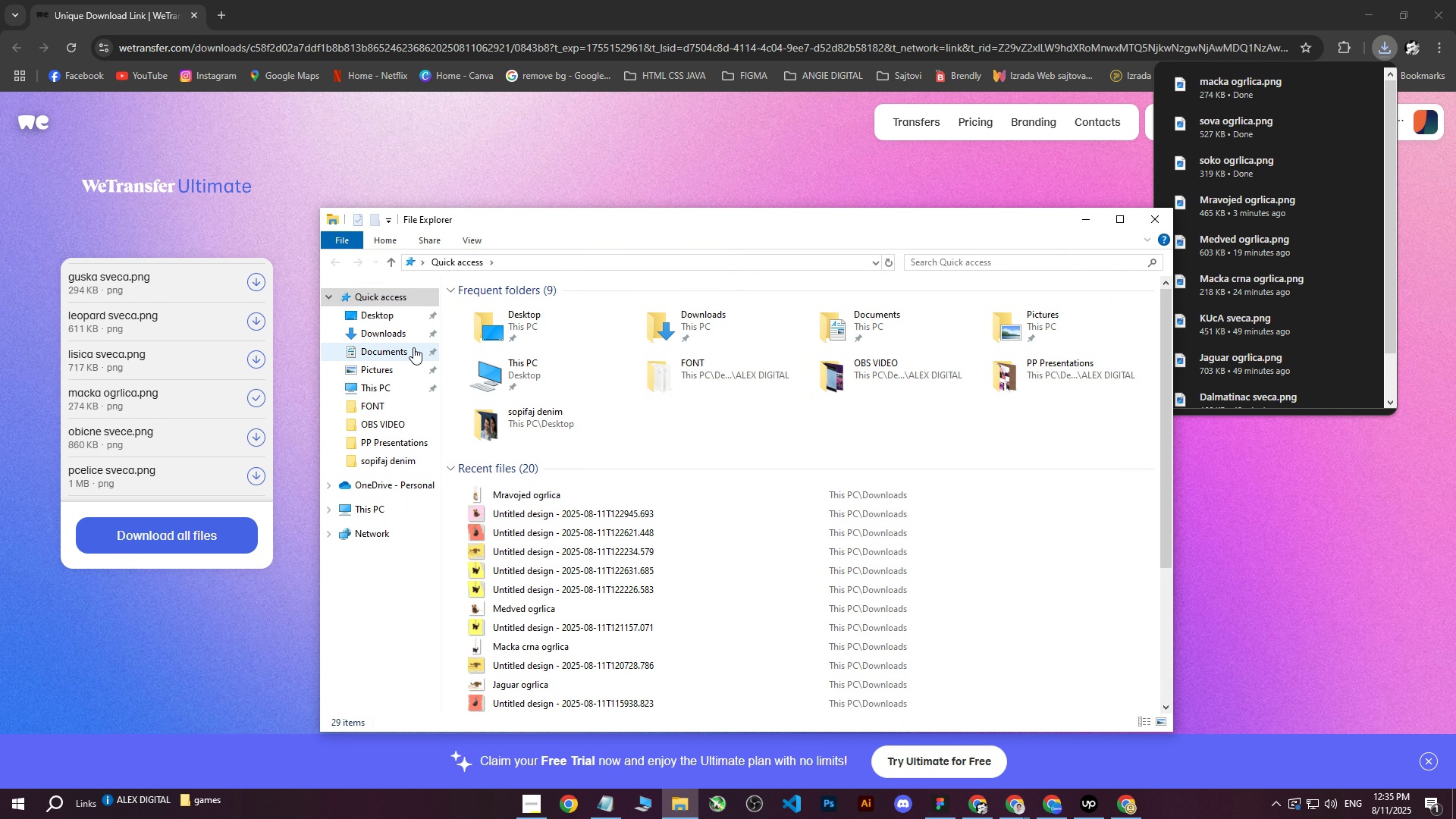 
left_click([400, 340])
 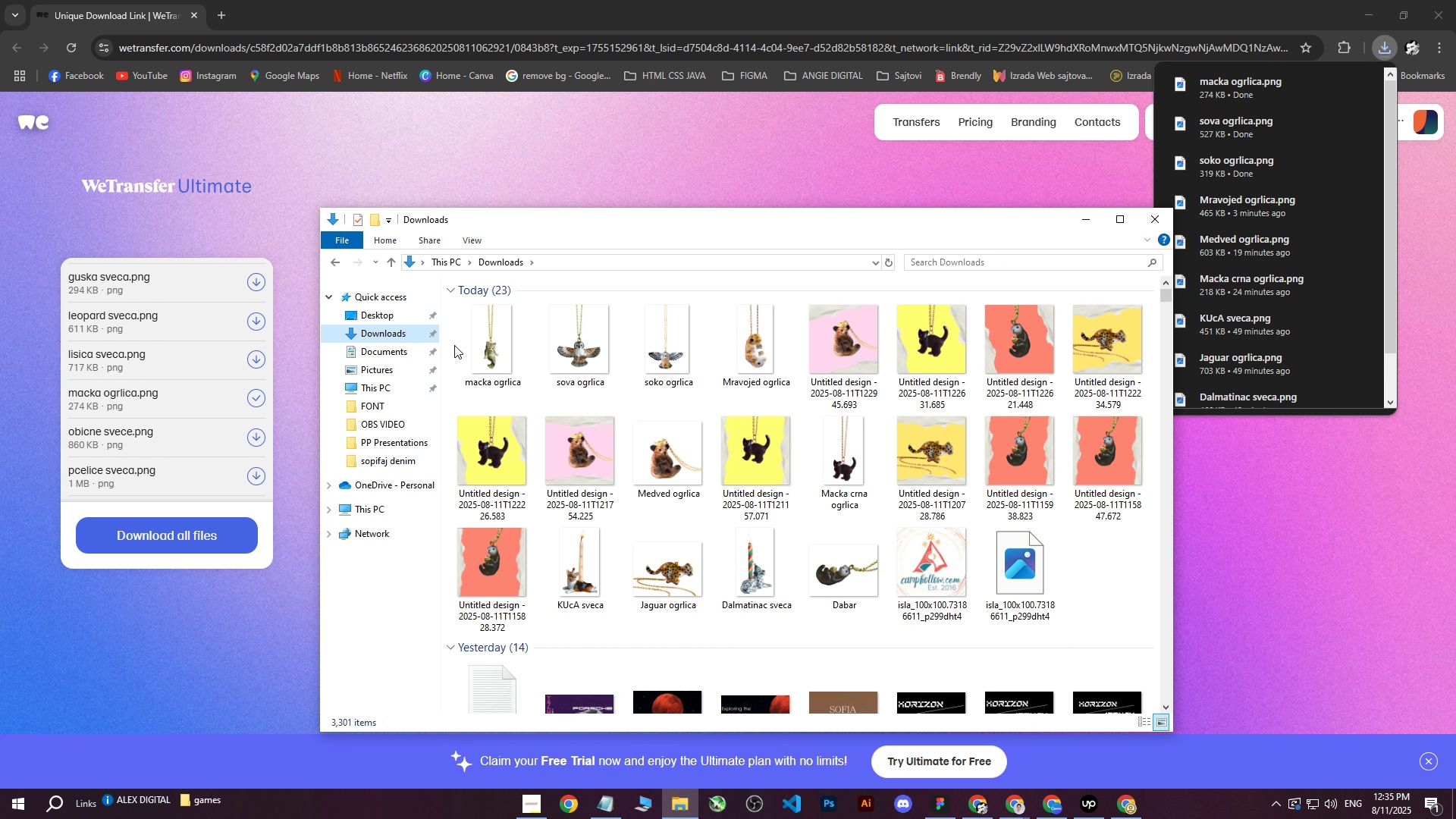 
double_click([481, 345])
 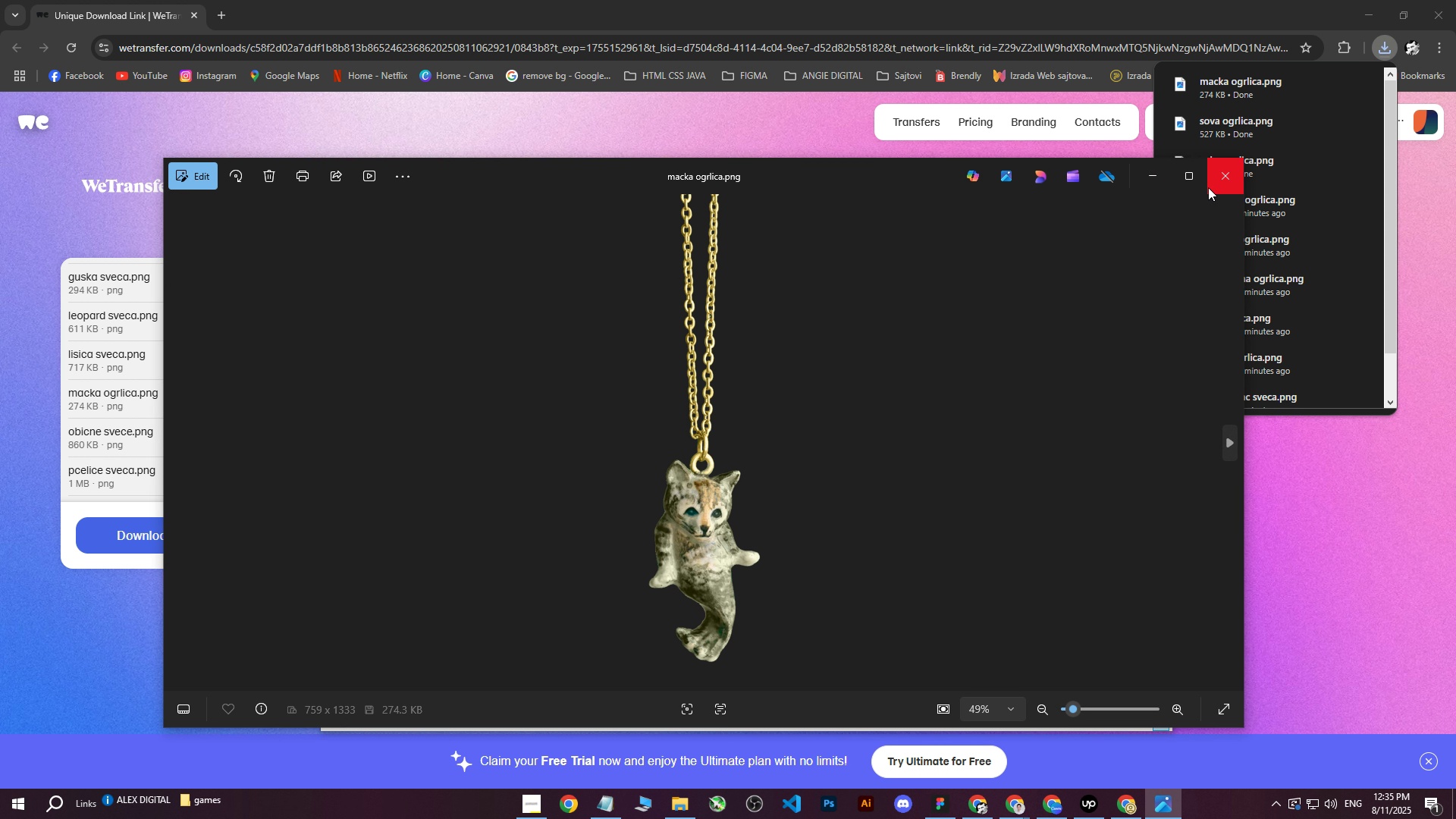 
left_click([1218, 184])
 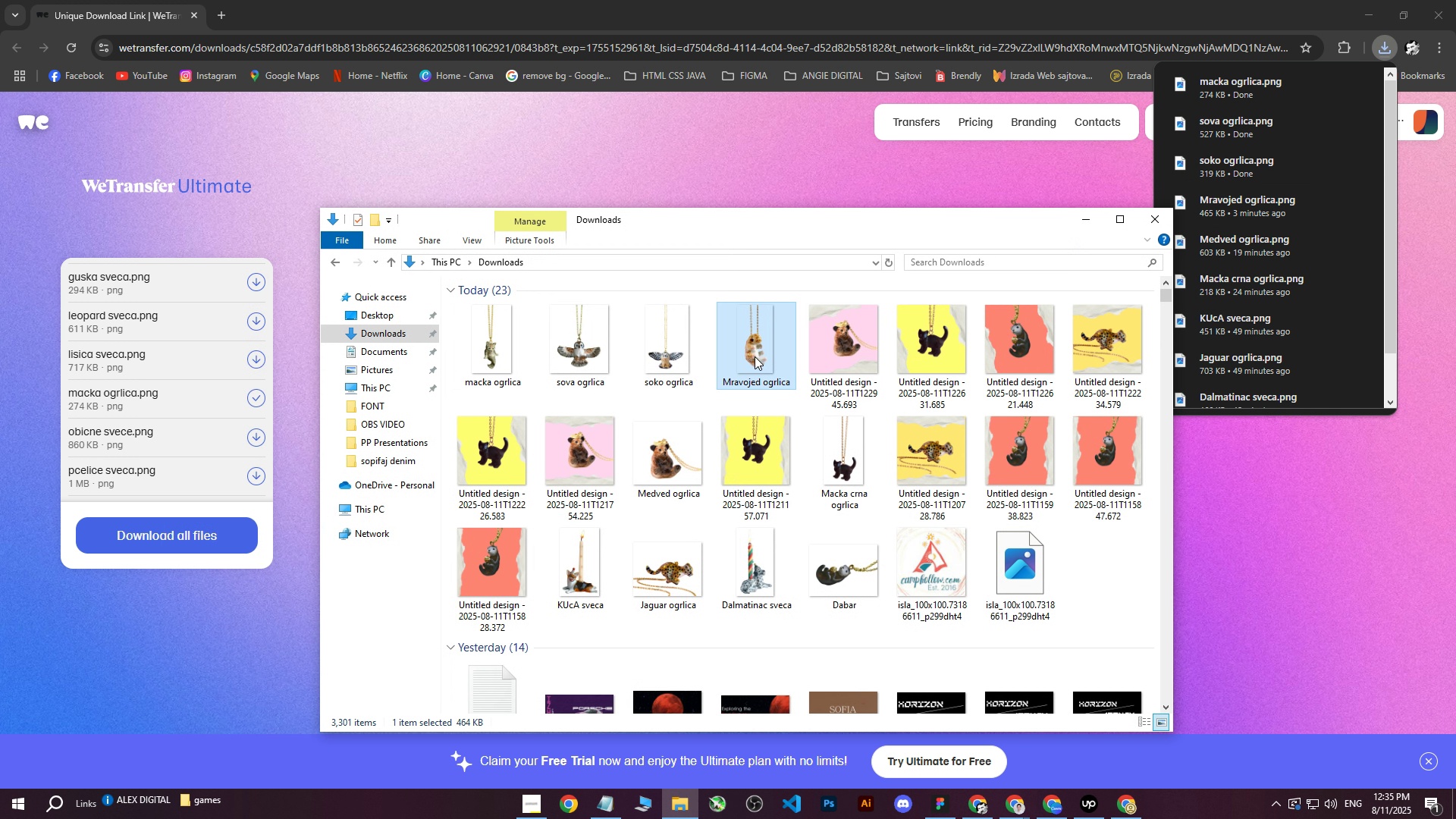 
double_click([679, 356])
 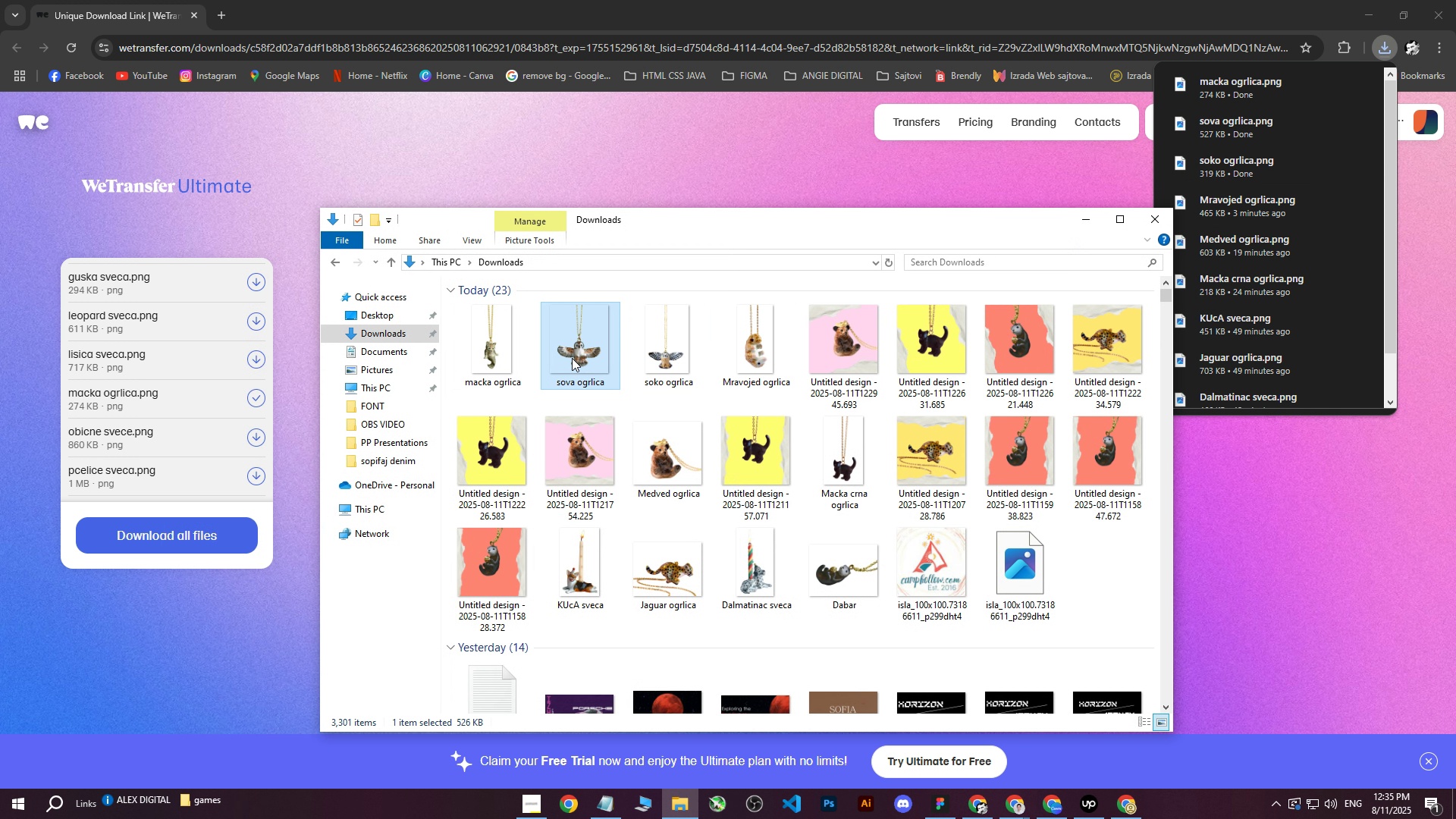 
double_click([490, 353])
 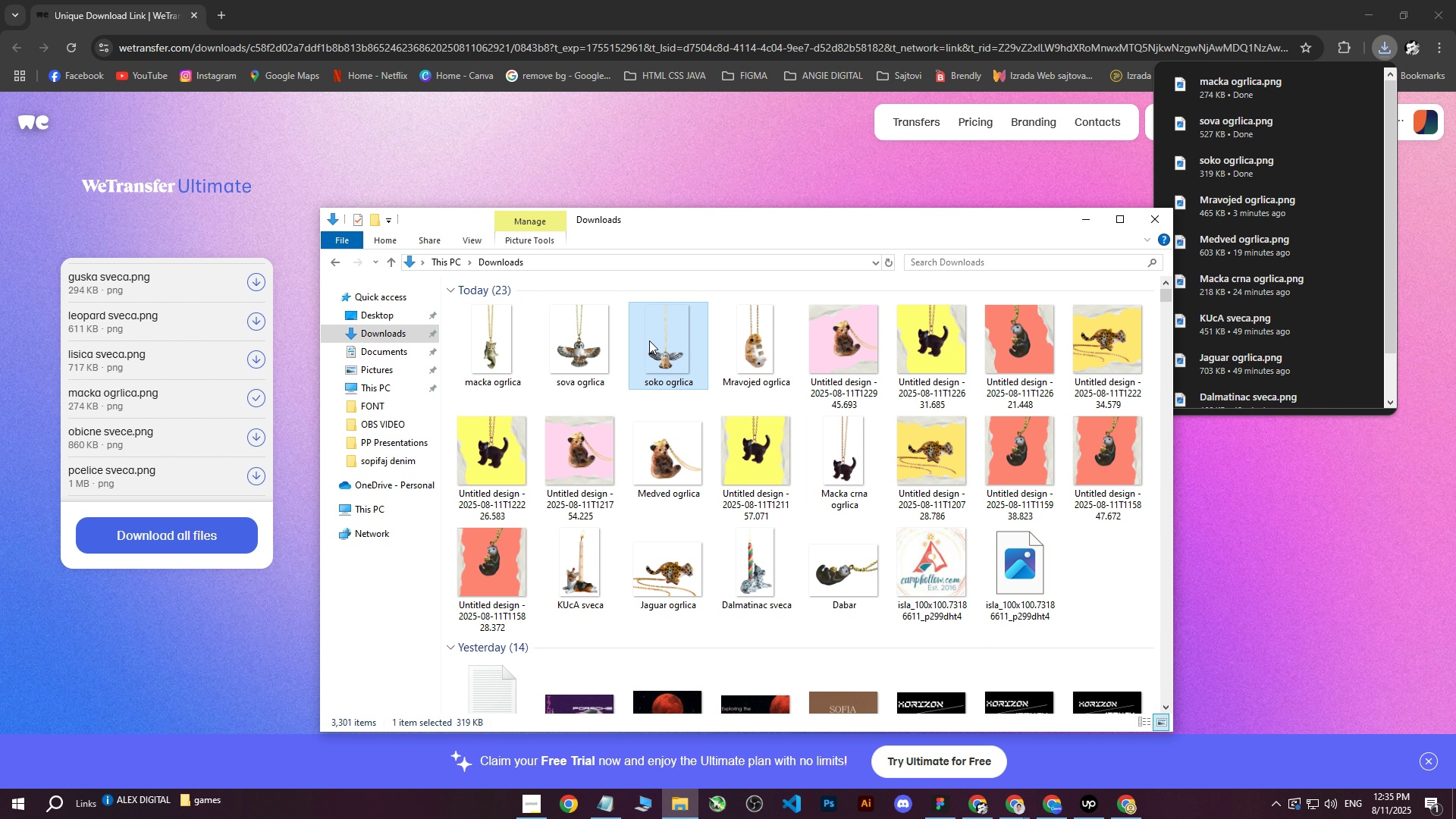 
double_click([570, 344])
 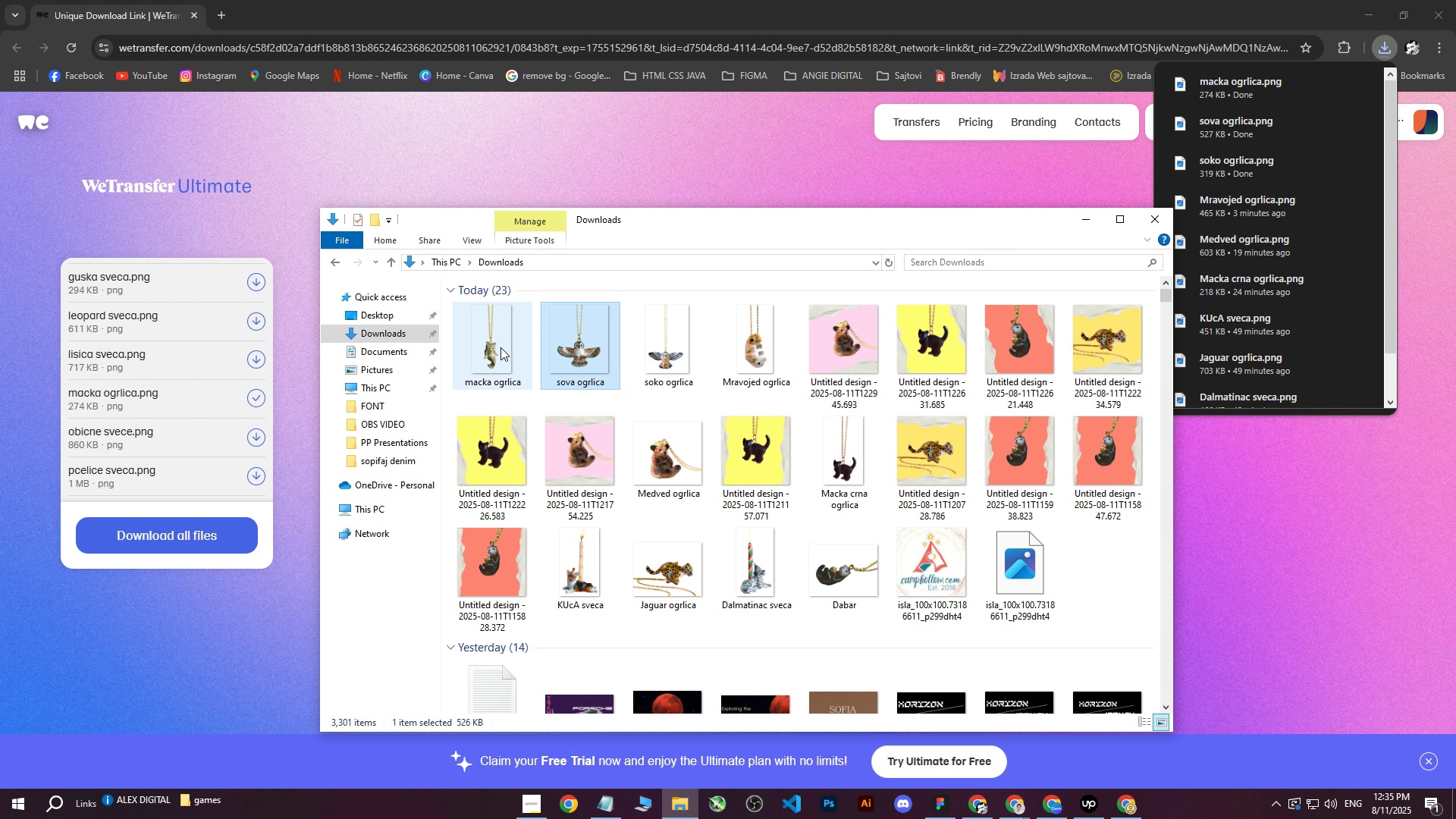 
triple_click([497, 347])
 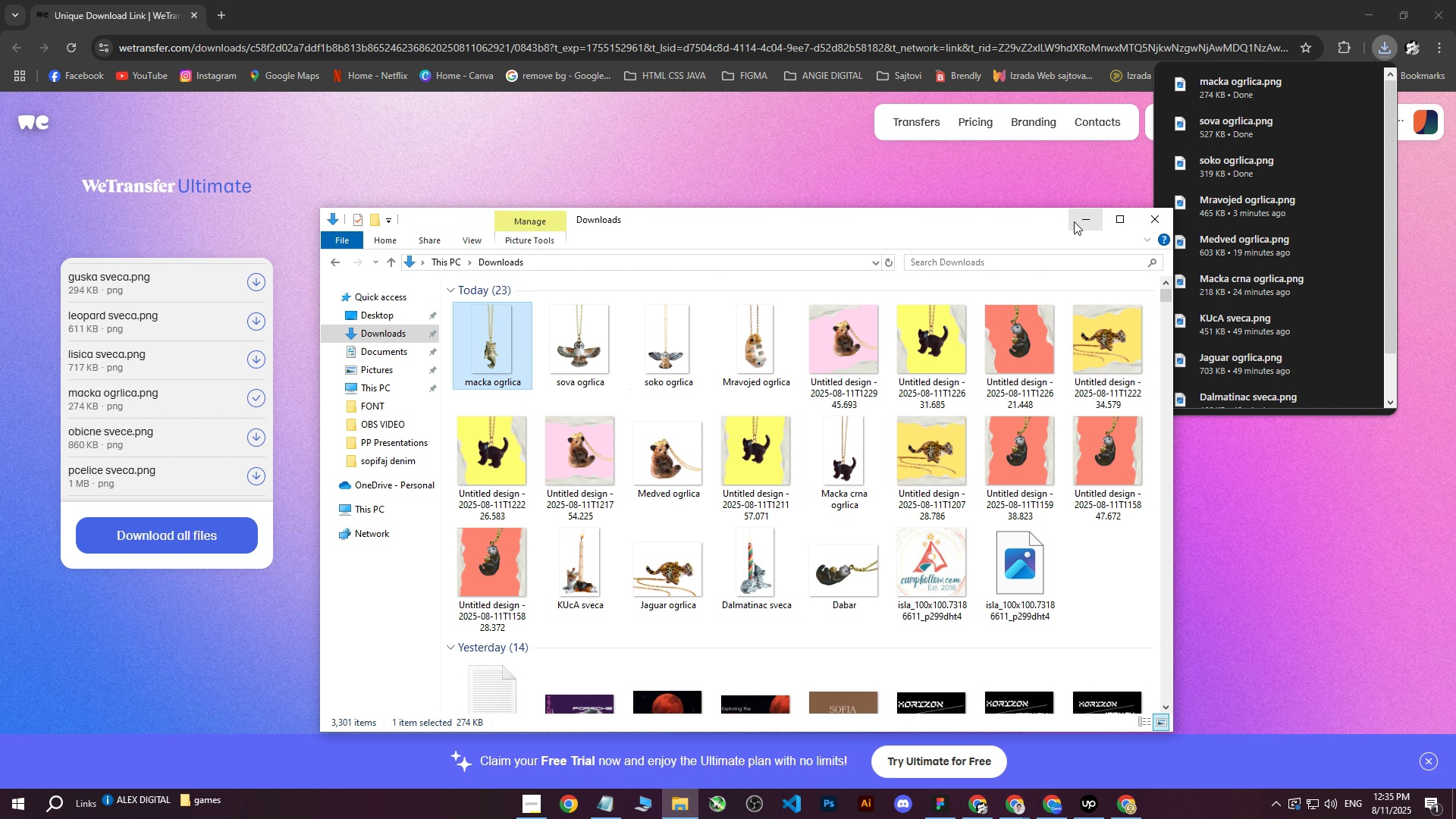 
left_click([1074, 221])
 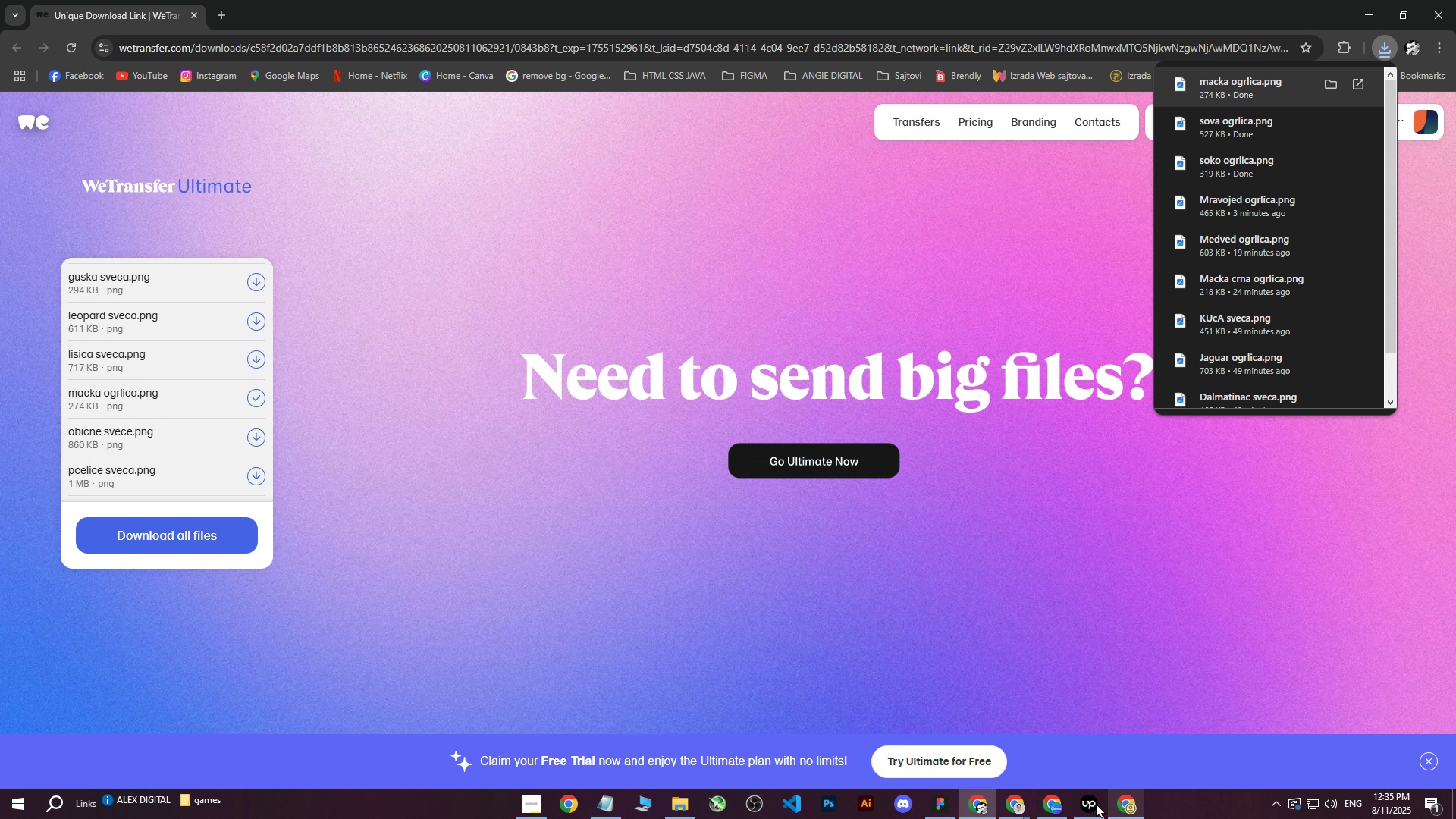 
left_click([1057, 802])
 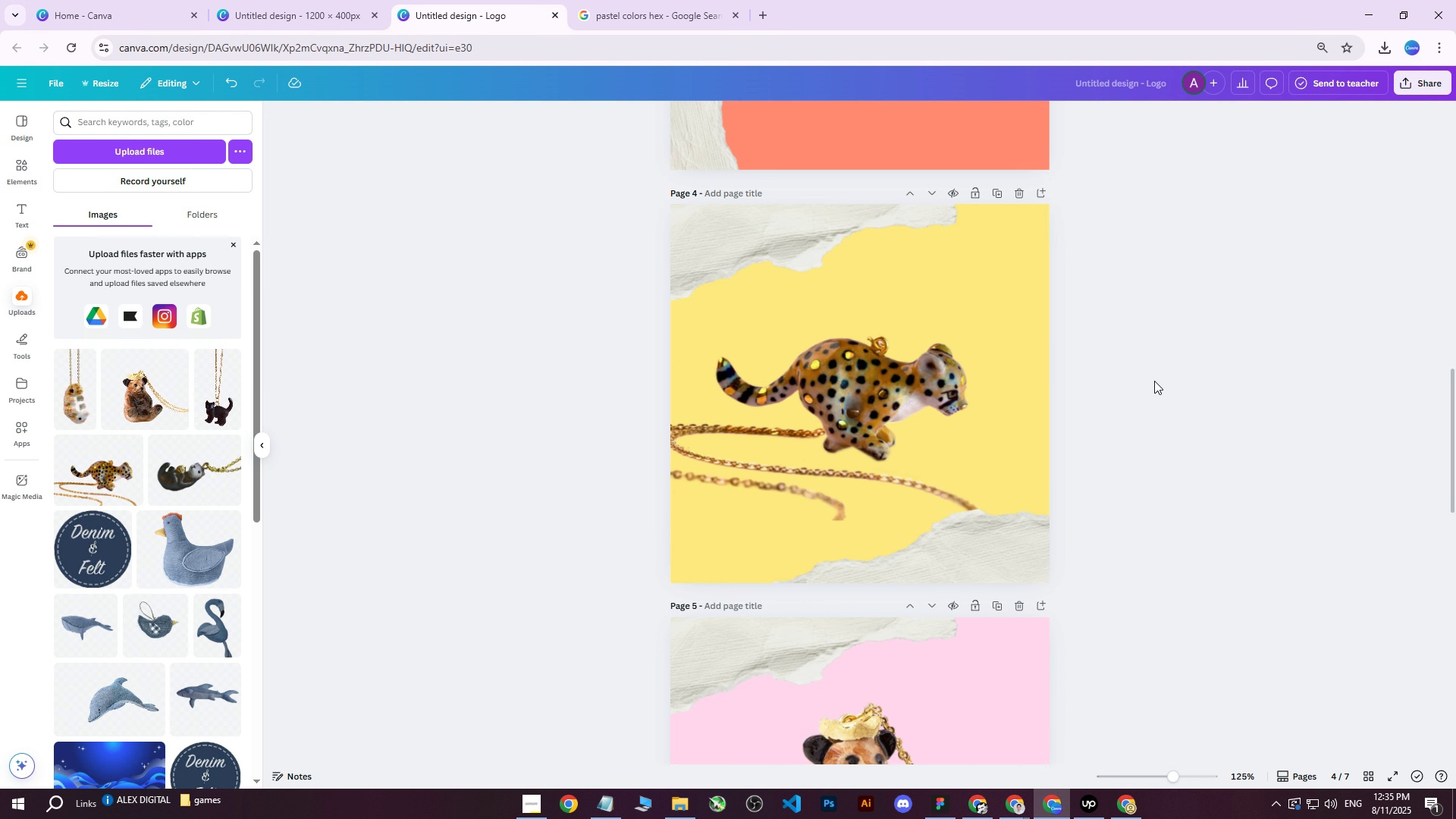 
left_click([1154, 381])
 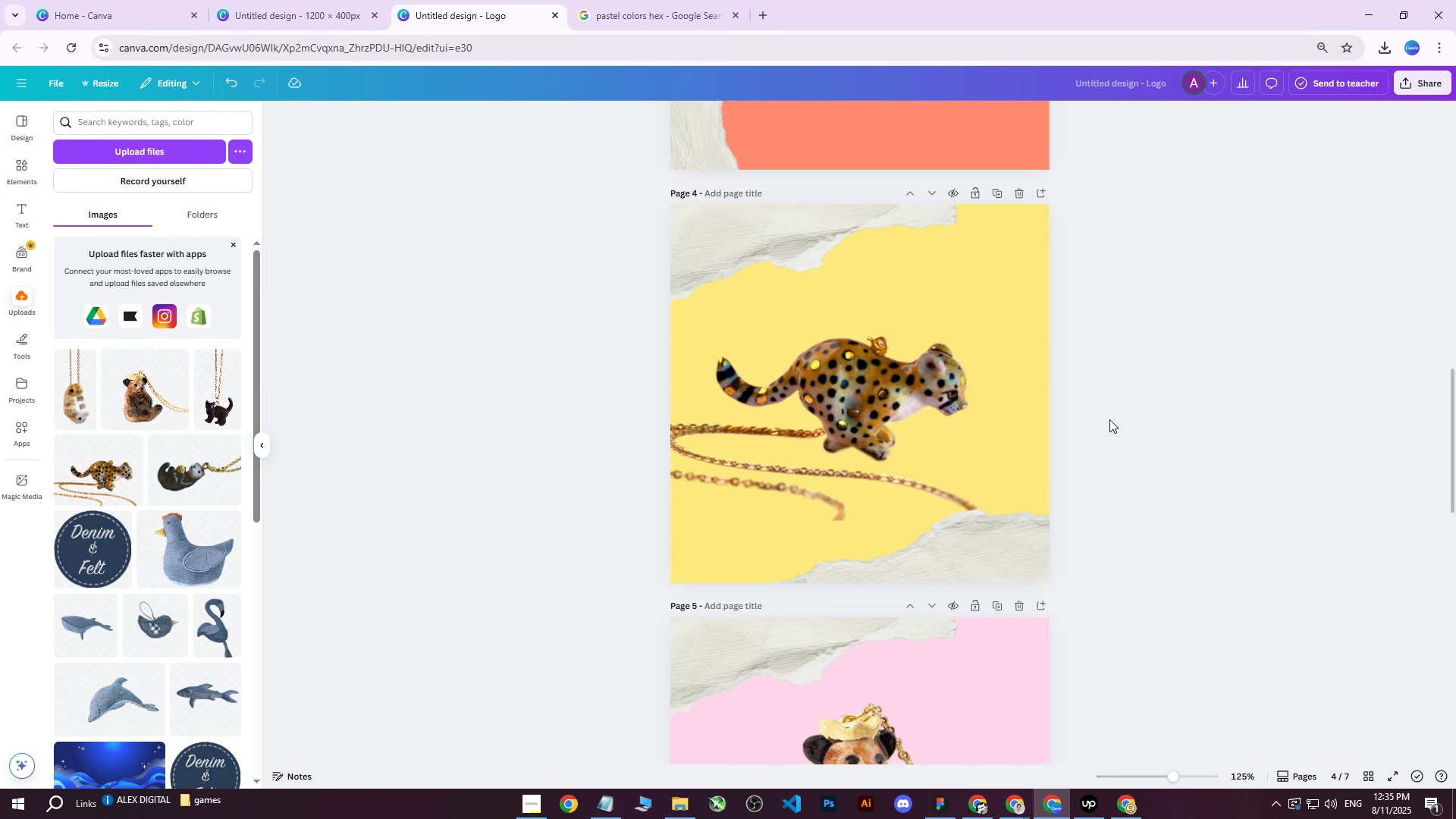 
scroll: coordinate [1106, 475], scroll_direction: down, amount: 6.0
 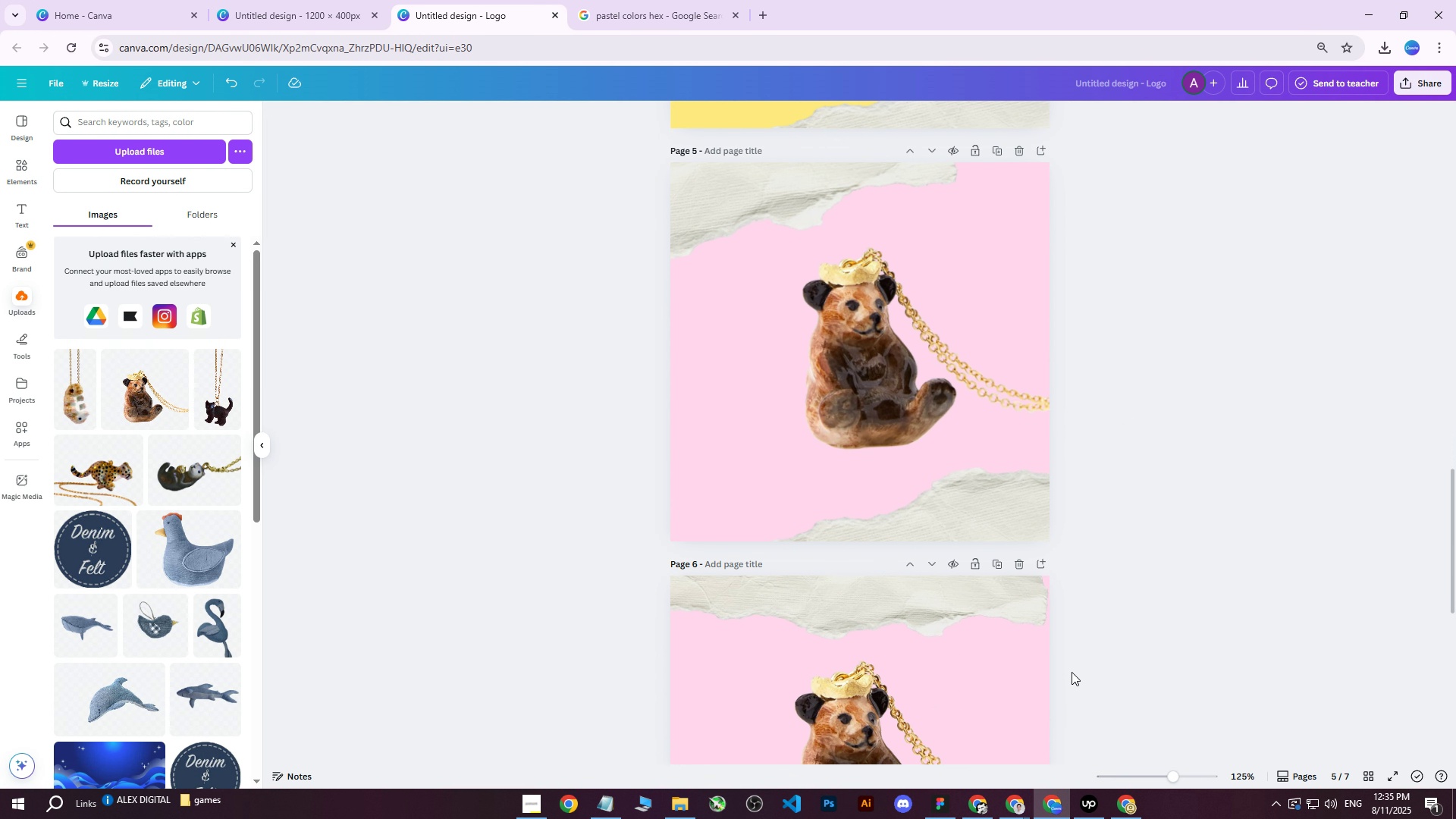 
scroll: coordinate [1074, 659], scroll_direction: up, amount: 3.0
 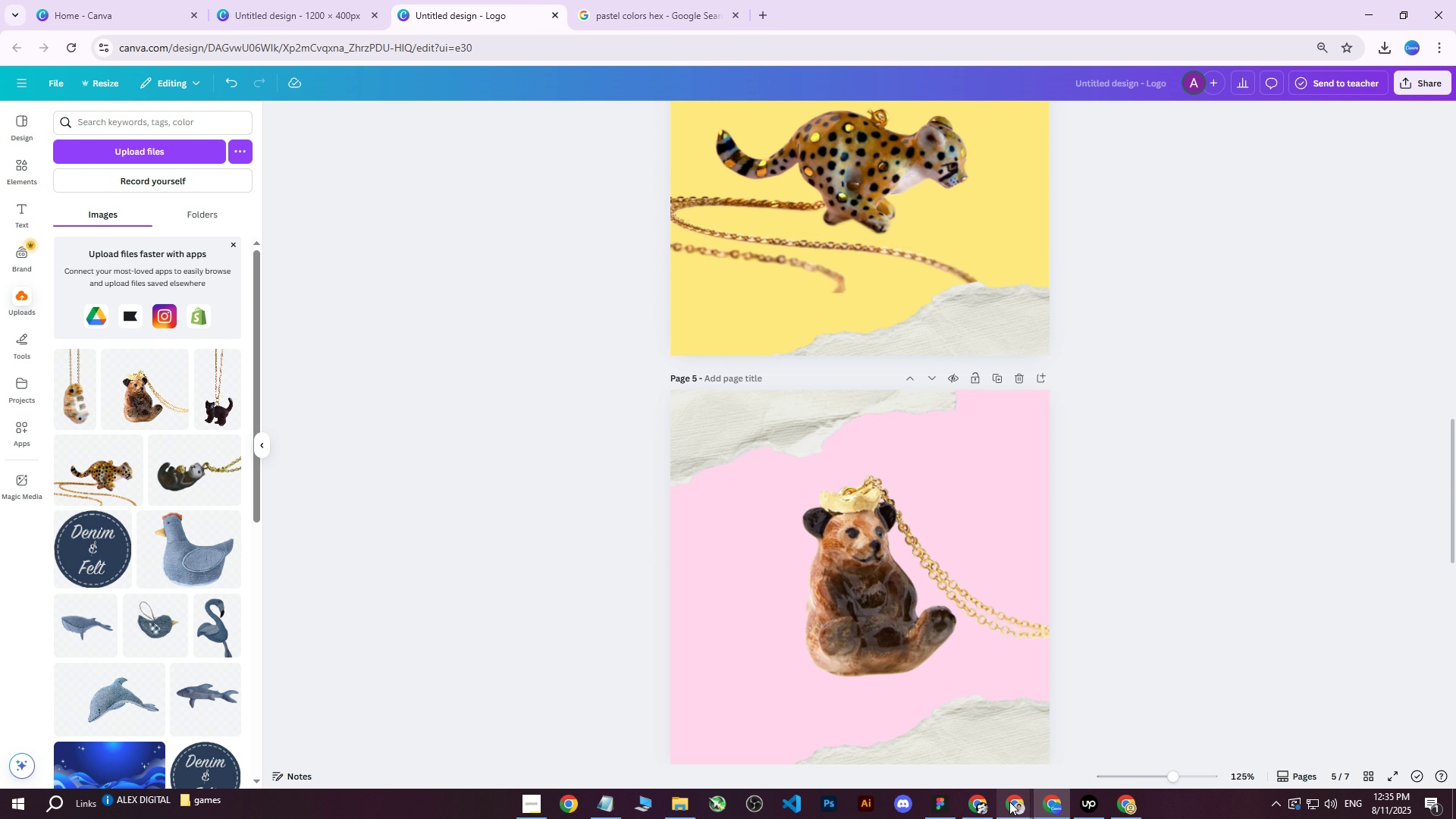 
left_click([1010, 803])
 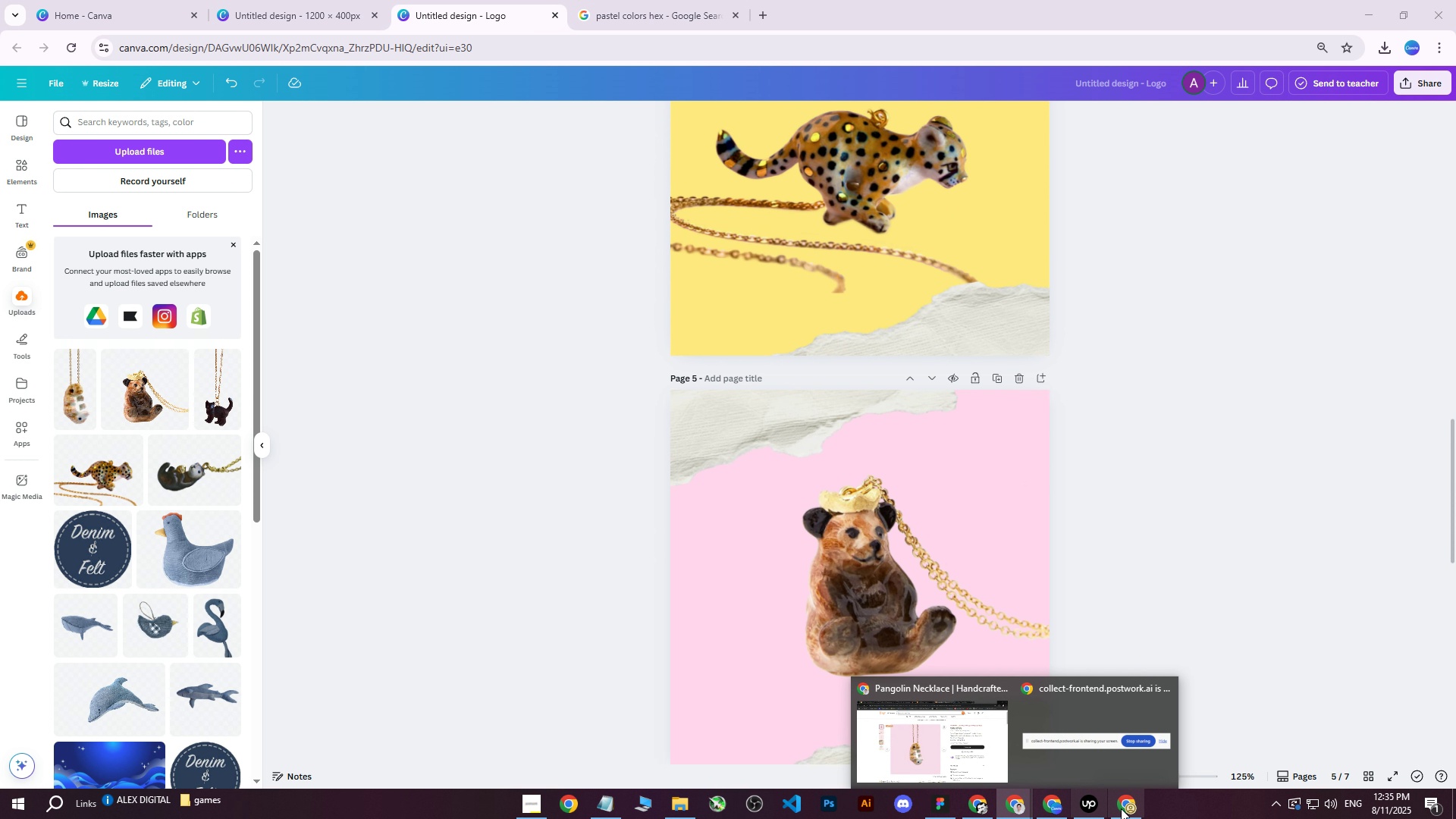 
left_click([1122, 808])
 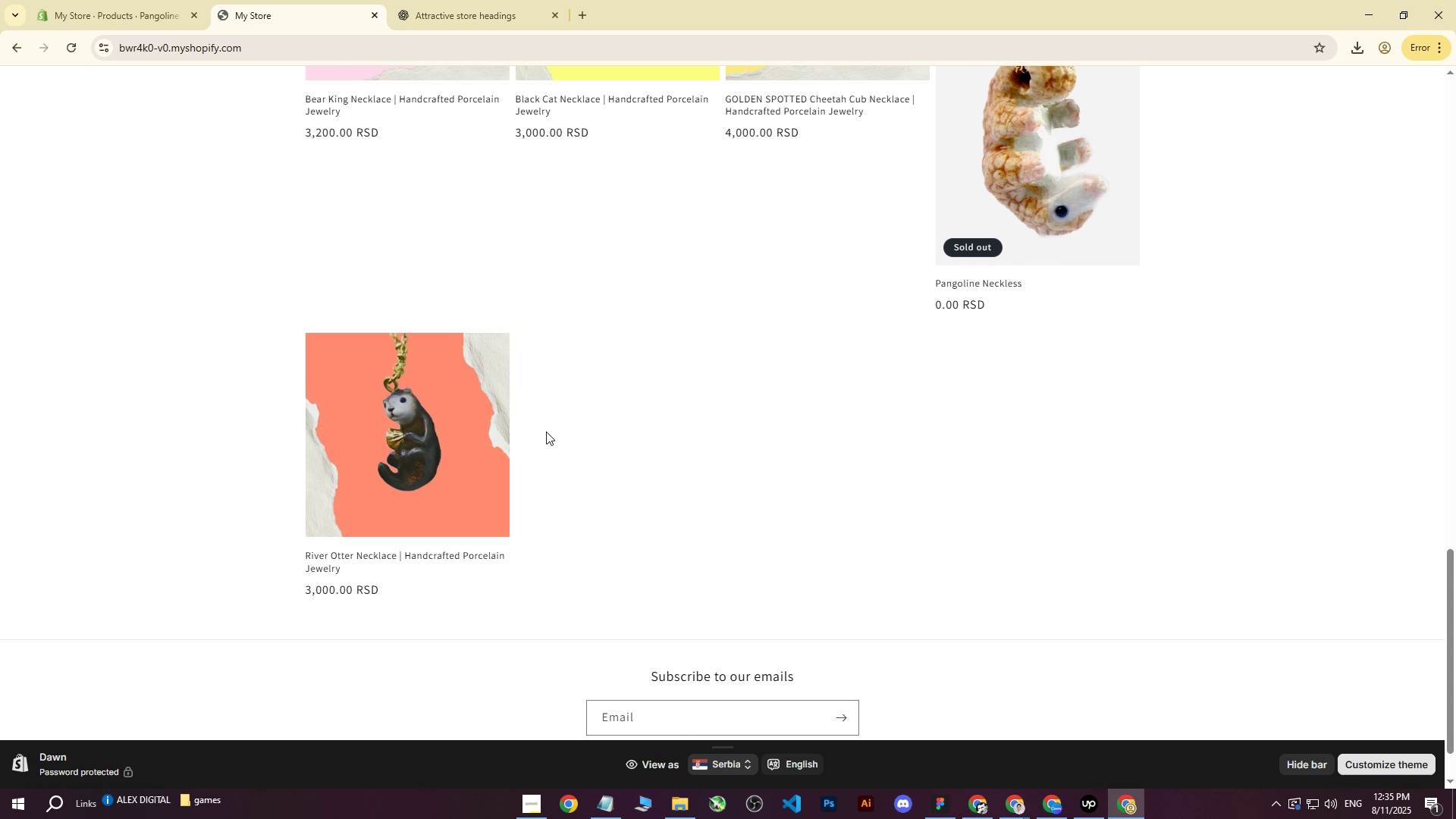 
scroll: coordinate [317, 264], scroll_direction: up, amount: 11.0
 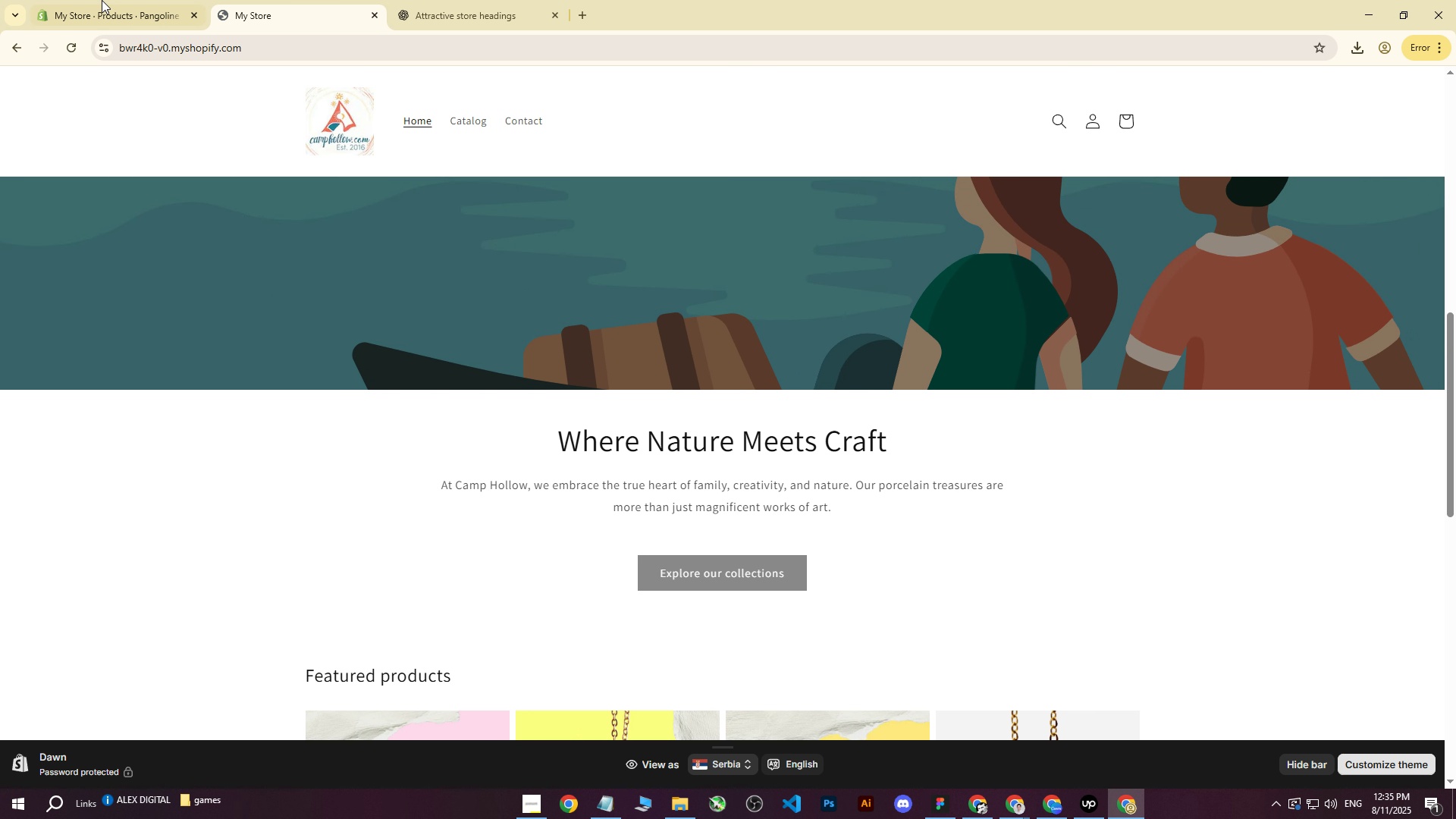 
left_click([98, 0])
 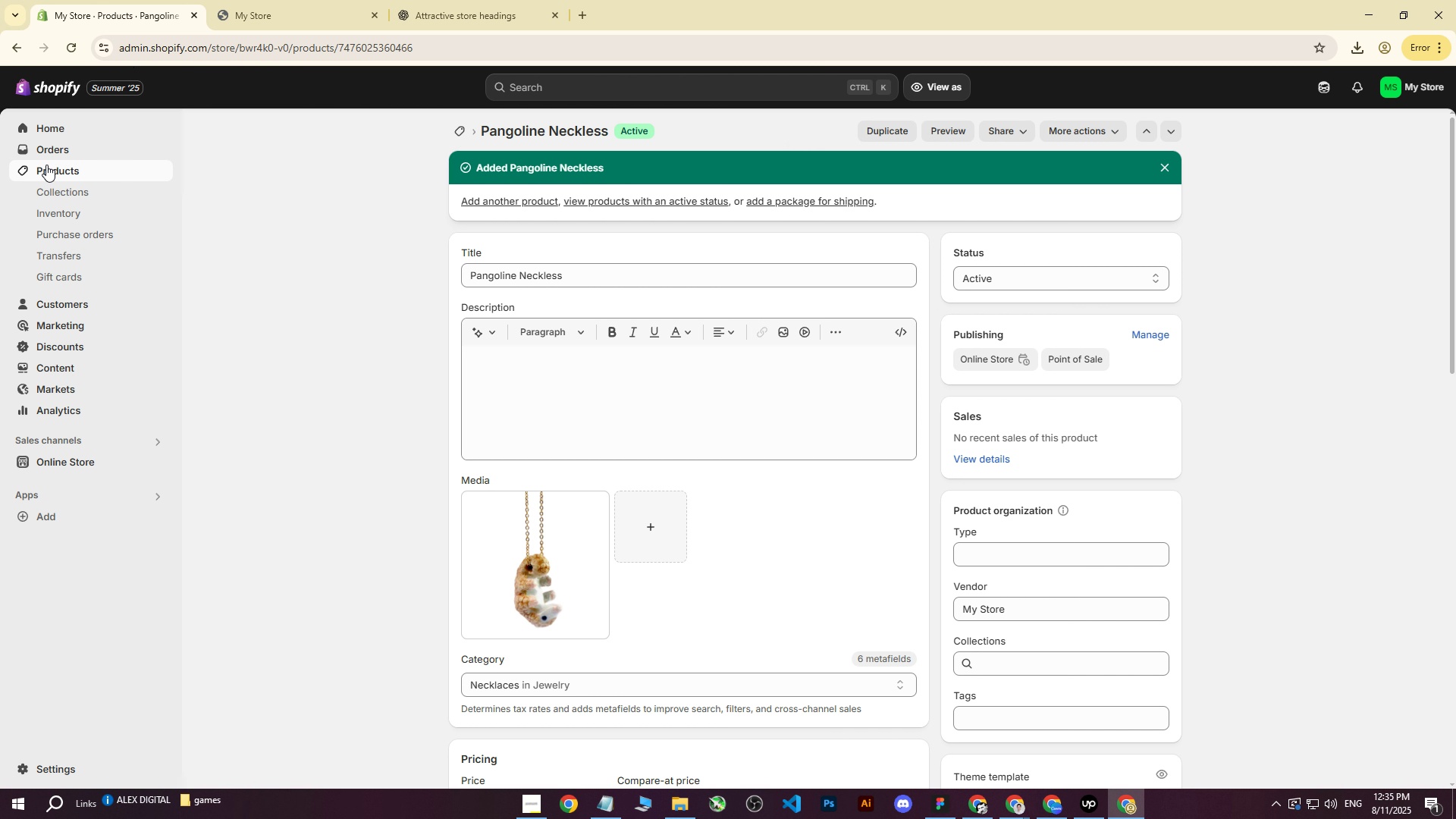 
left_click([61, 170])
 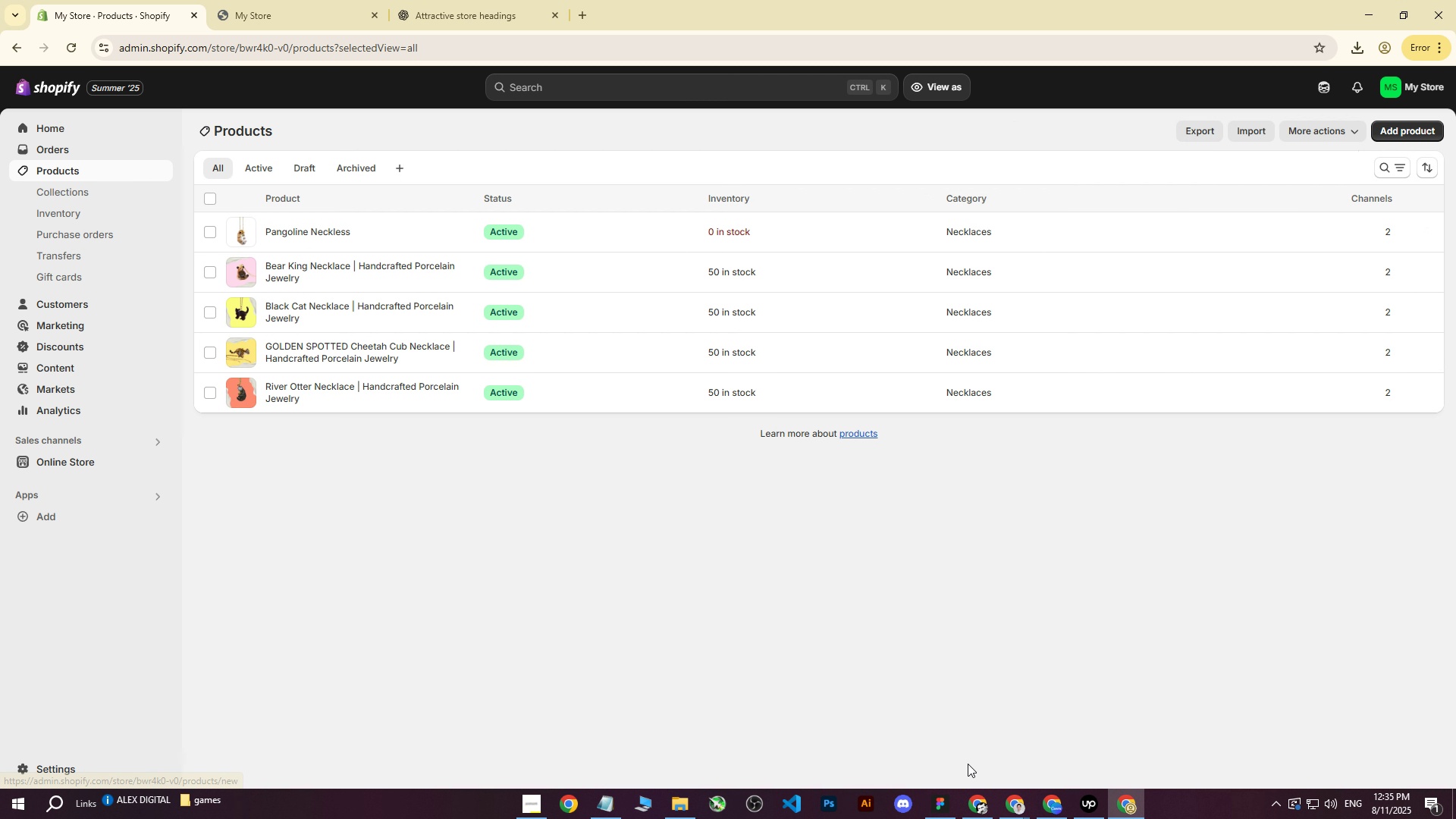 
wait(5.18)
 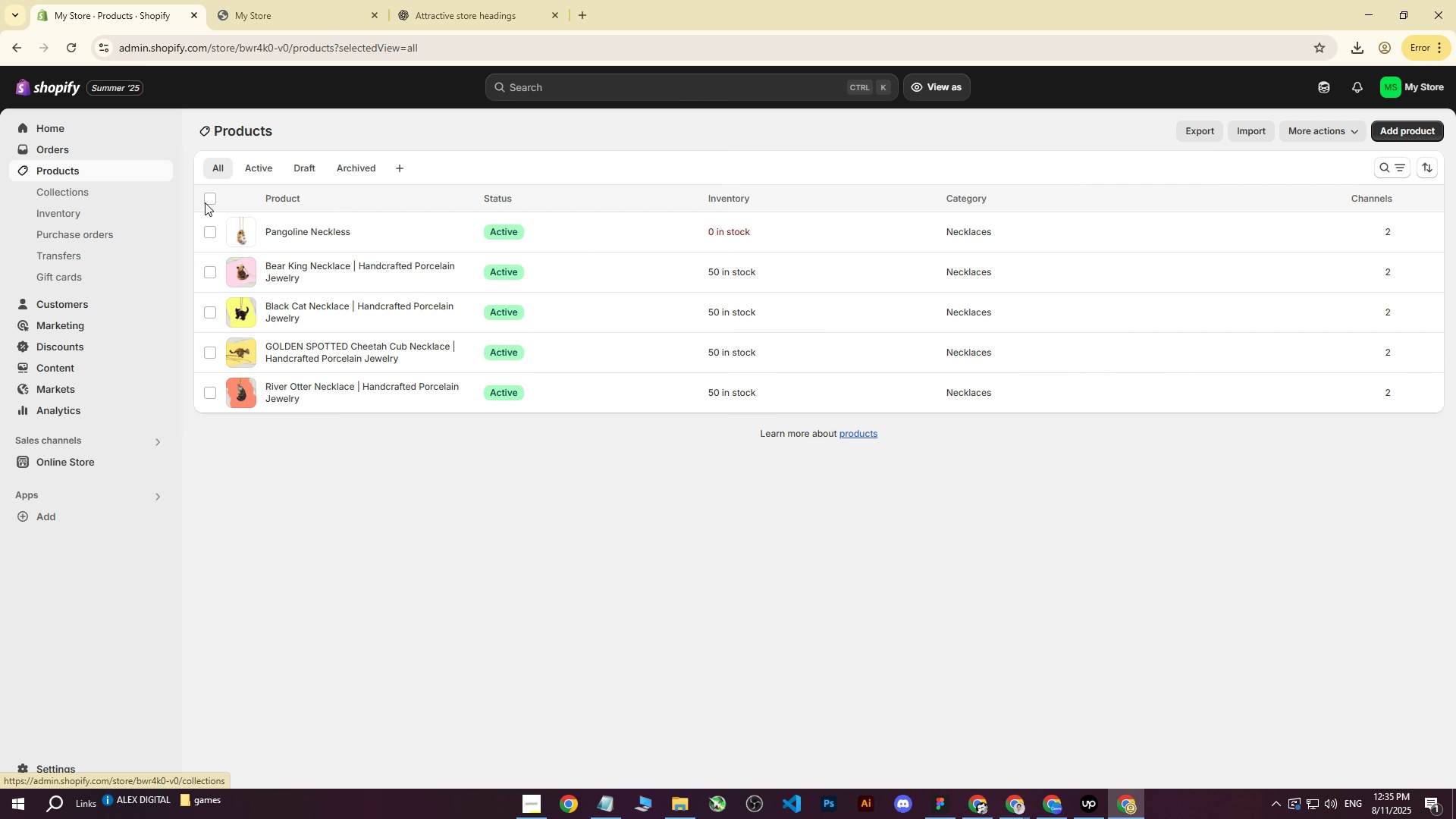 
left_click([952, 751])
 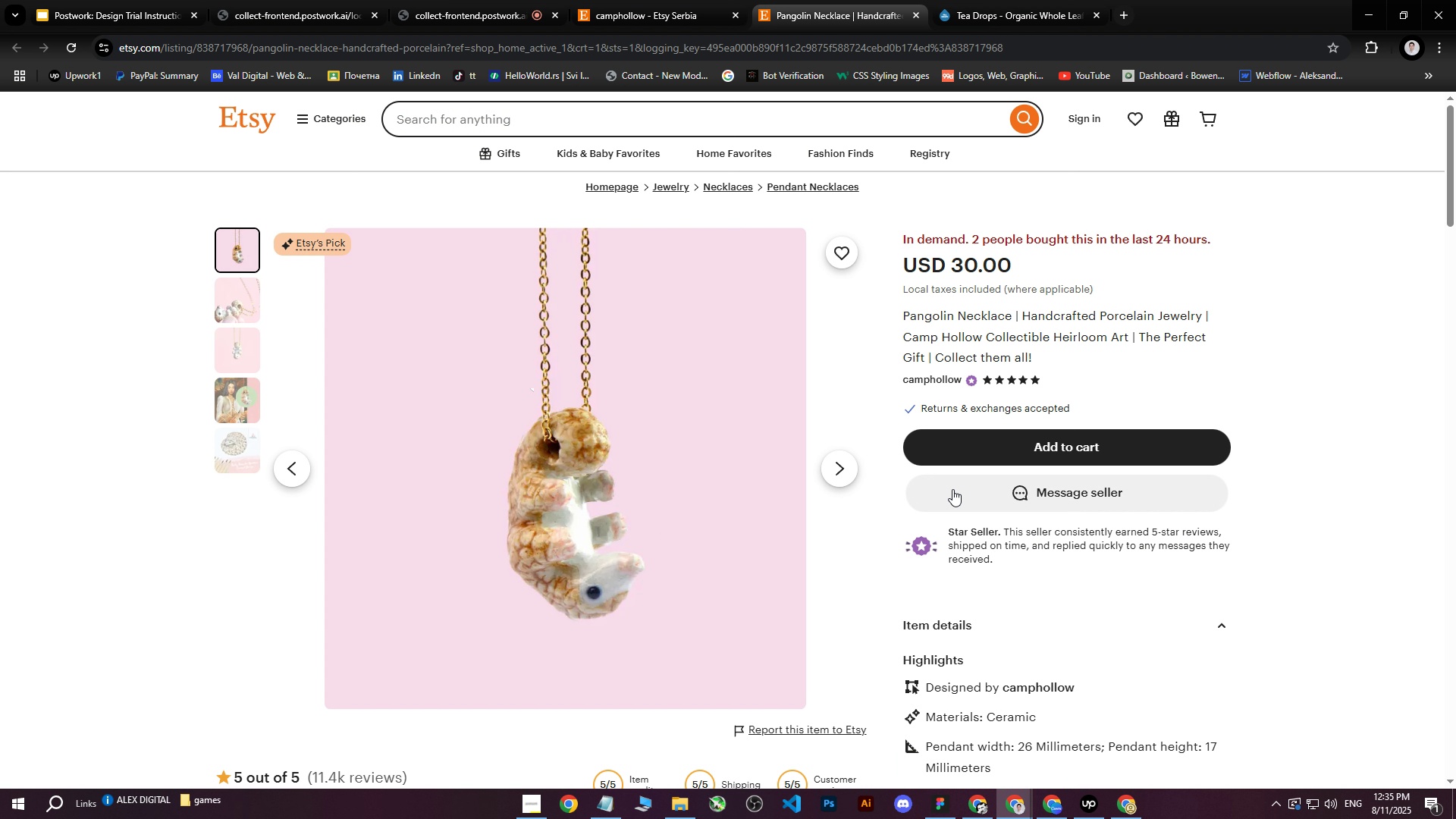 
scroll: coordinate [445, 346], scroll_direction: up, amount: 3.0
 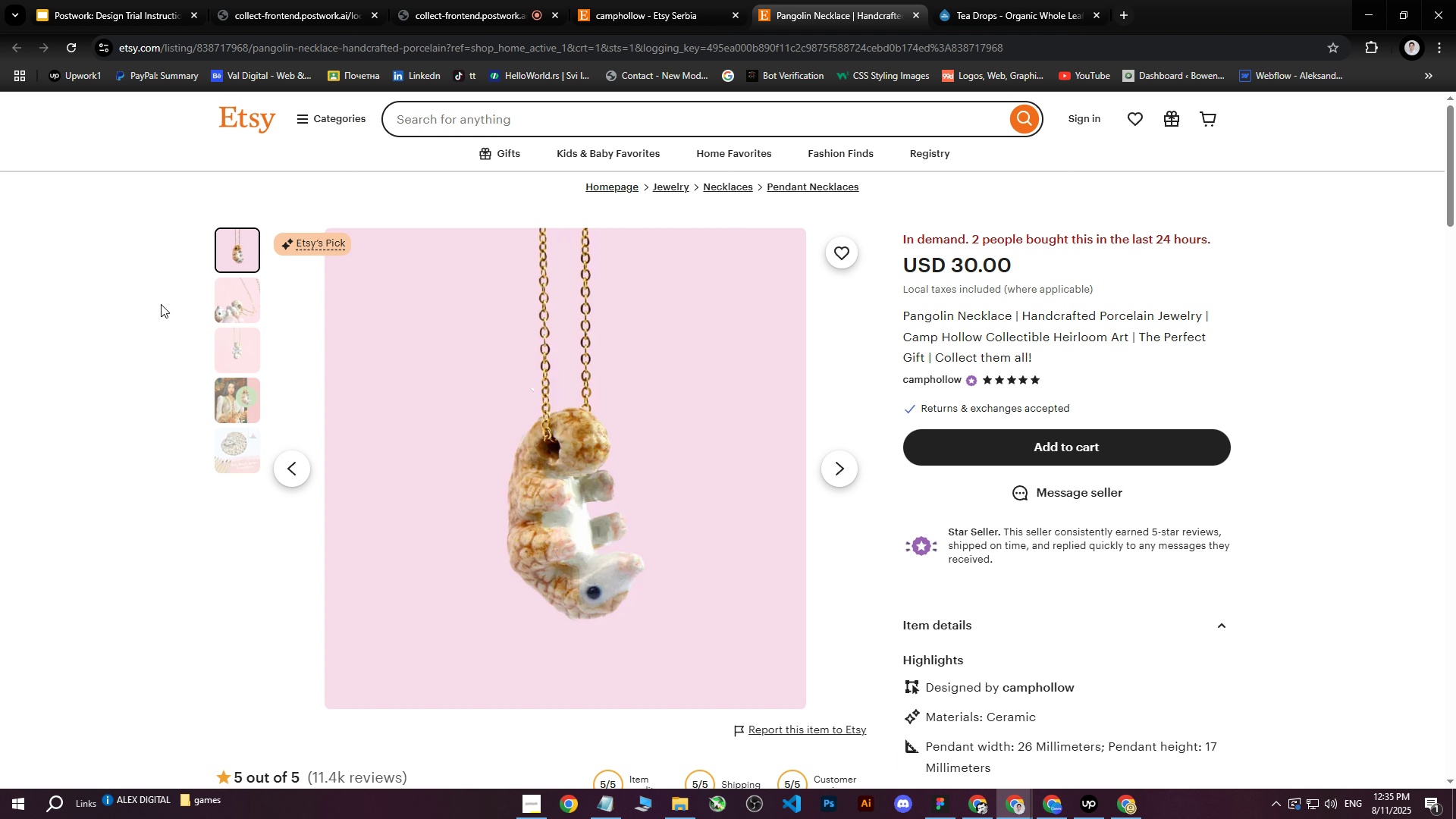 
left_click([161, 304])
 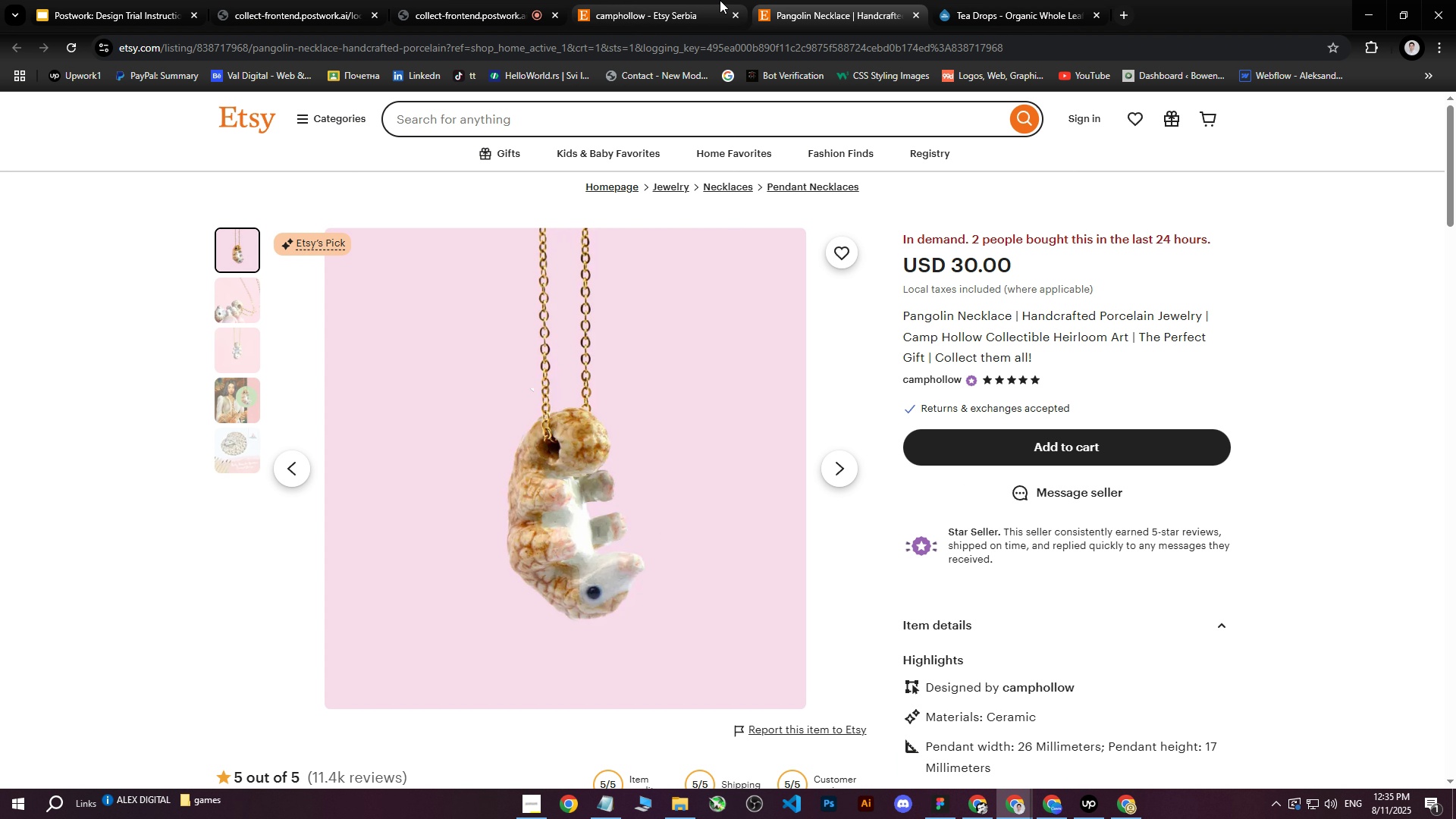 
double_click([787, 0])
 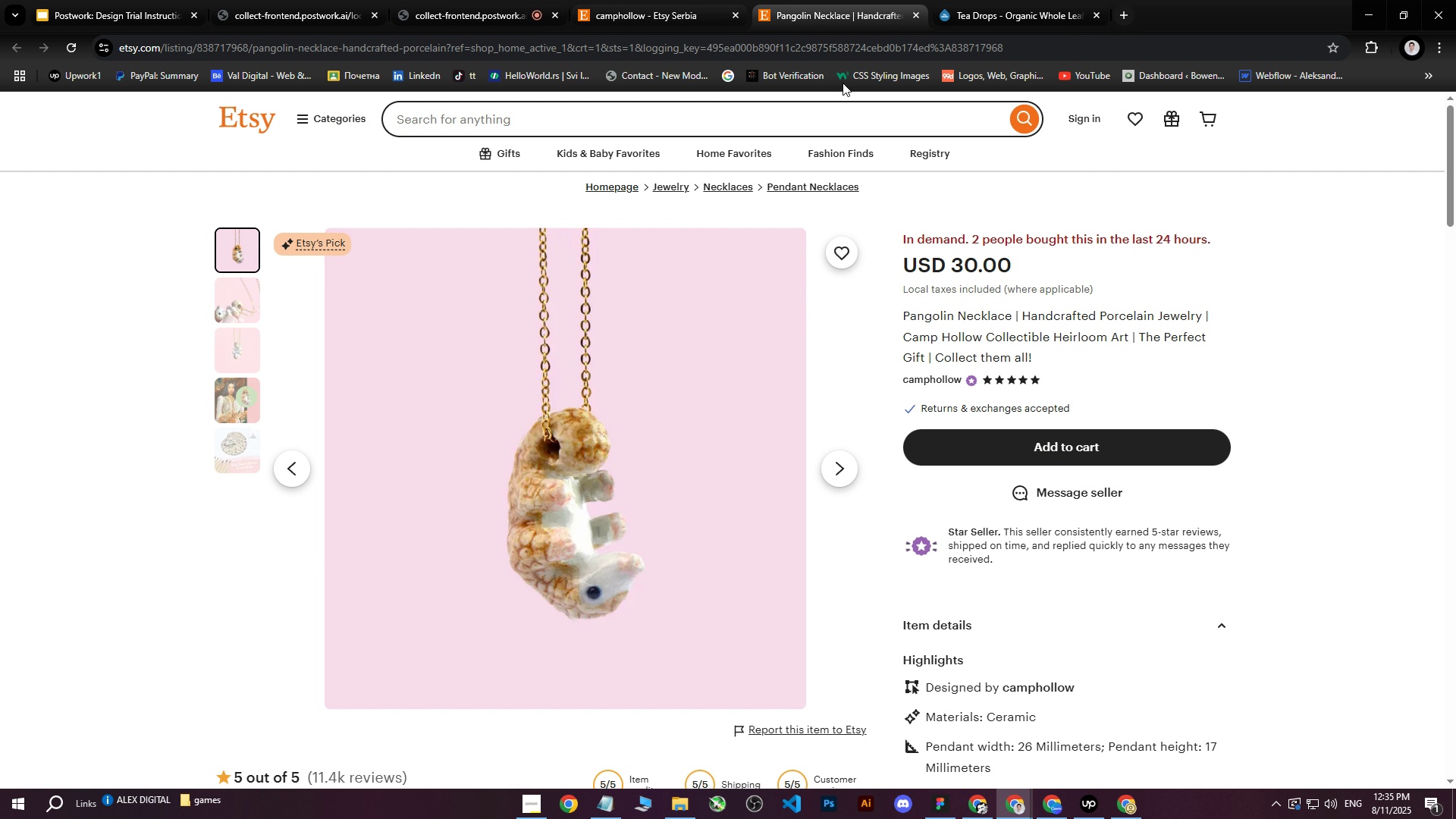 
left_click([701, 0])
 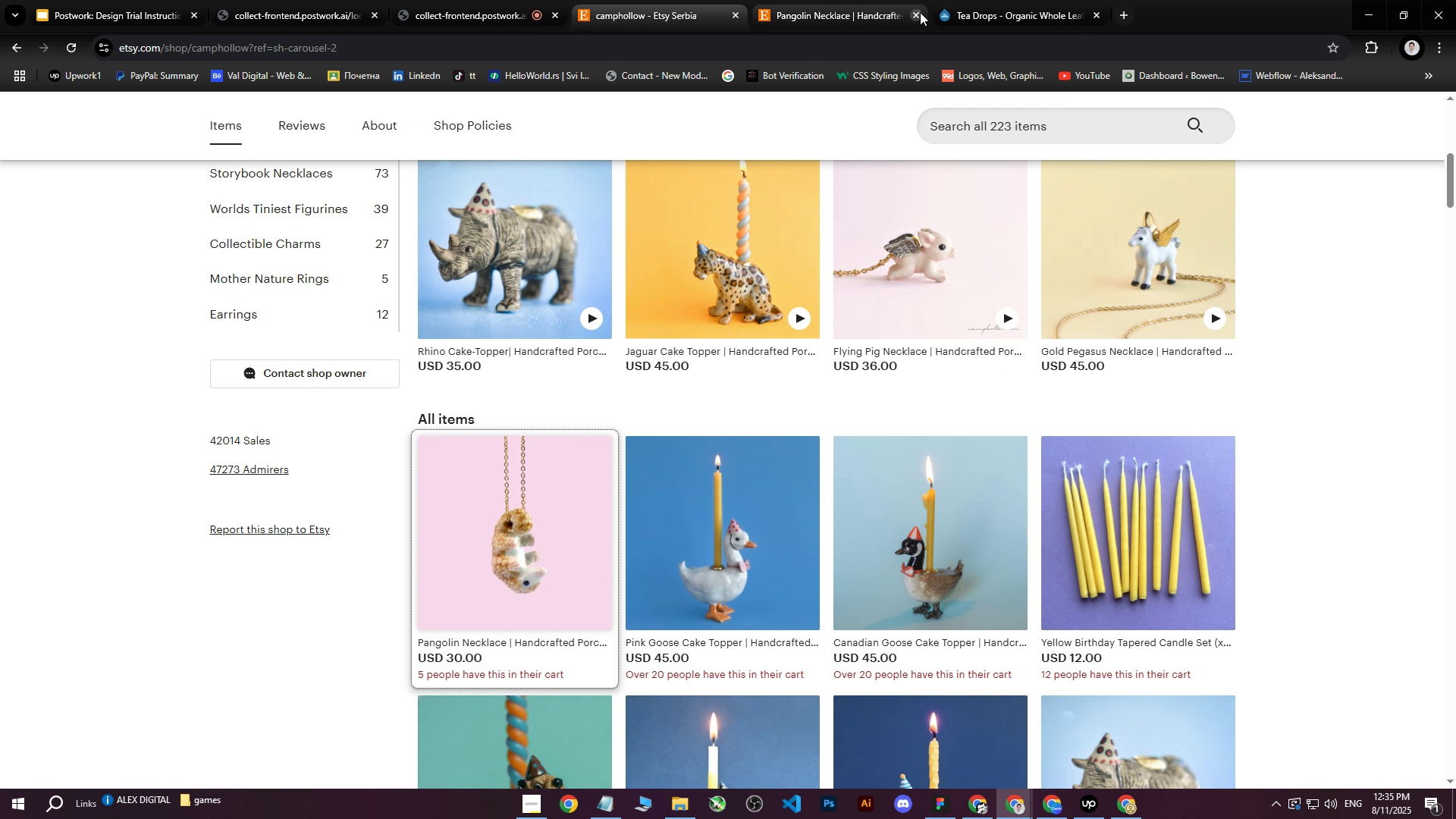 
left_click([920, 12])
 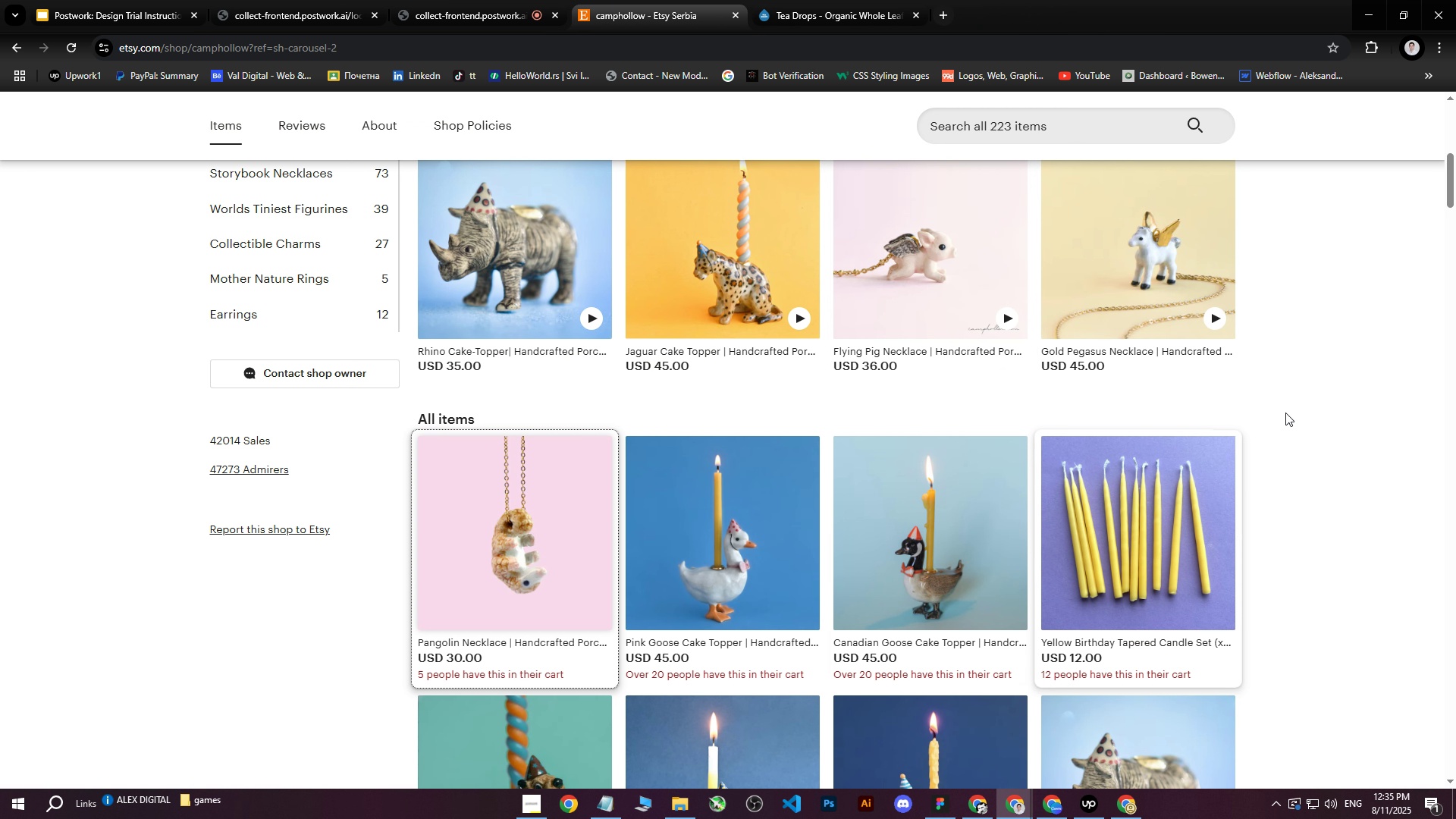 
scroll: coordinate [761, 378], scroll_direction: down, amount: 13.0
 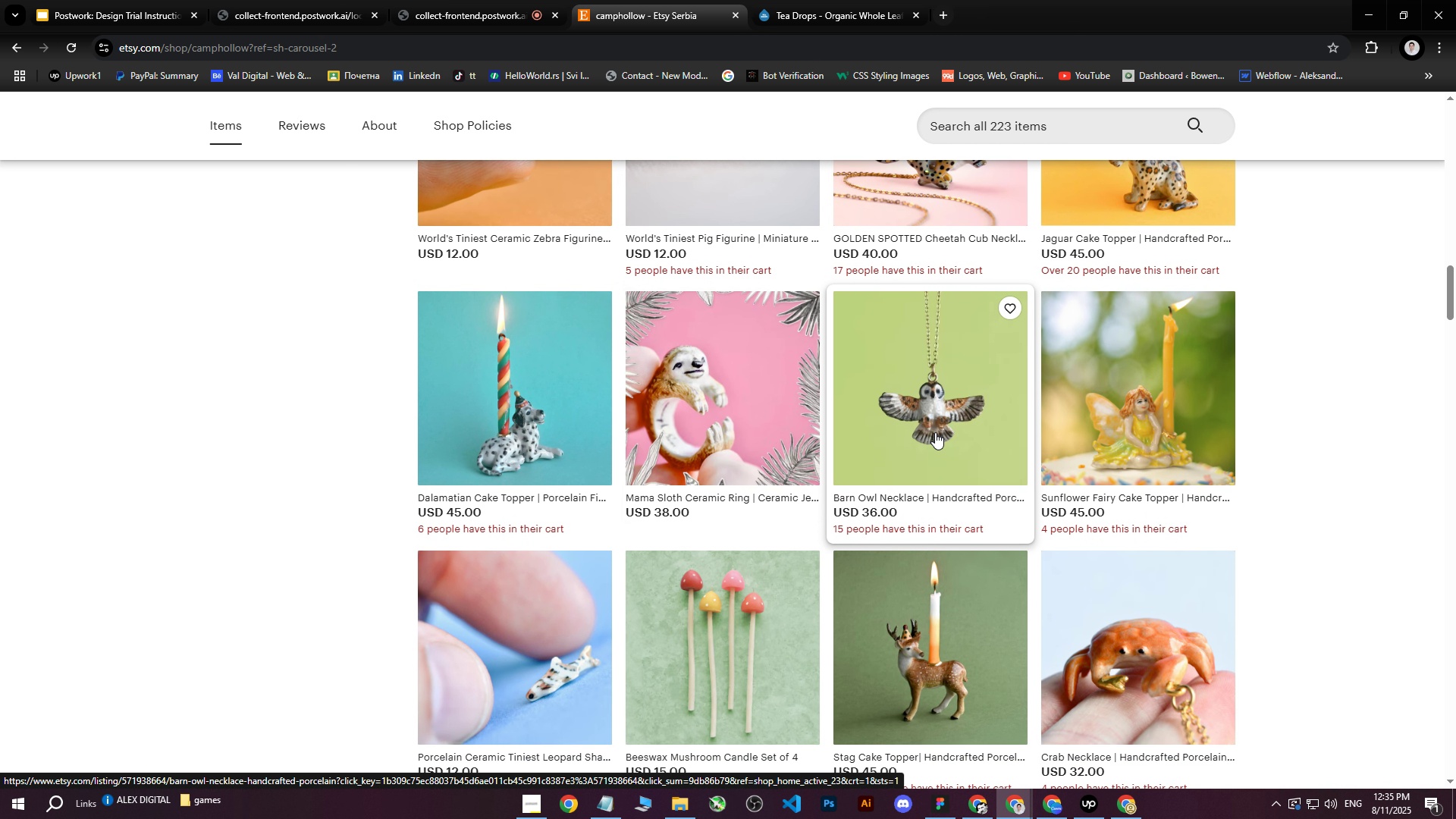 
scroll: coordinate [919, 435], scroll_direction: down, amount: 4.0
 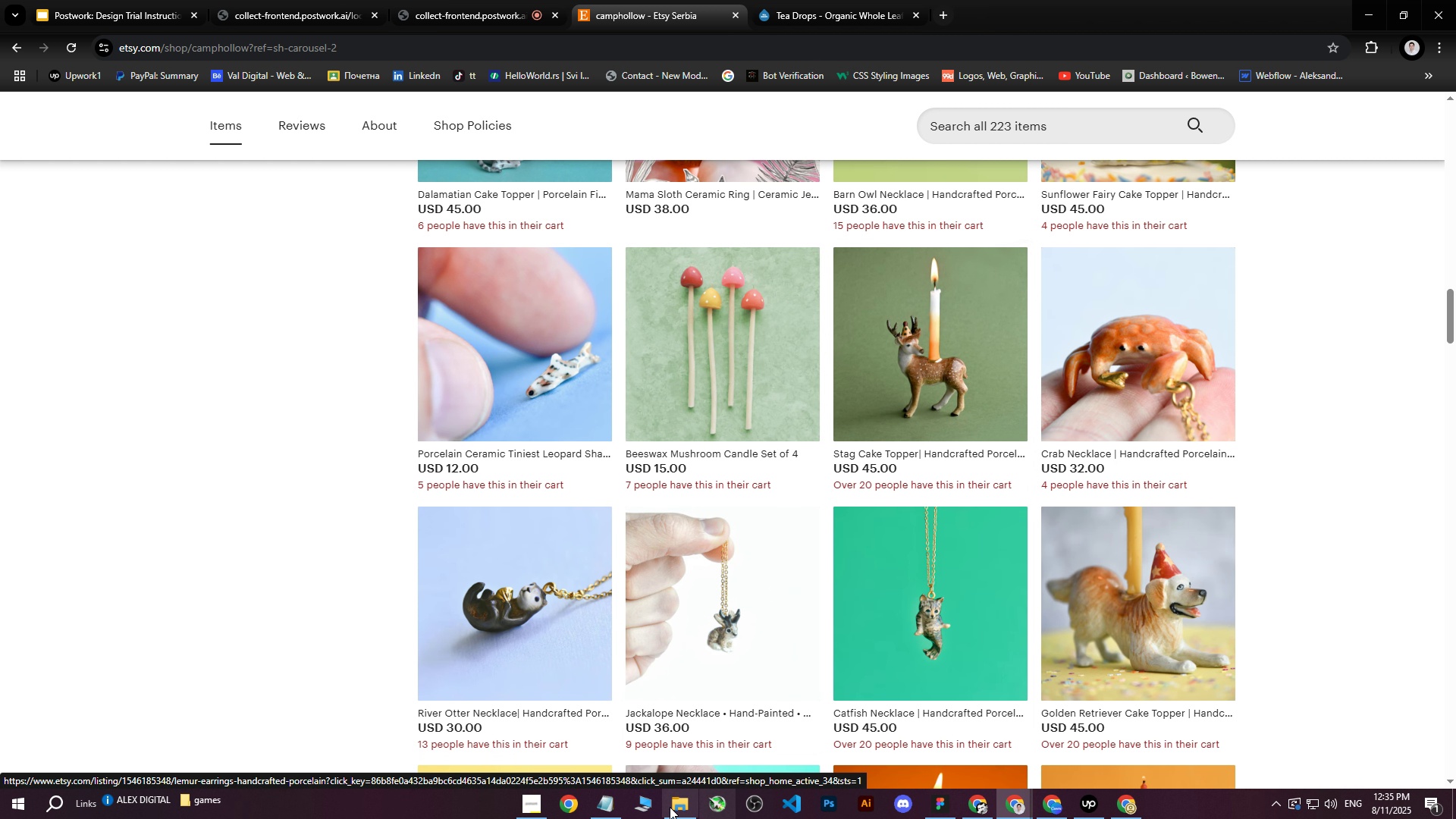 
left_click([682, 802])
 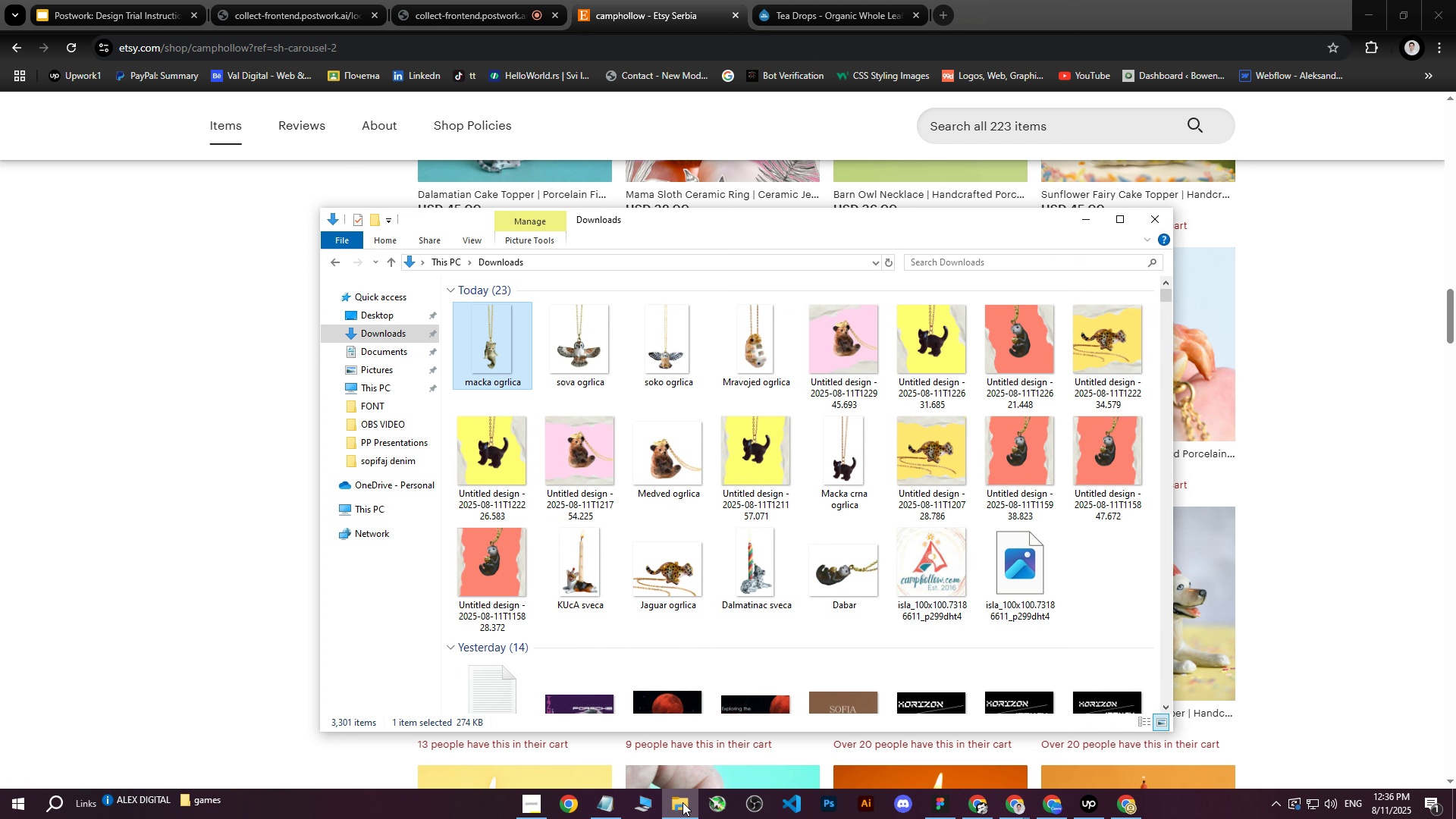 
left_click([682, 802])
 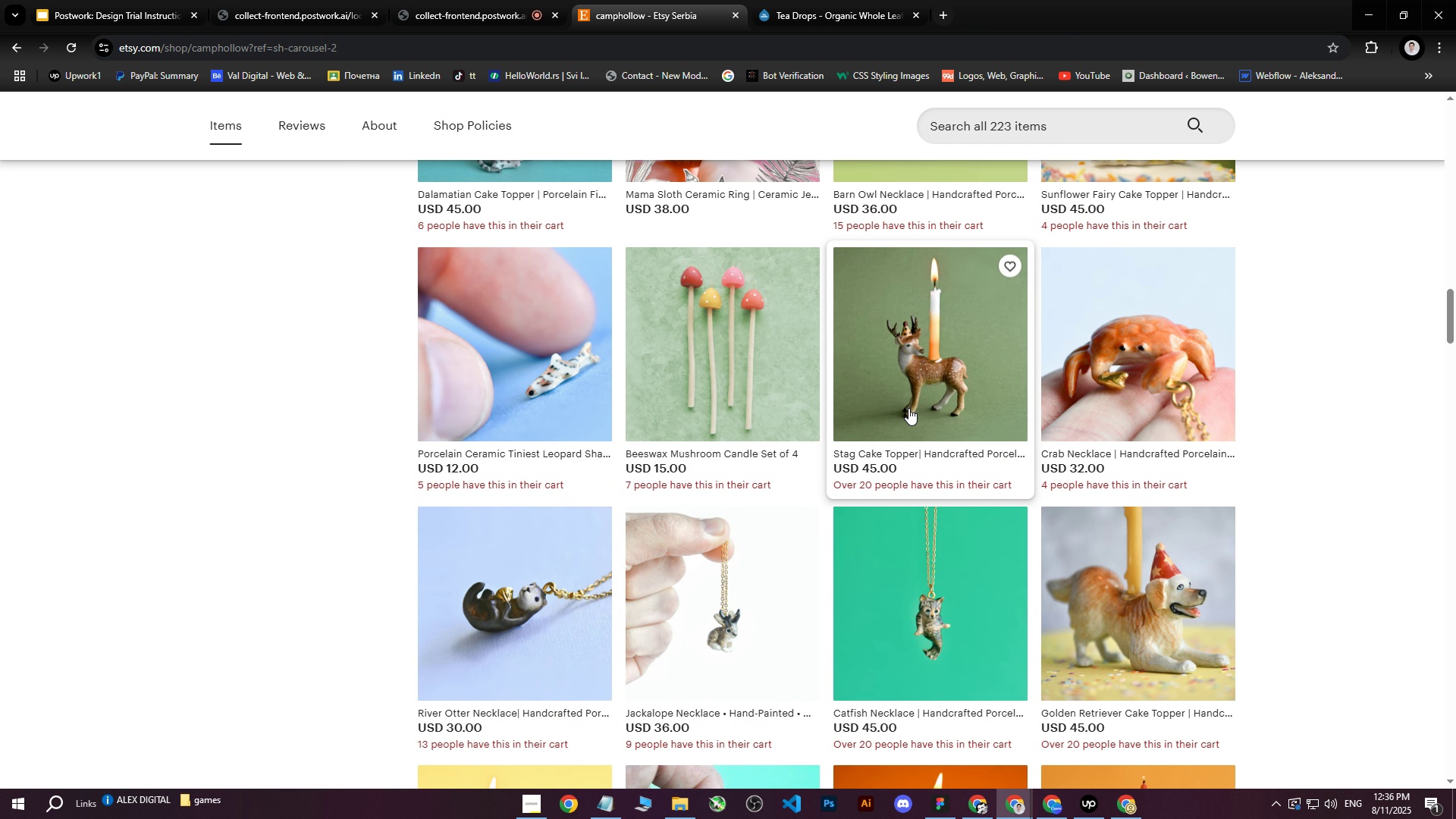 
scroll: coordinate [899, 403], scroll_direction: up, amount: 4.0
 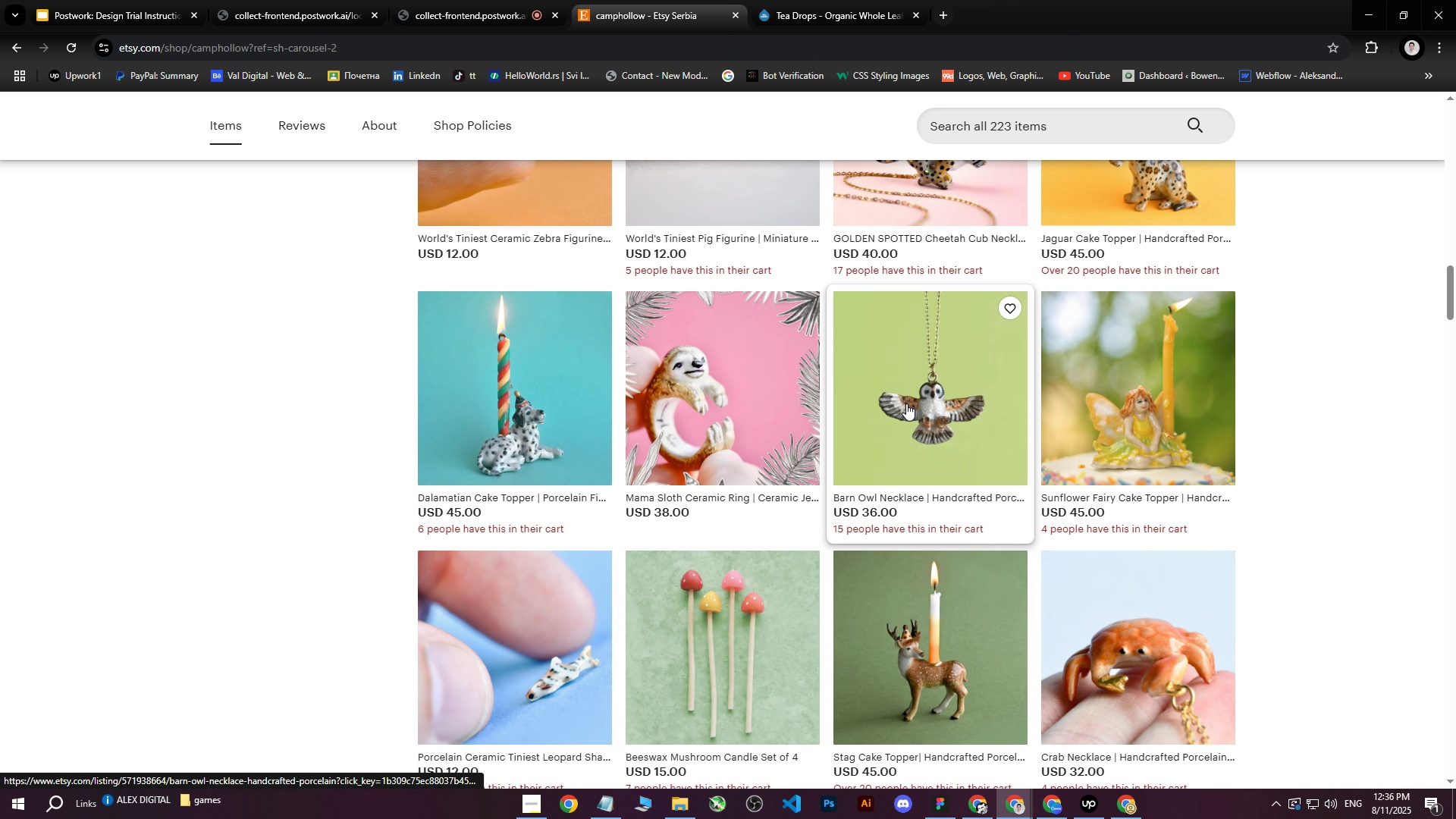 
left_click([906, 403])
 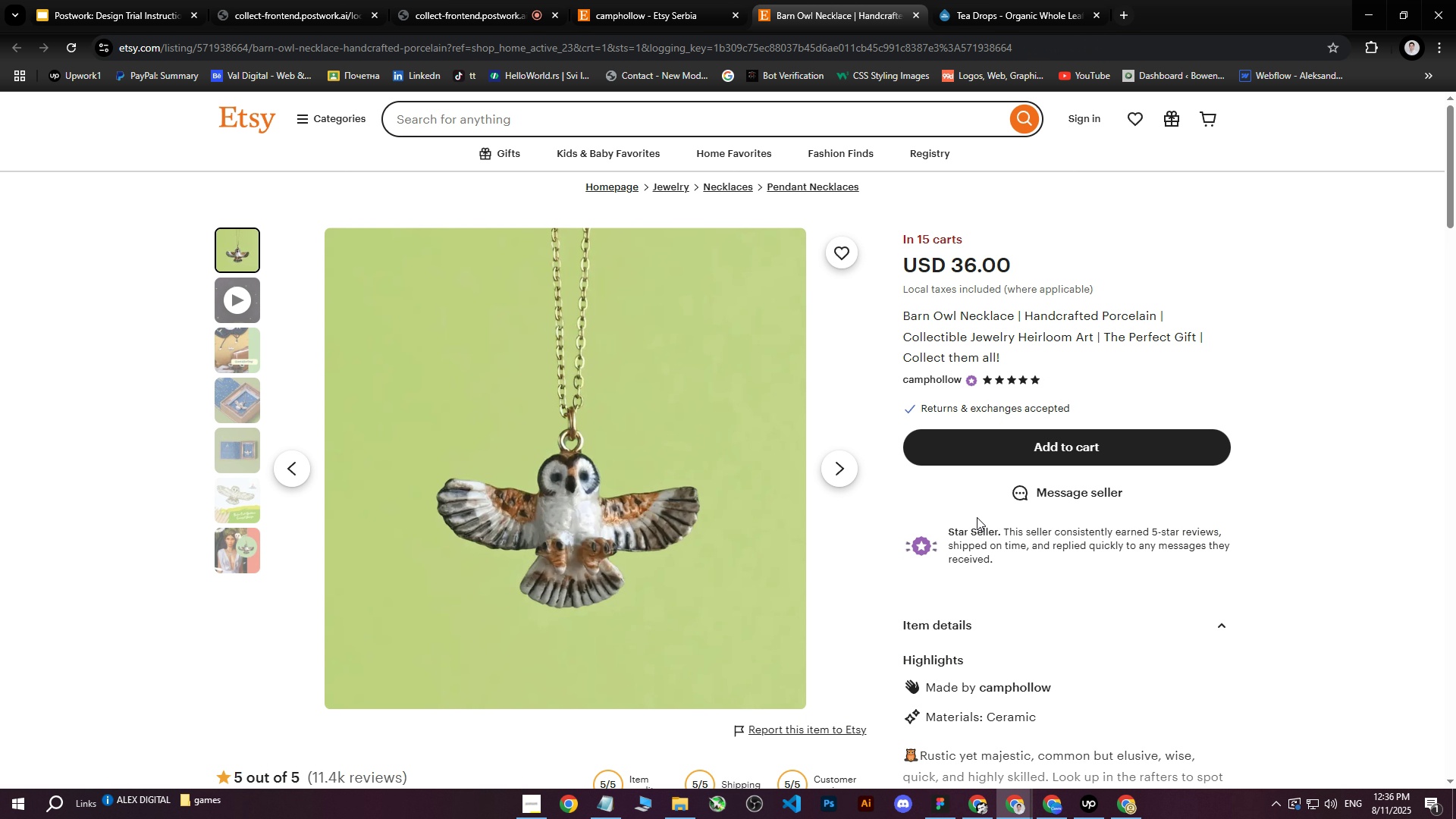 
scroll: coordinate [997, 598], scroll_direction: up, amount: 1.0
 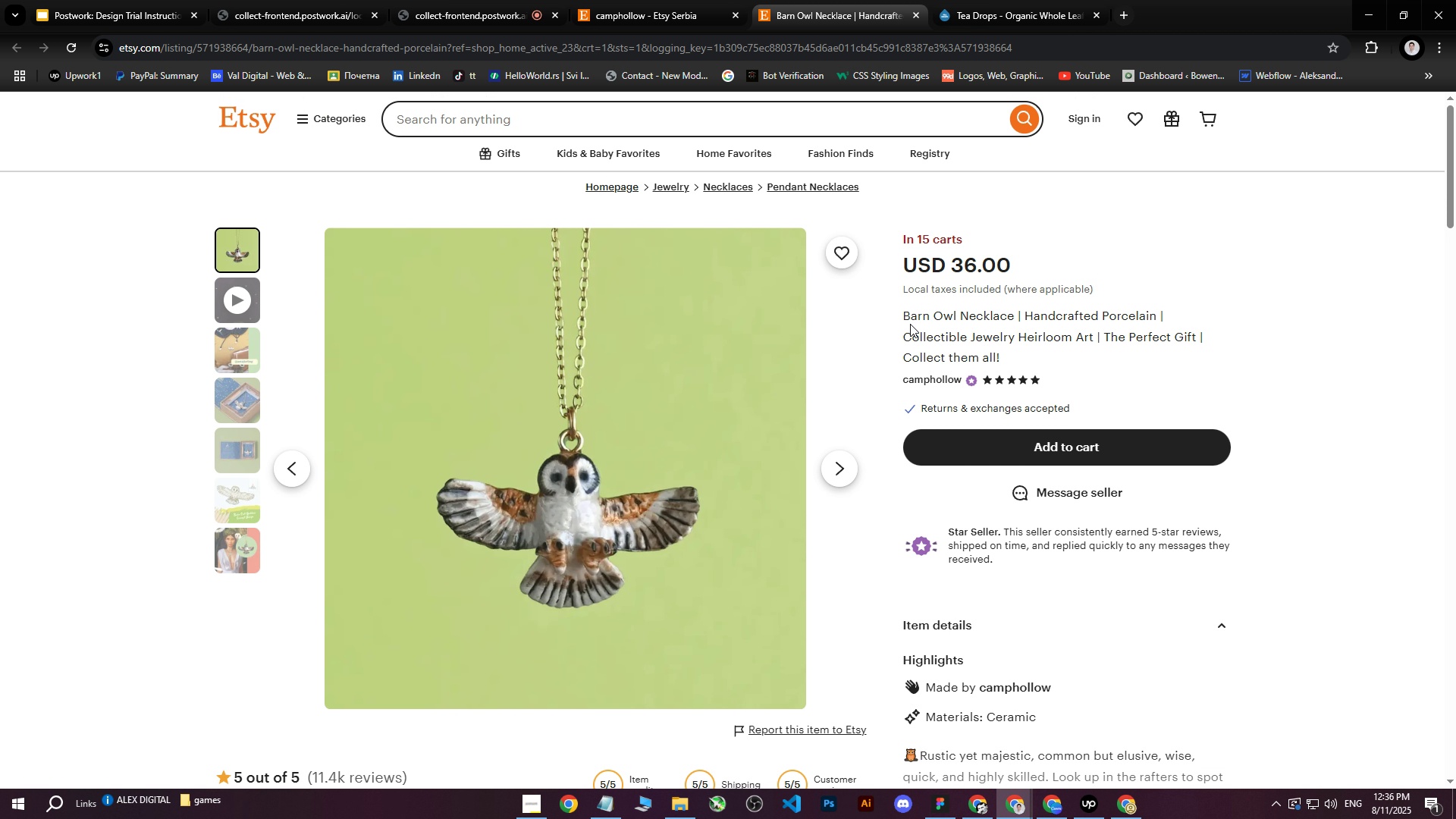 
left_click_drag(start_coordinate=[902, 314], to_coordinate=[1169, 310])
 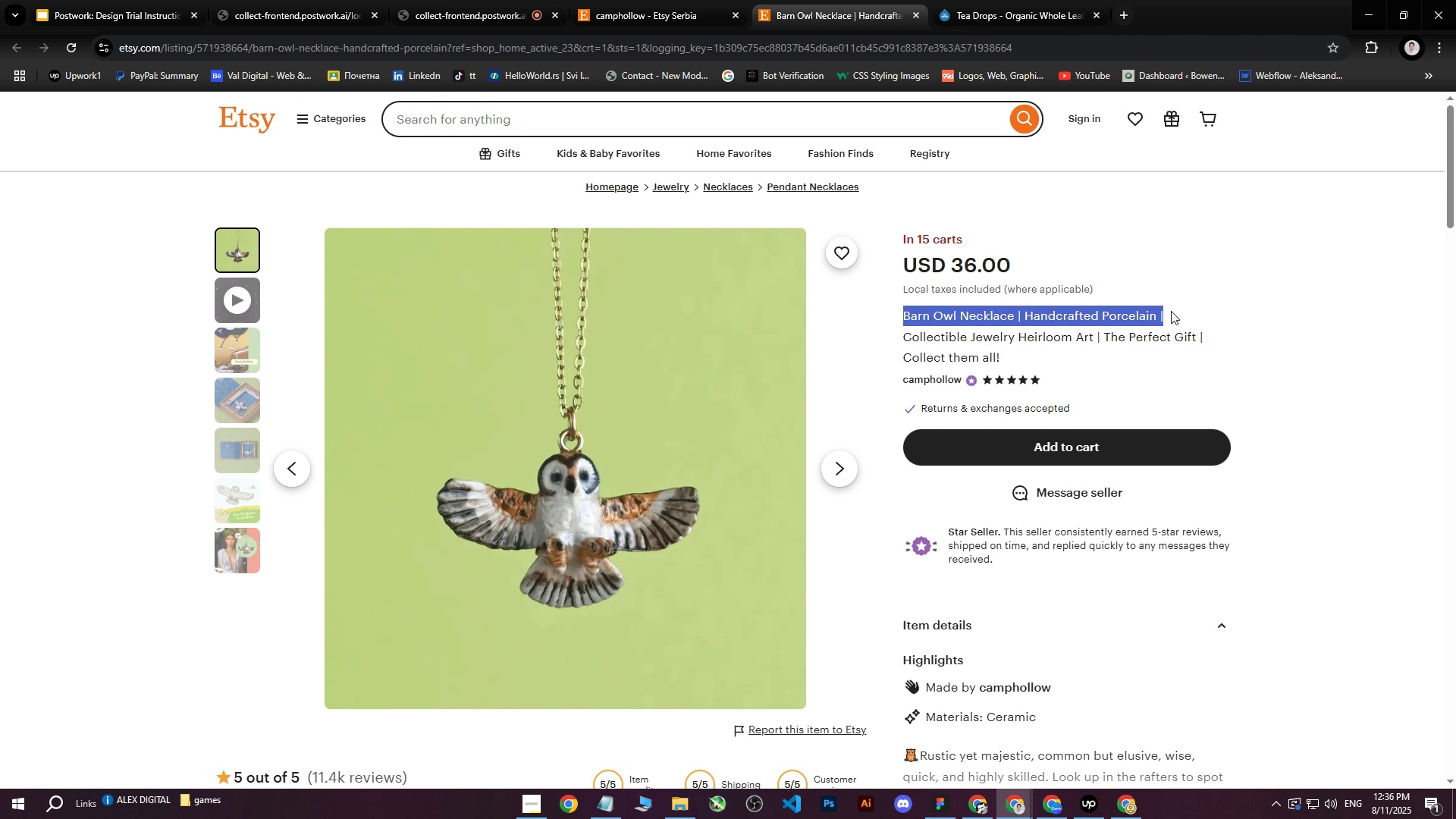 
key(Control+C)
 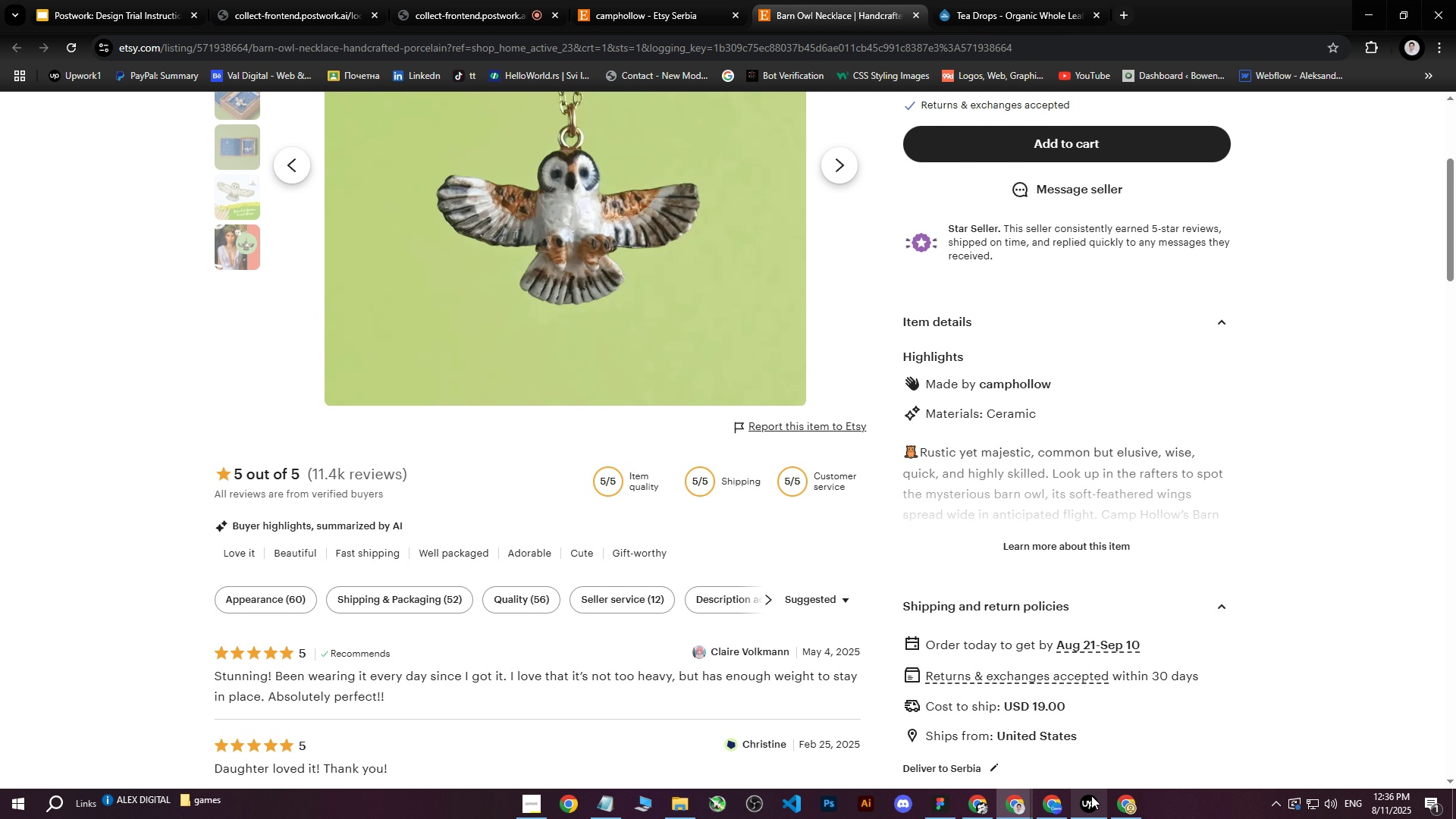 
scroll: coordinate [1178, 319], scroll_direction: down, amount: 4.0
 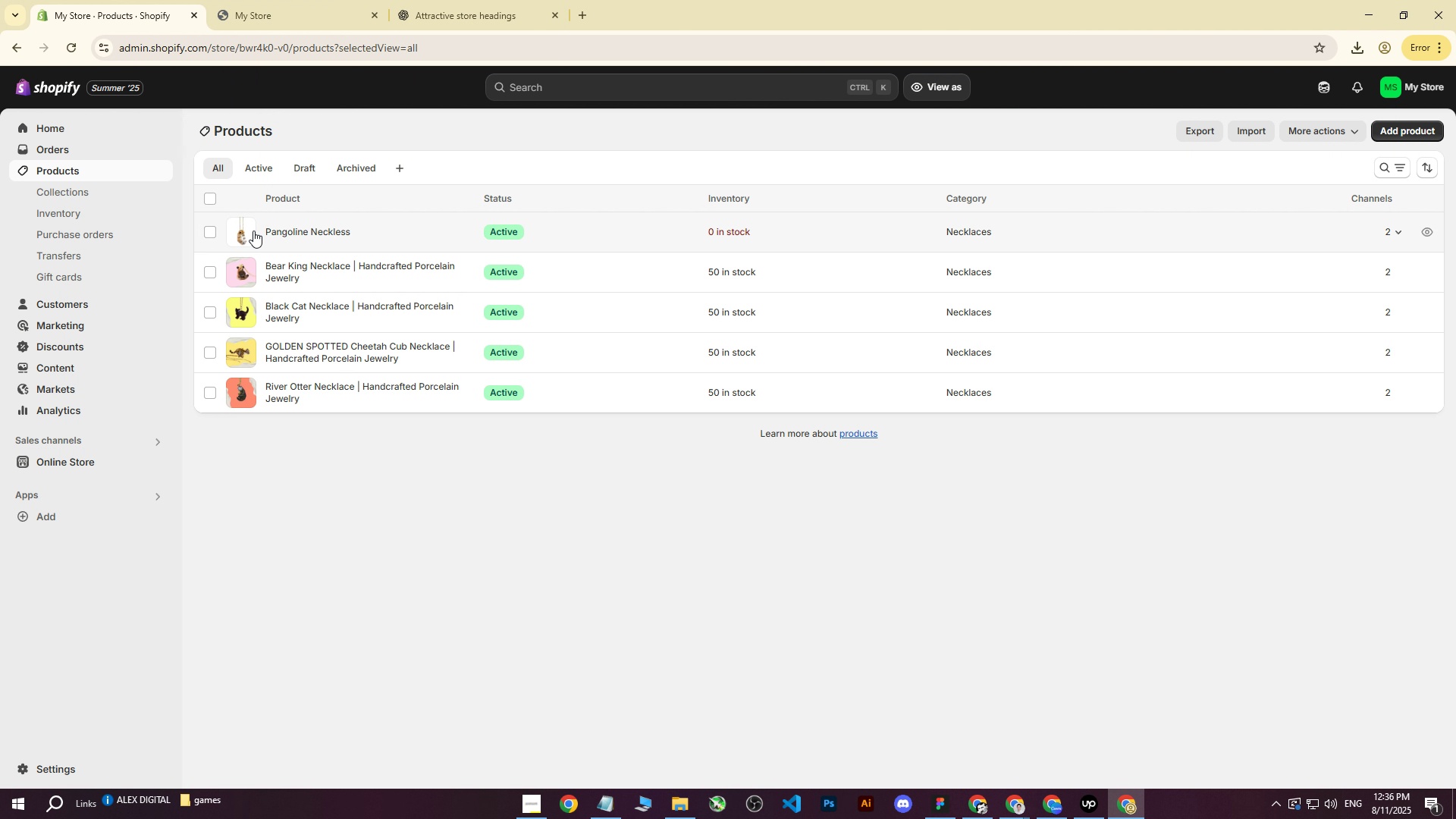 
left_click([1407, 124])
 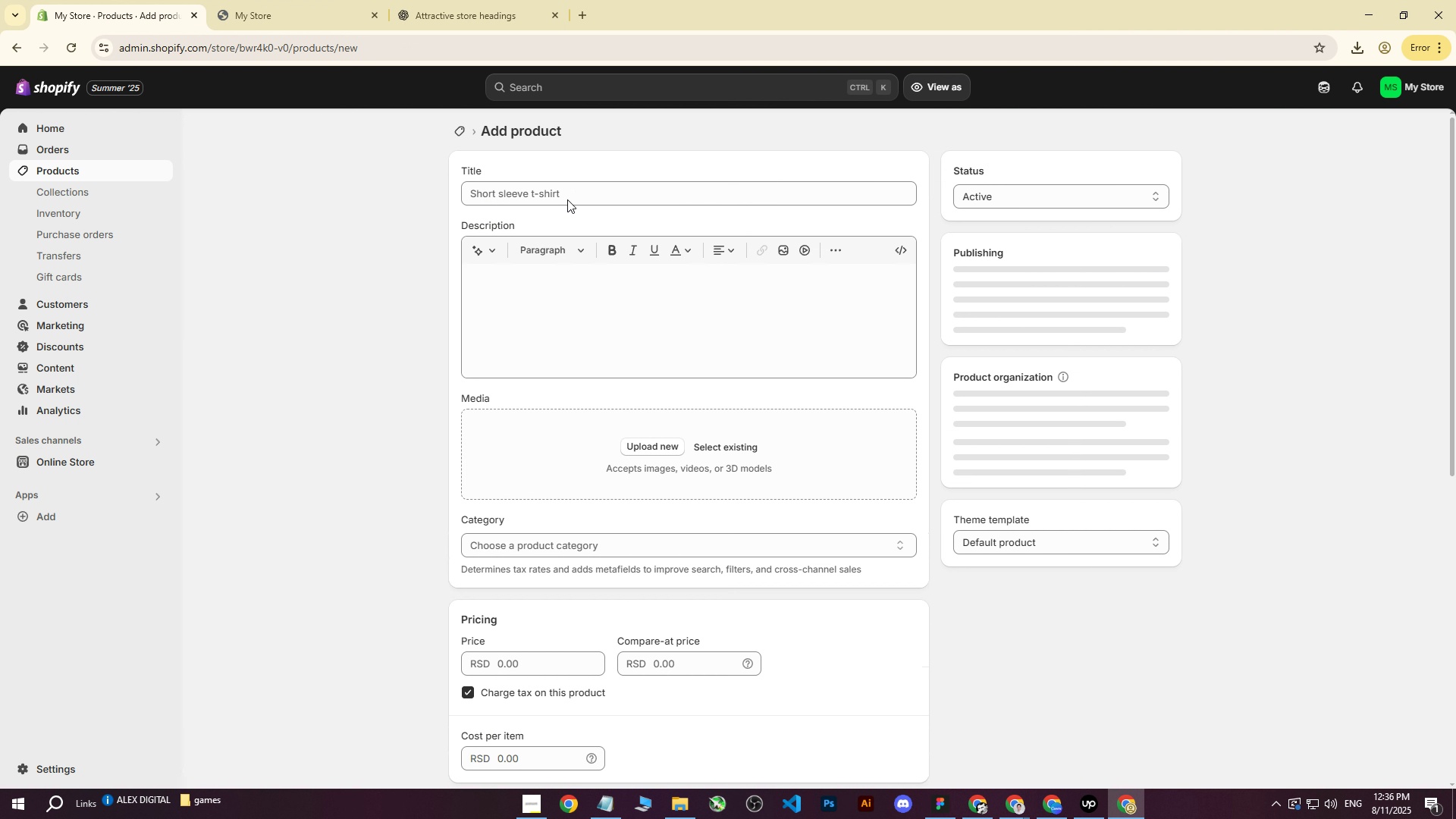 
left_click([563, 195])
 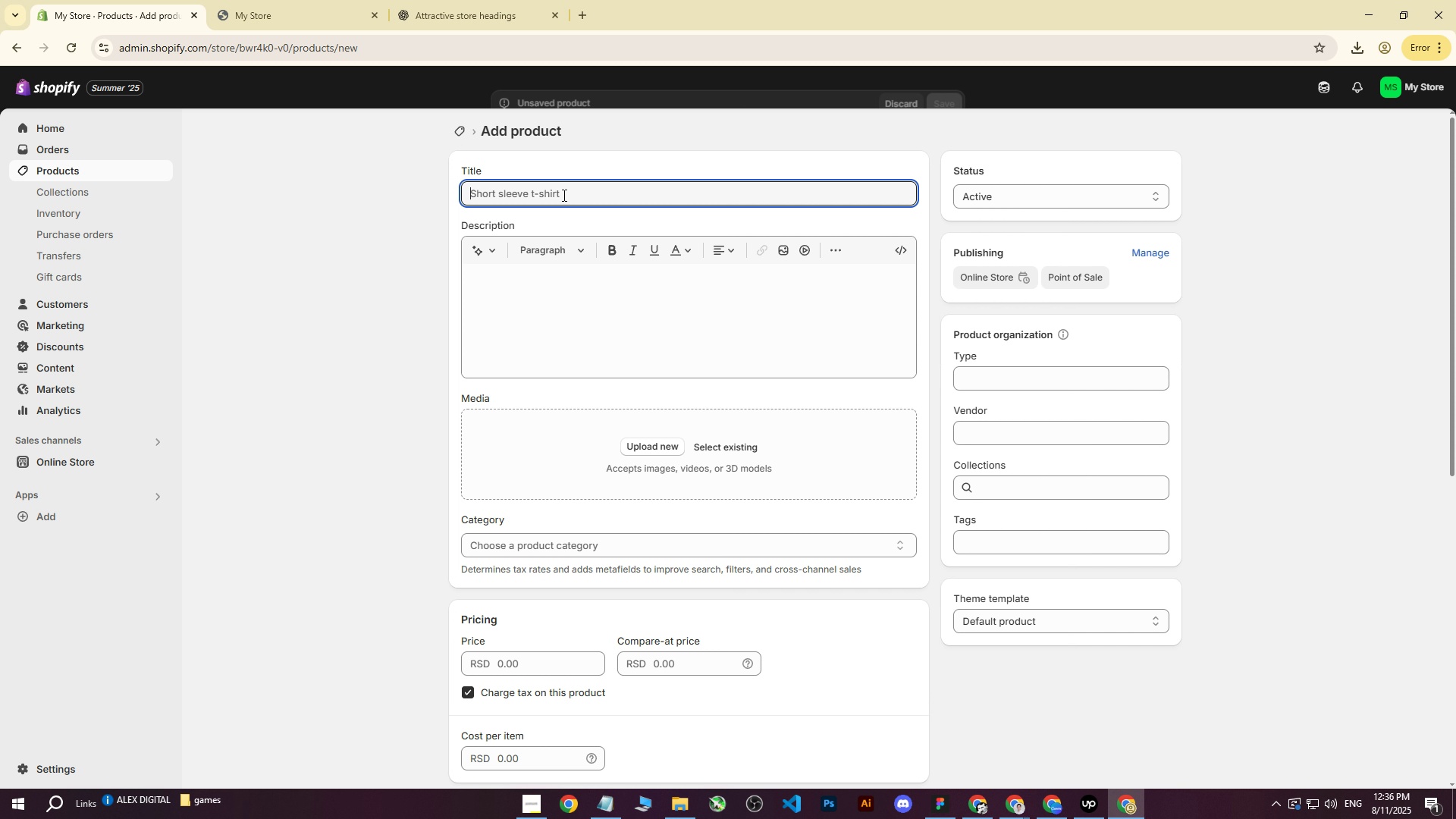 
key(Control+ControlLeft)
 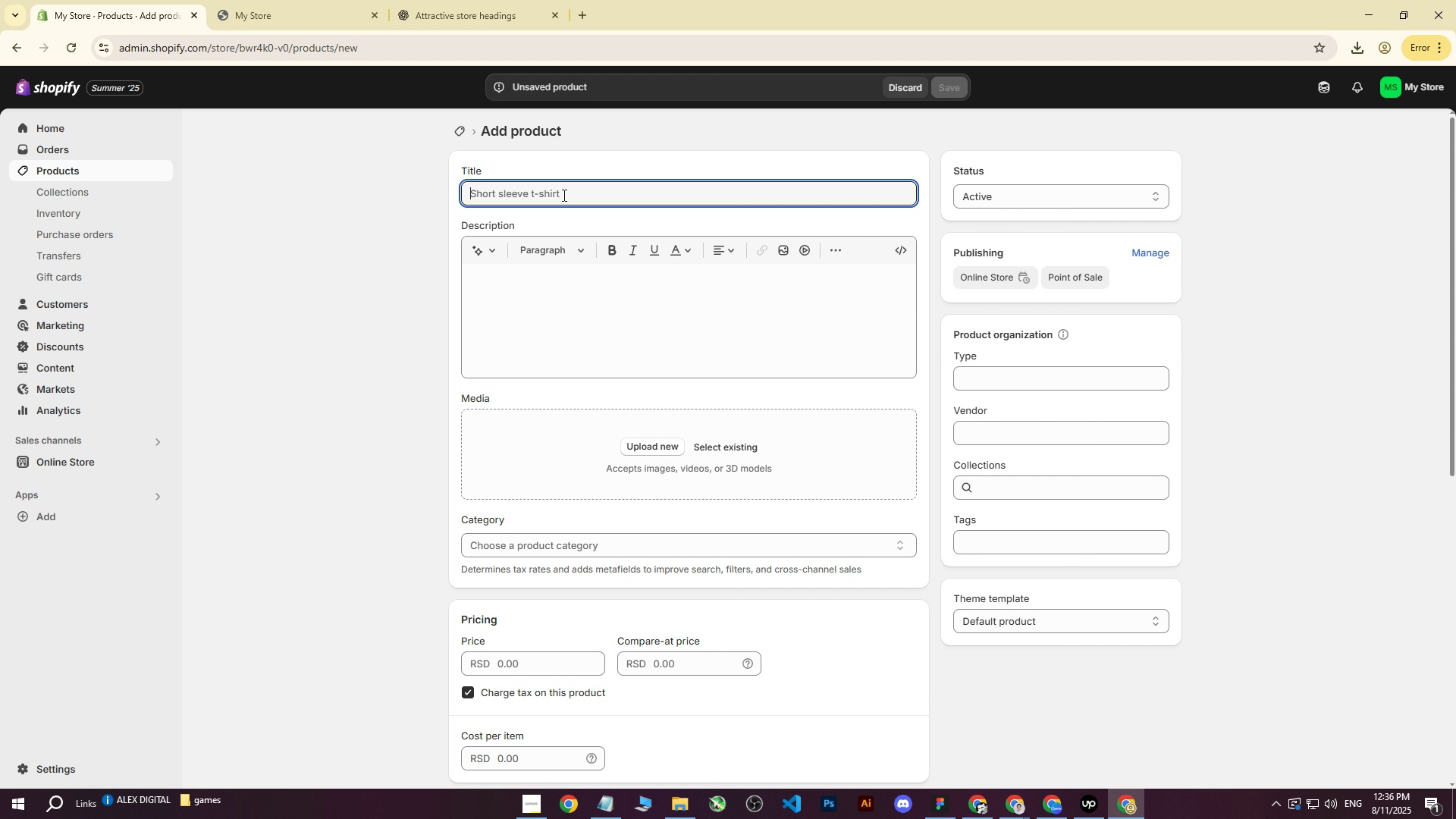 
key(Control+V)
 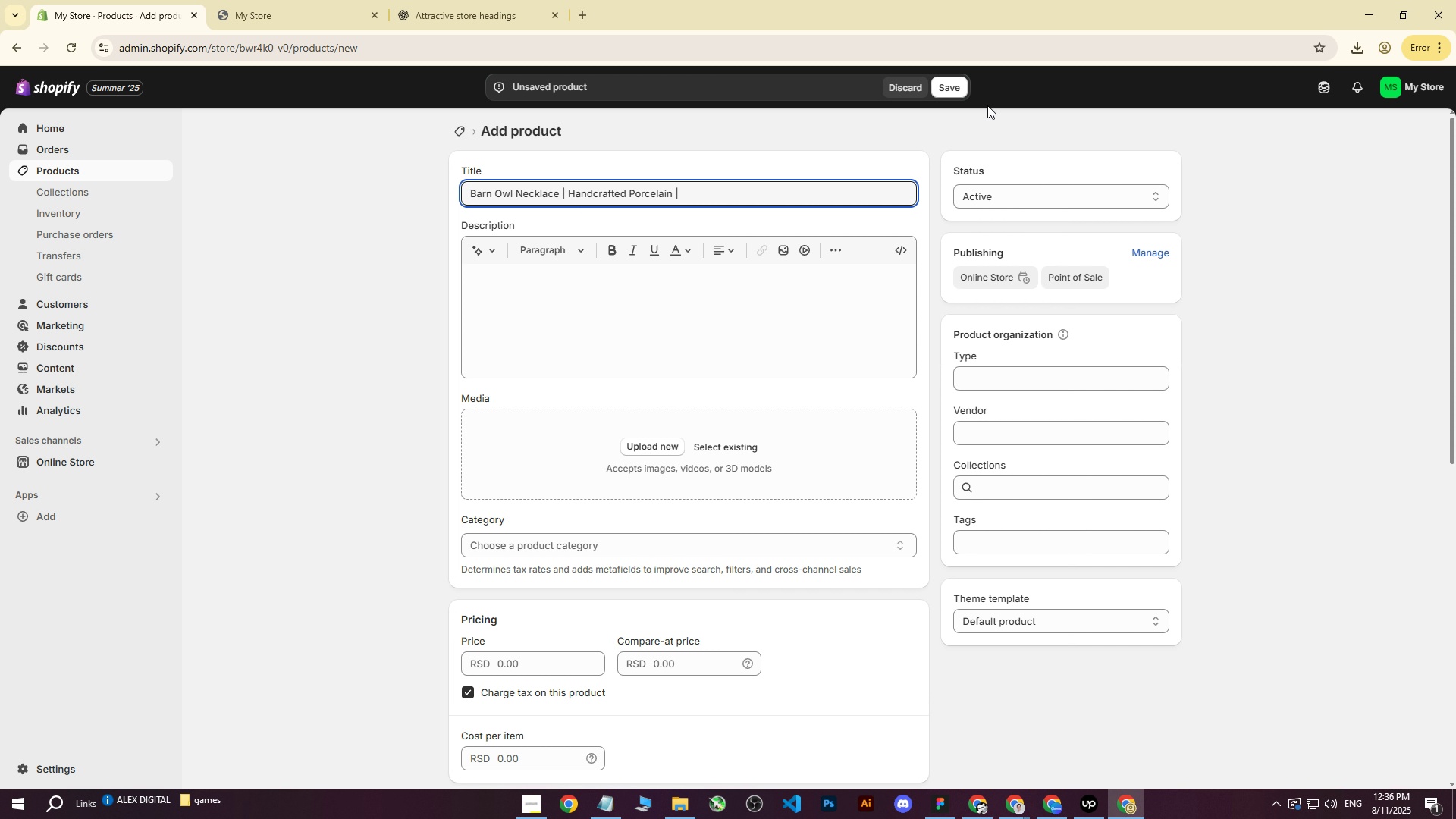 
left_click([952, 90])
 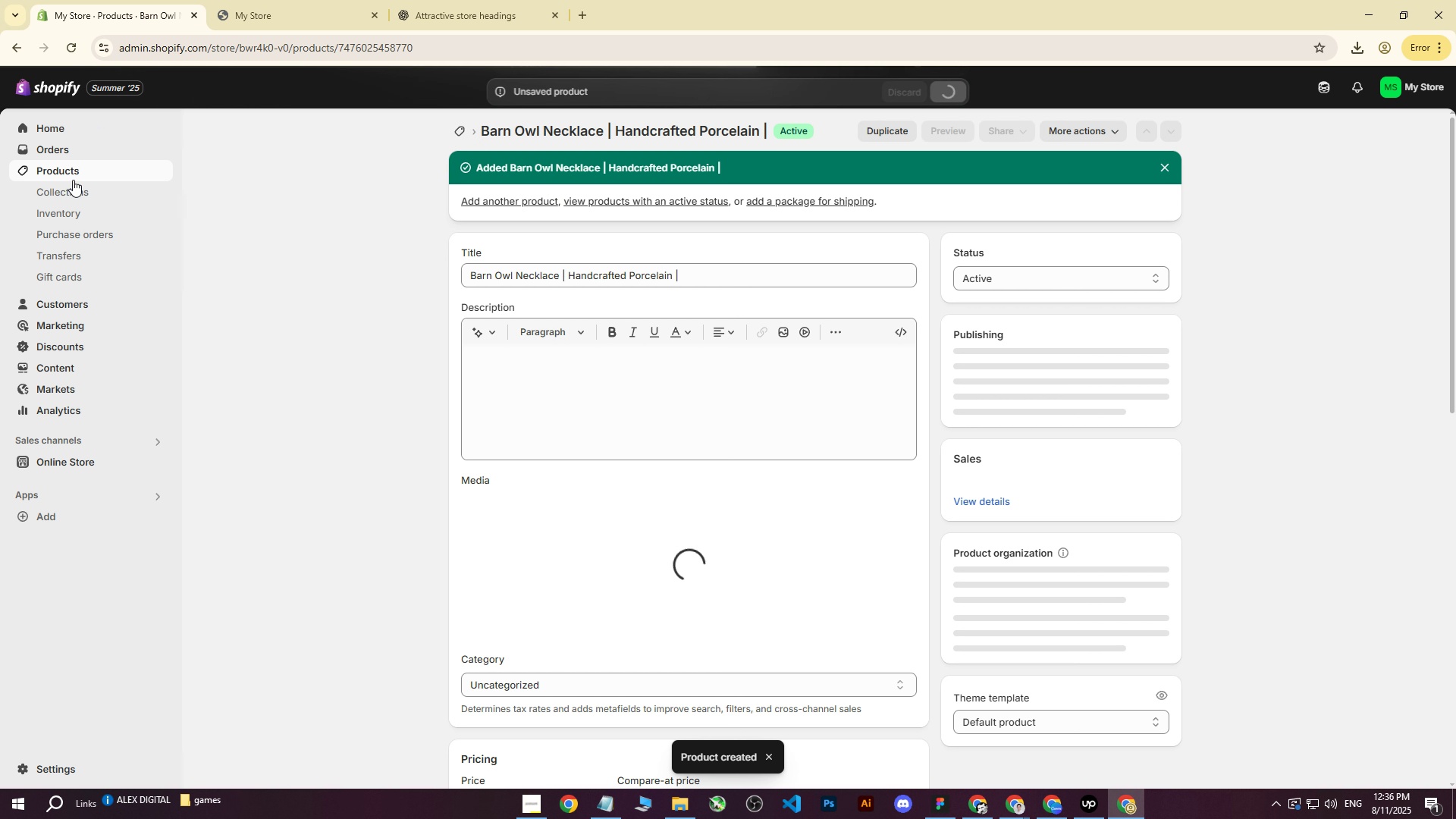 
left_click([66, 165])
 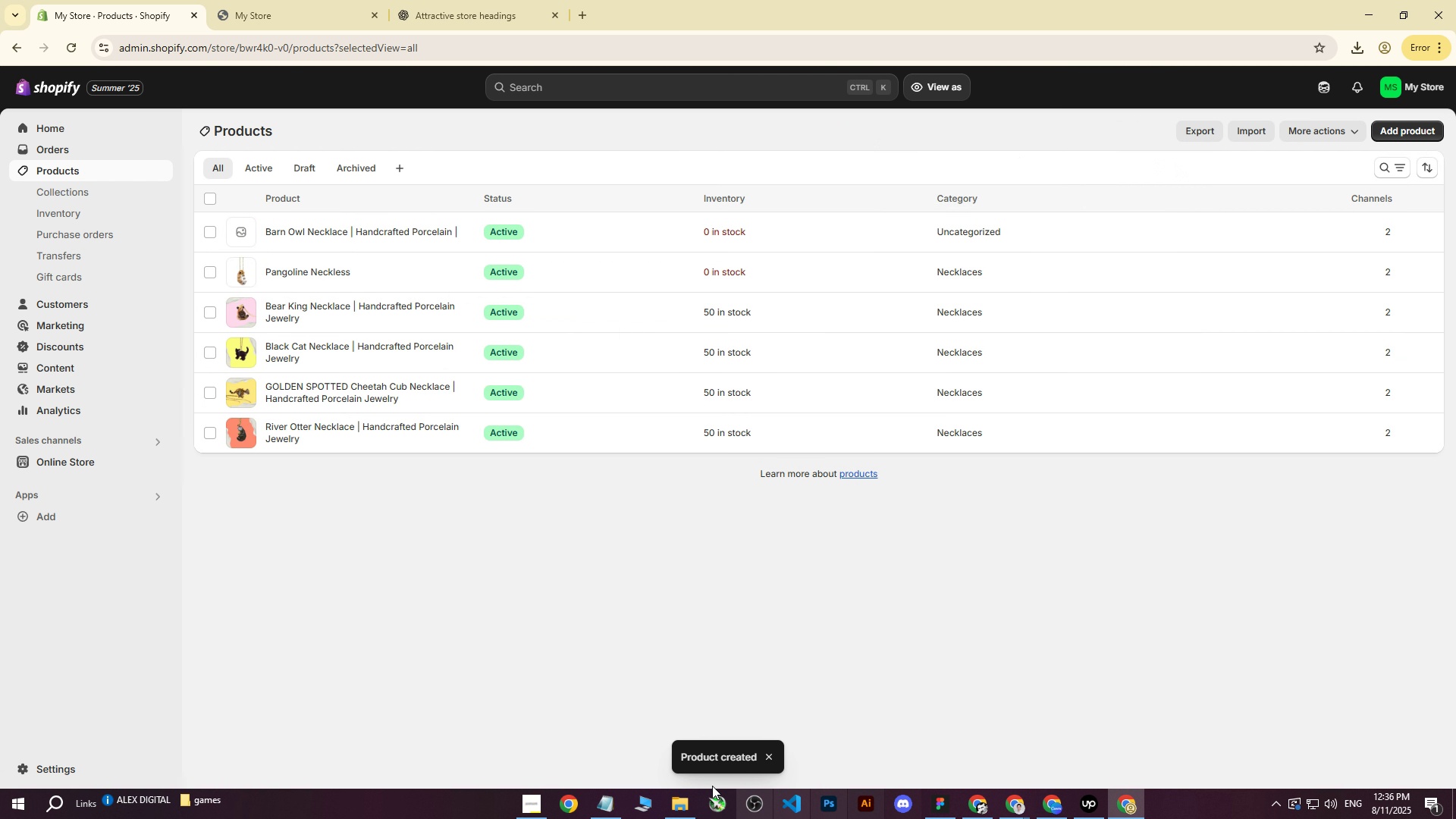 
left_click([675, 809])
 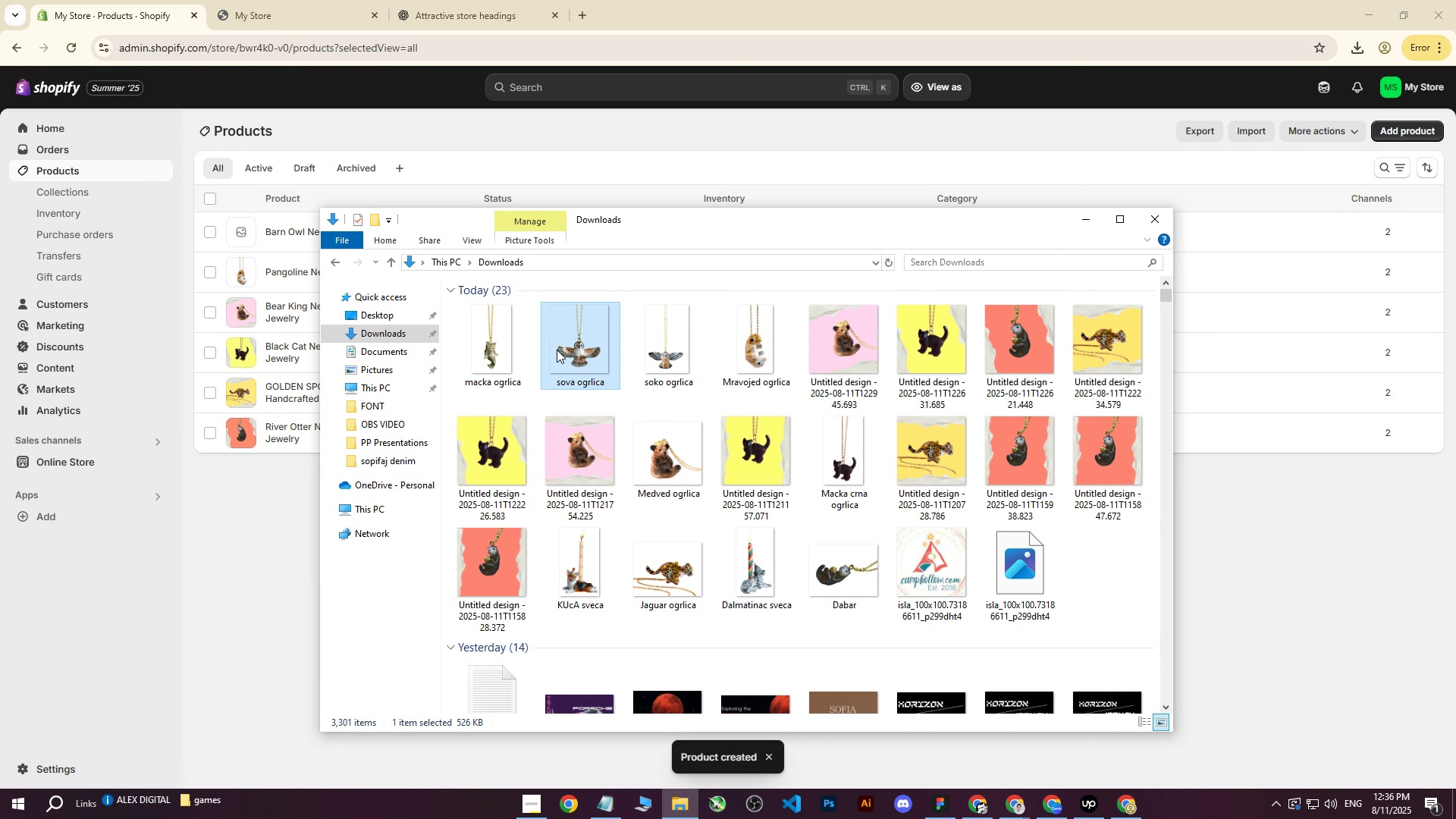 
double_click([671, 349])
 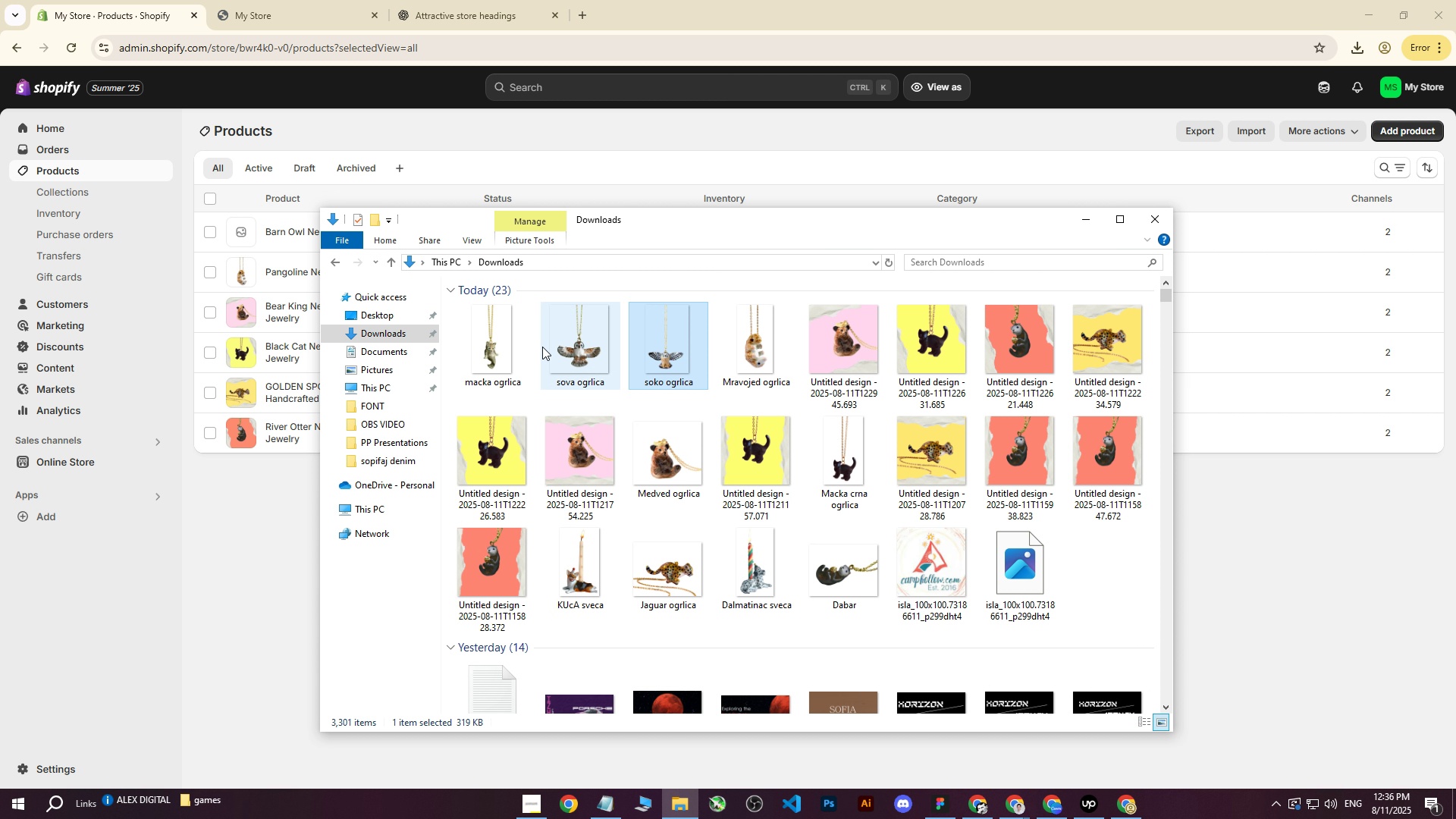 
left_click([496, 342])
 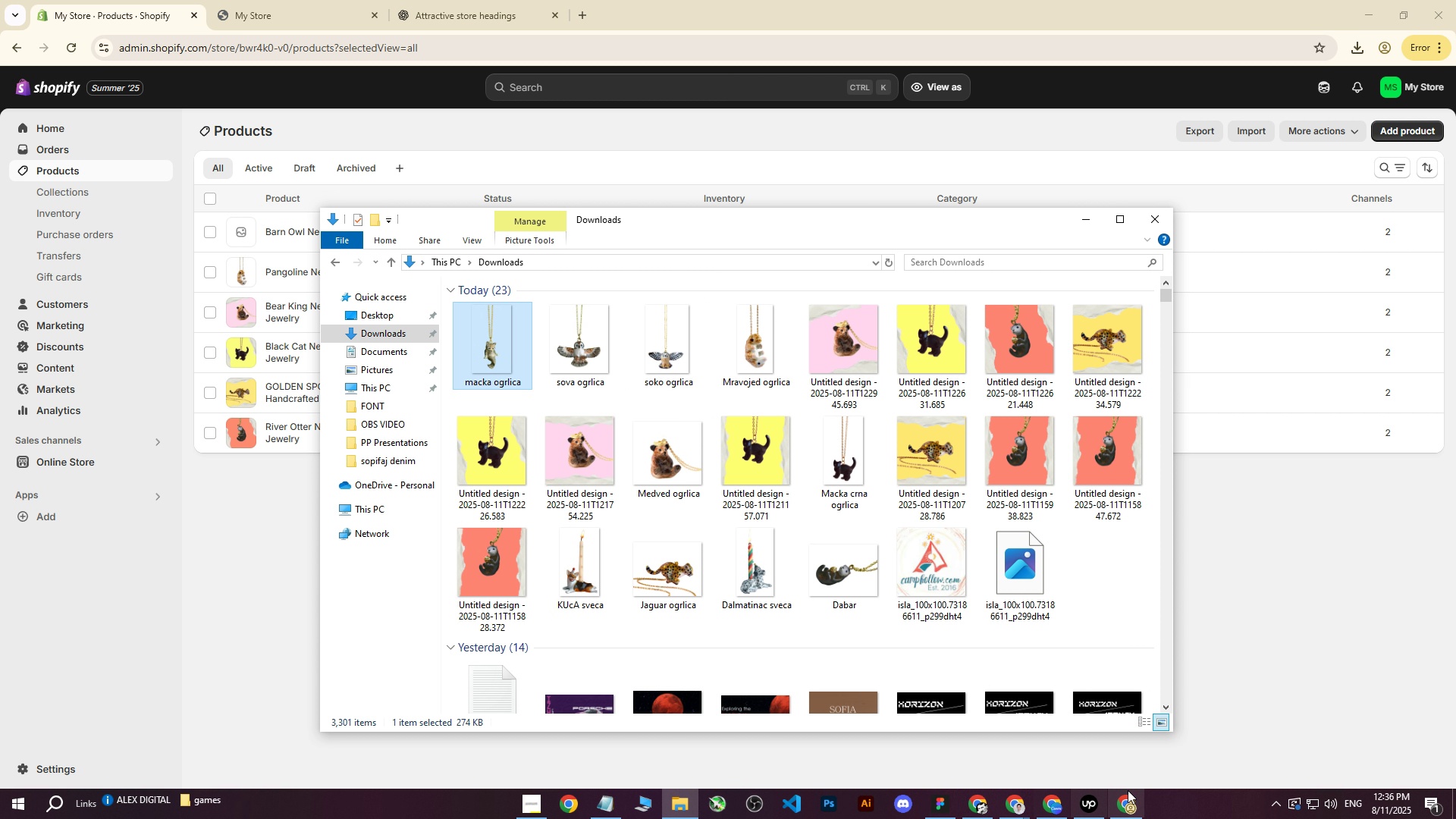 
left_click([1122, 807])
 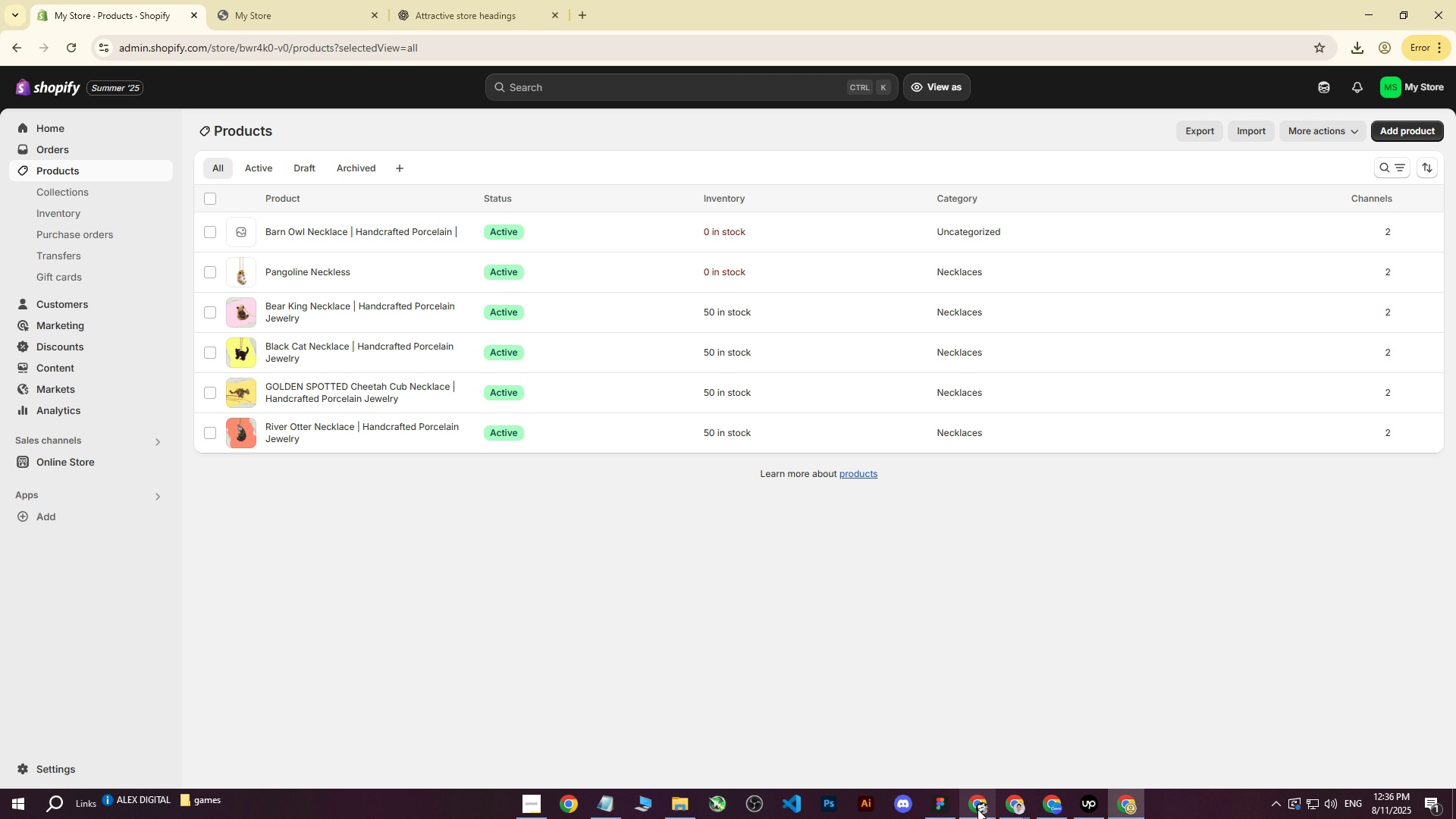 
left_click([967, 807])
 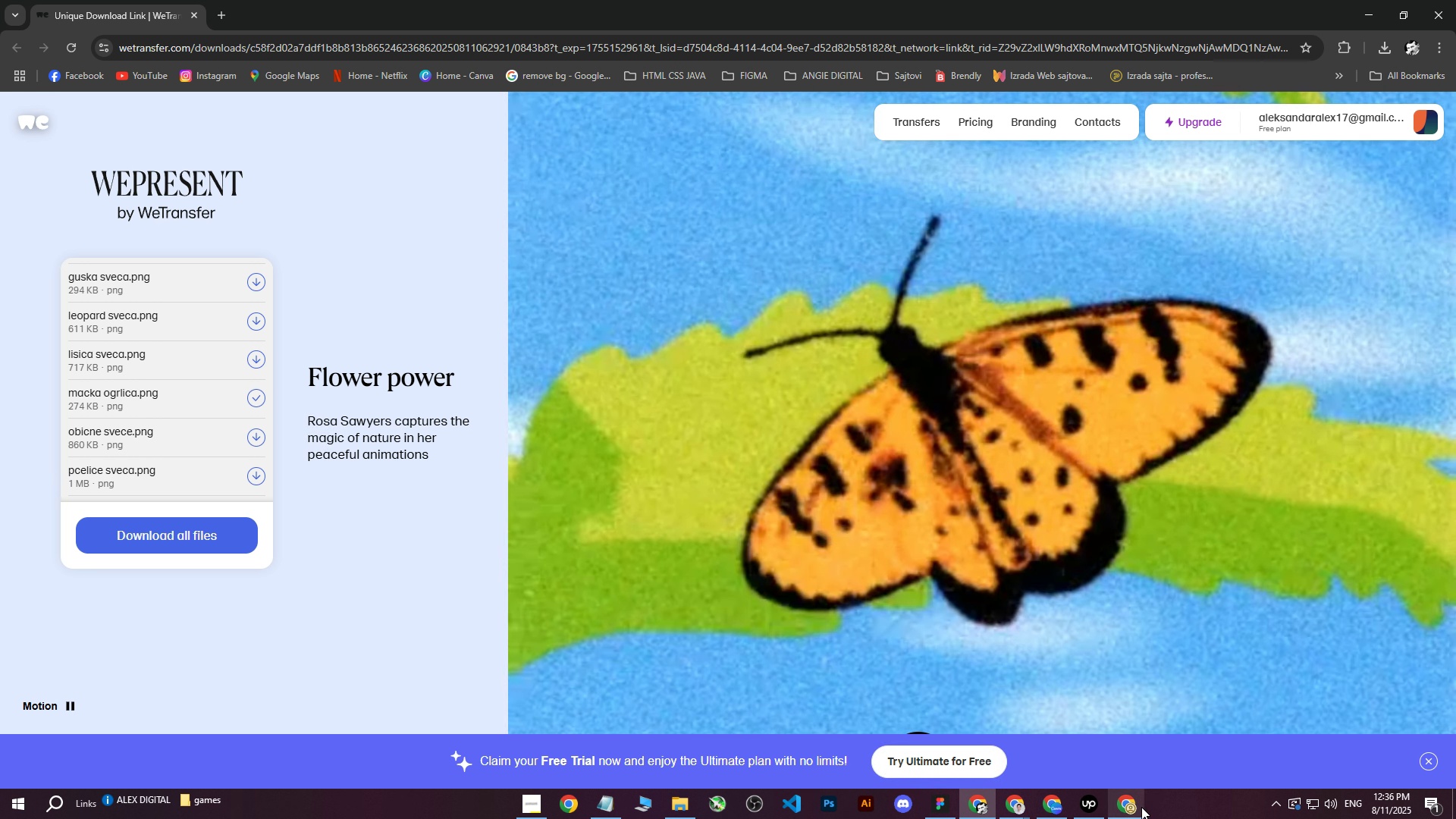 
left_click([1056, 807])
 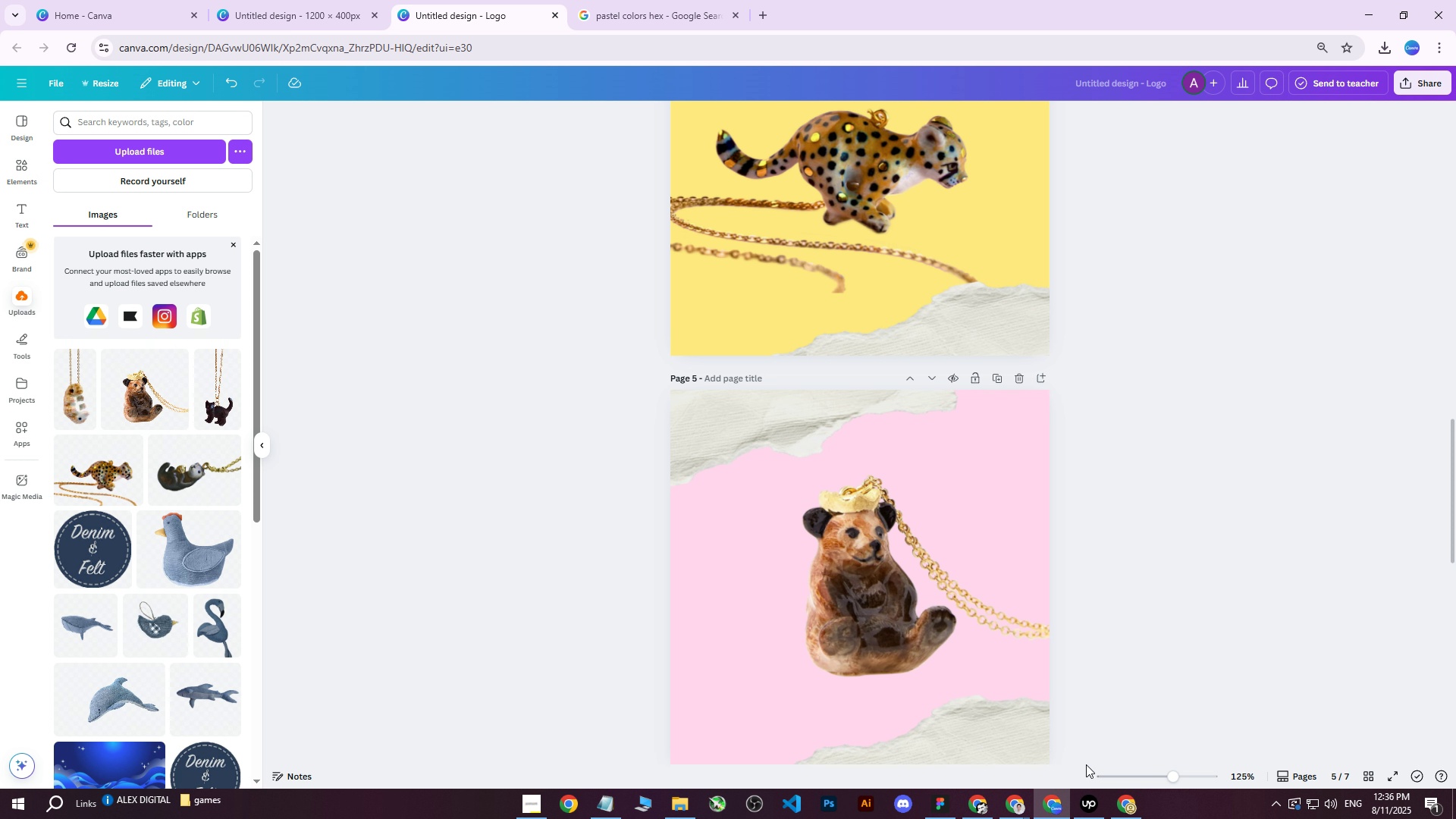 
wait(5.44)
 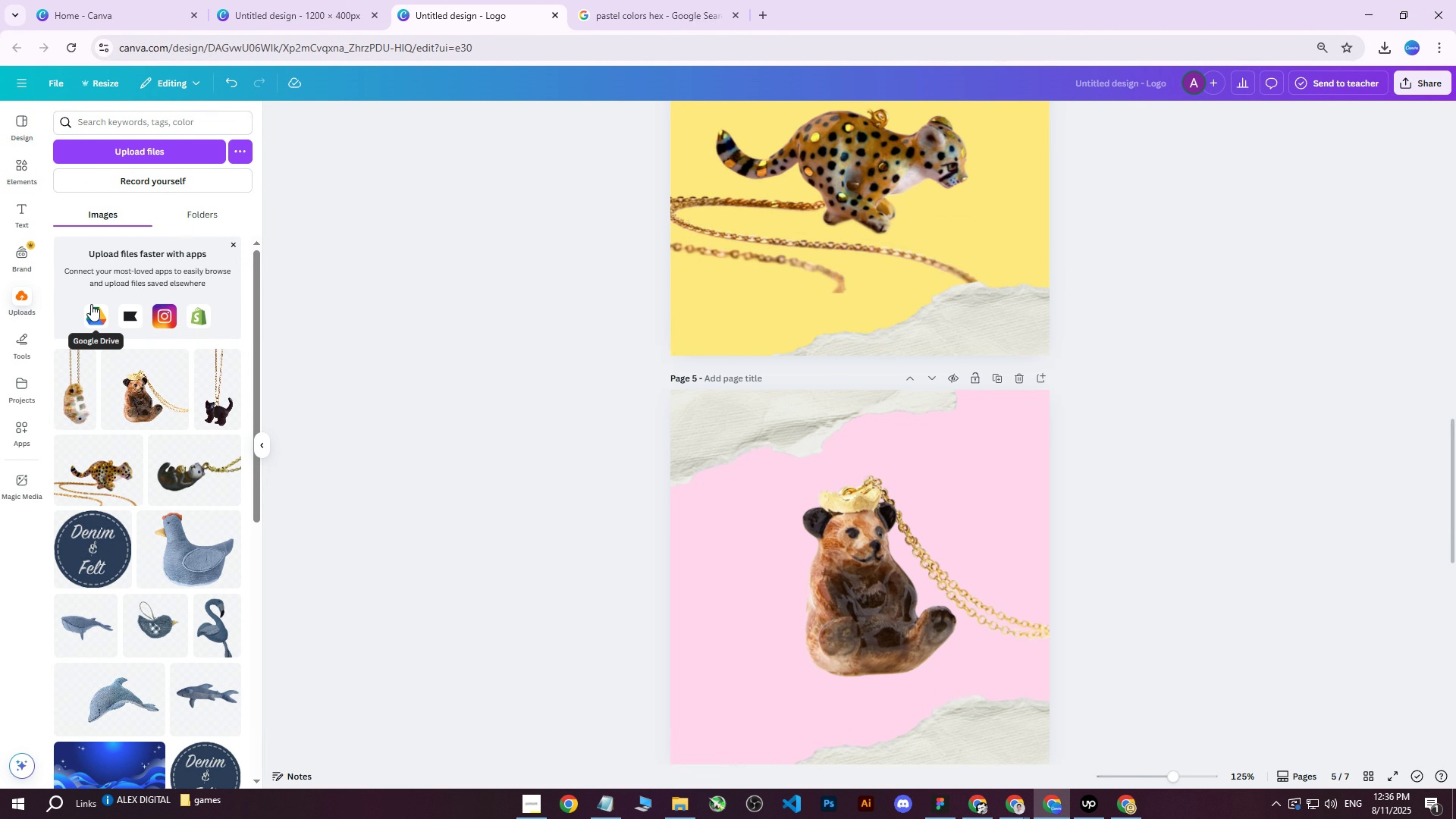 
left_click([1011, 805])
 